 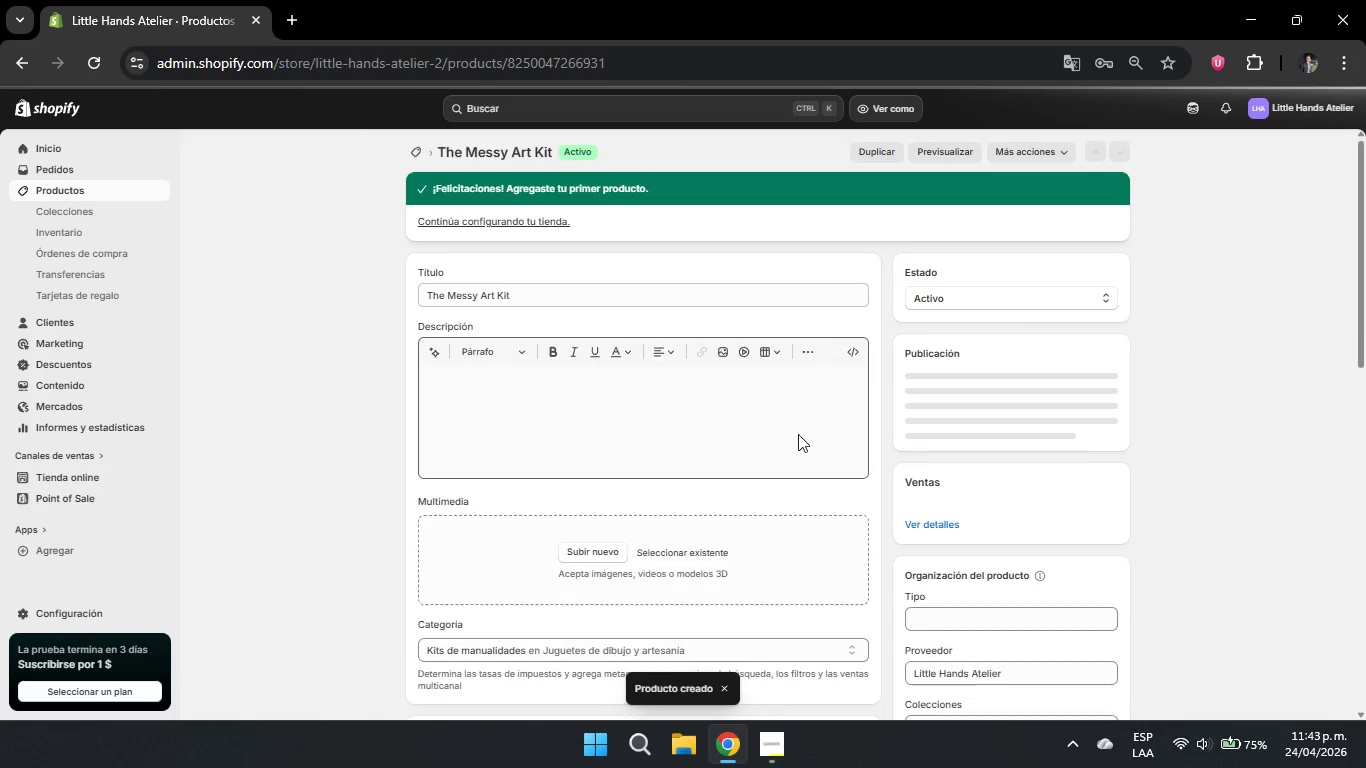 
scroll: coordinate [770, 430], scroll_direction: down, amount: 4.0
 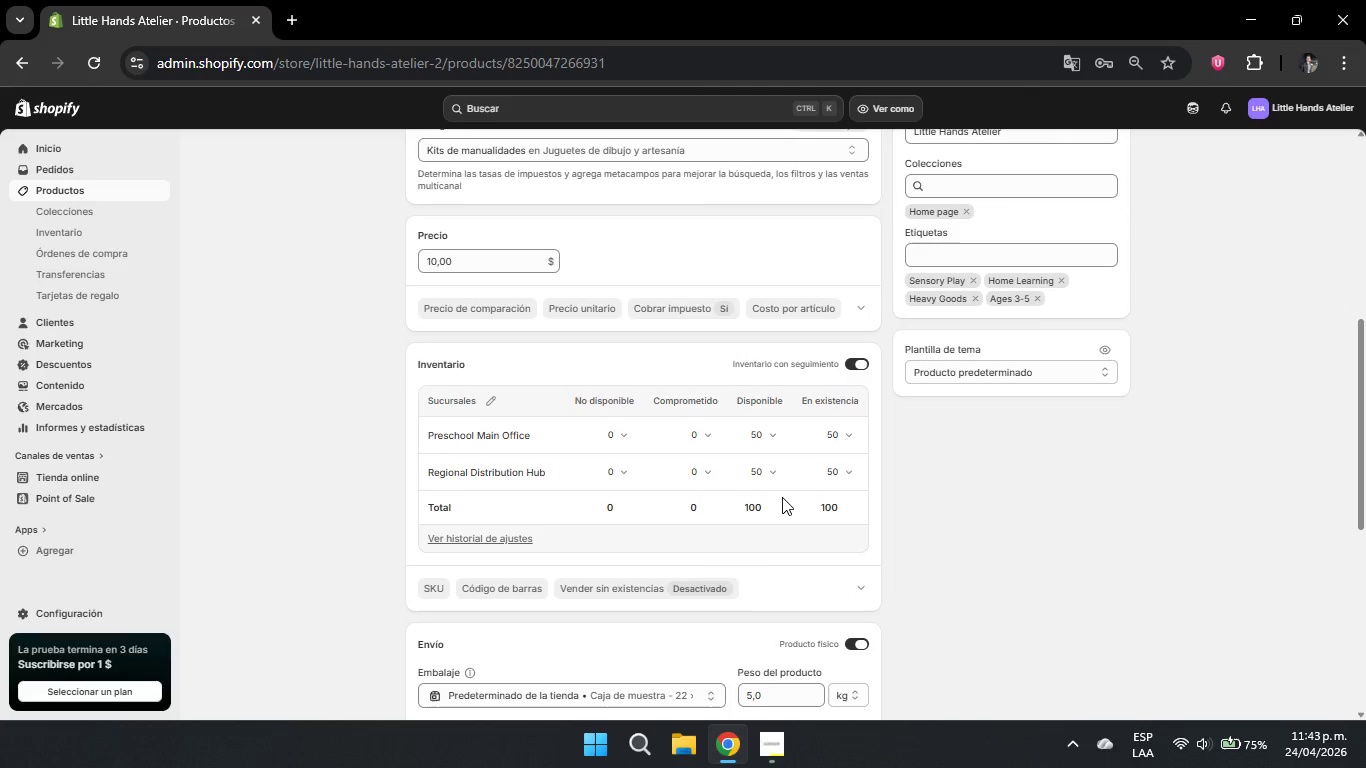 
wait(6.55)
 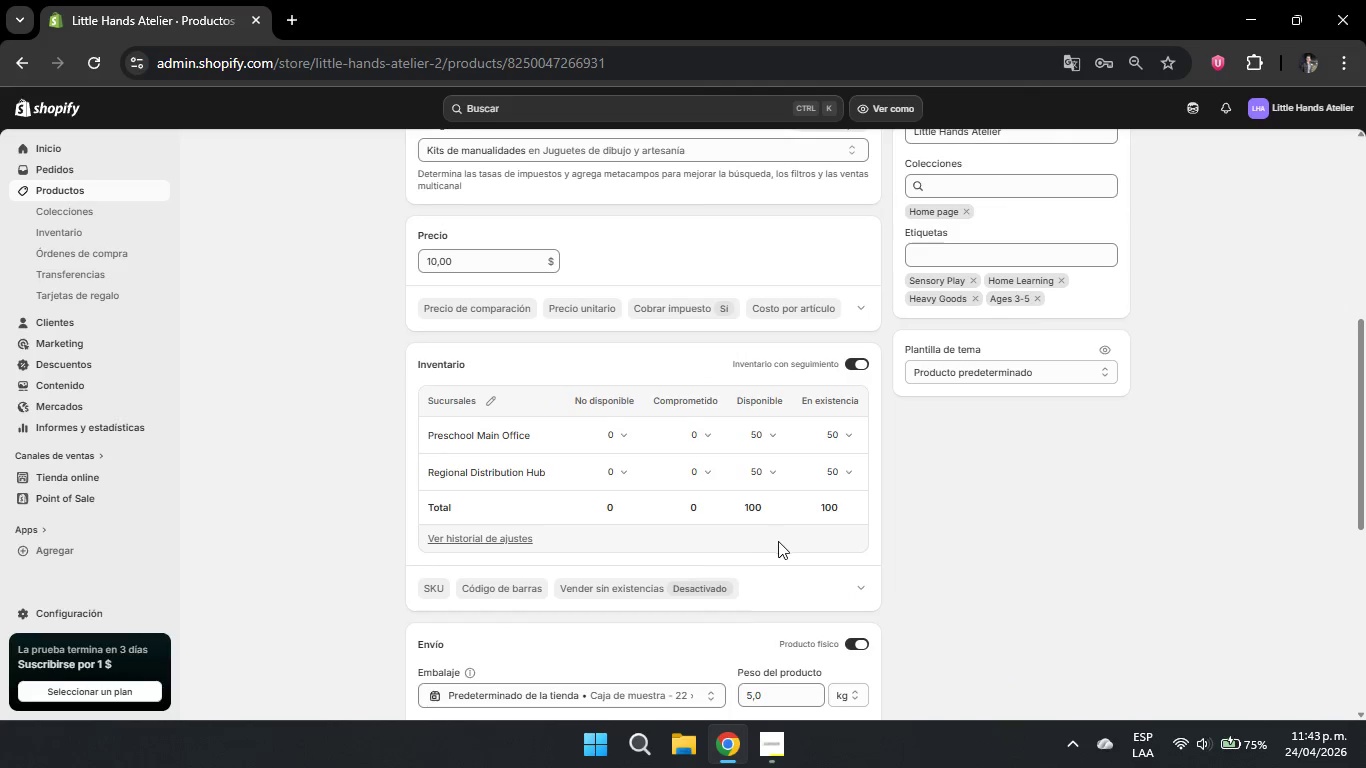 
scroll: coordinate [797, 546], scroll_direction: down, amount: 1.0
 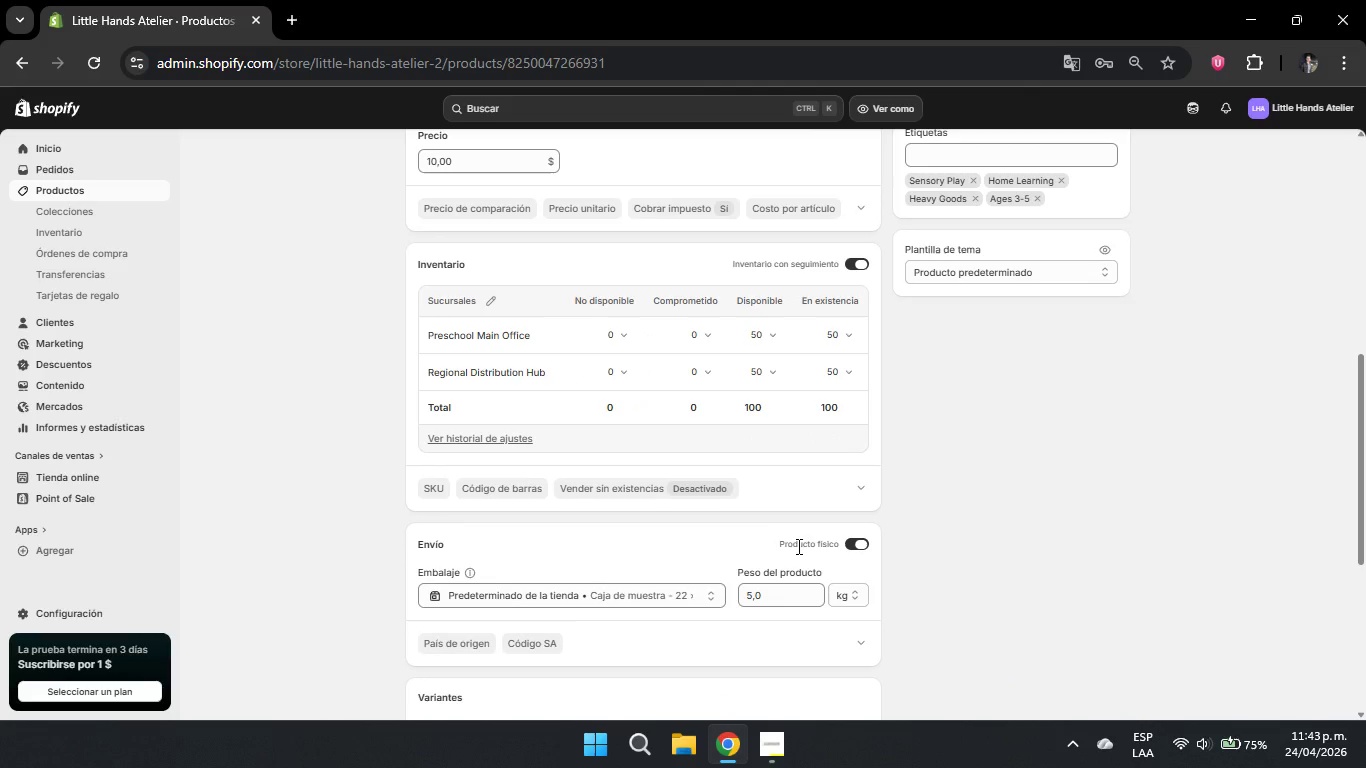 
wait(36.64)
 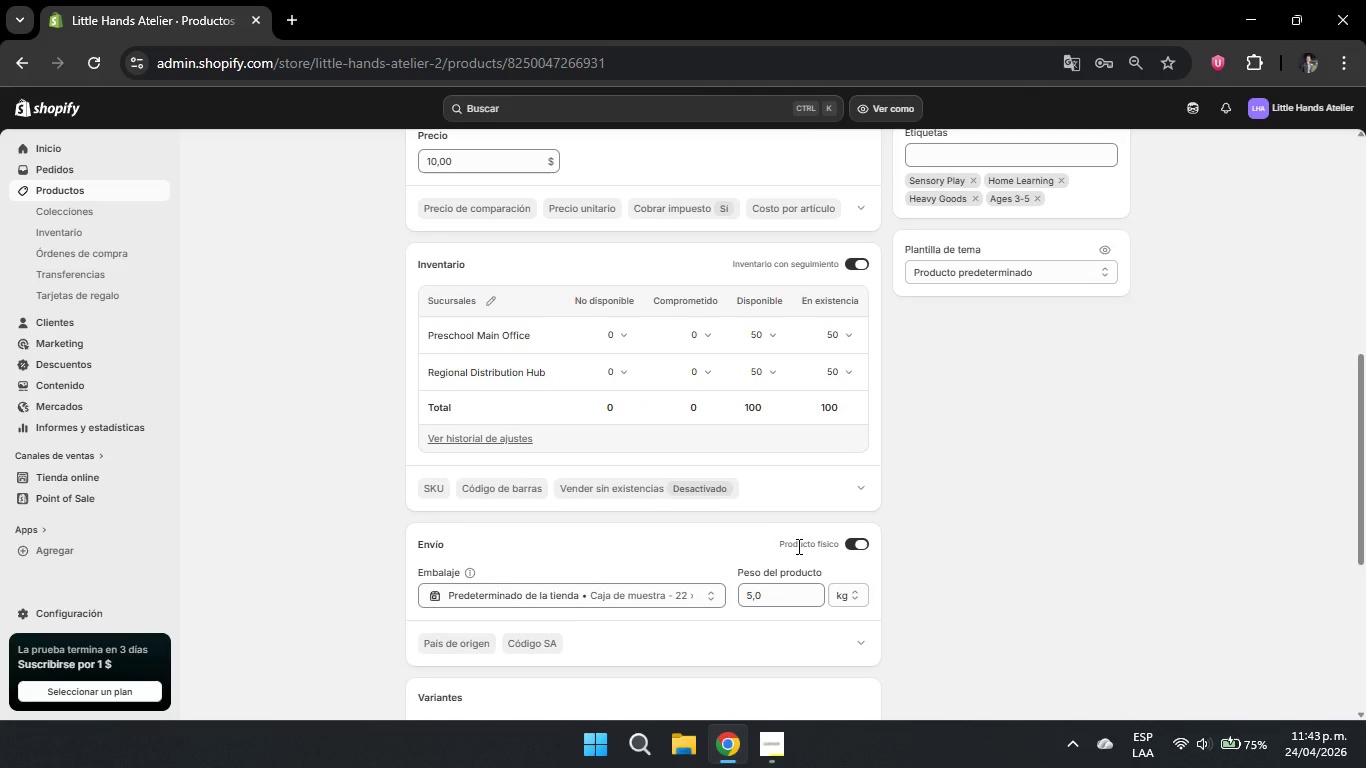 
scroll: coordinate [838, 532], scroll_direction: down, amount: 8.0
 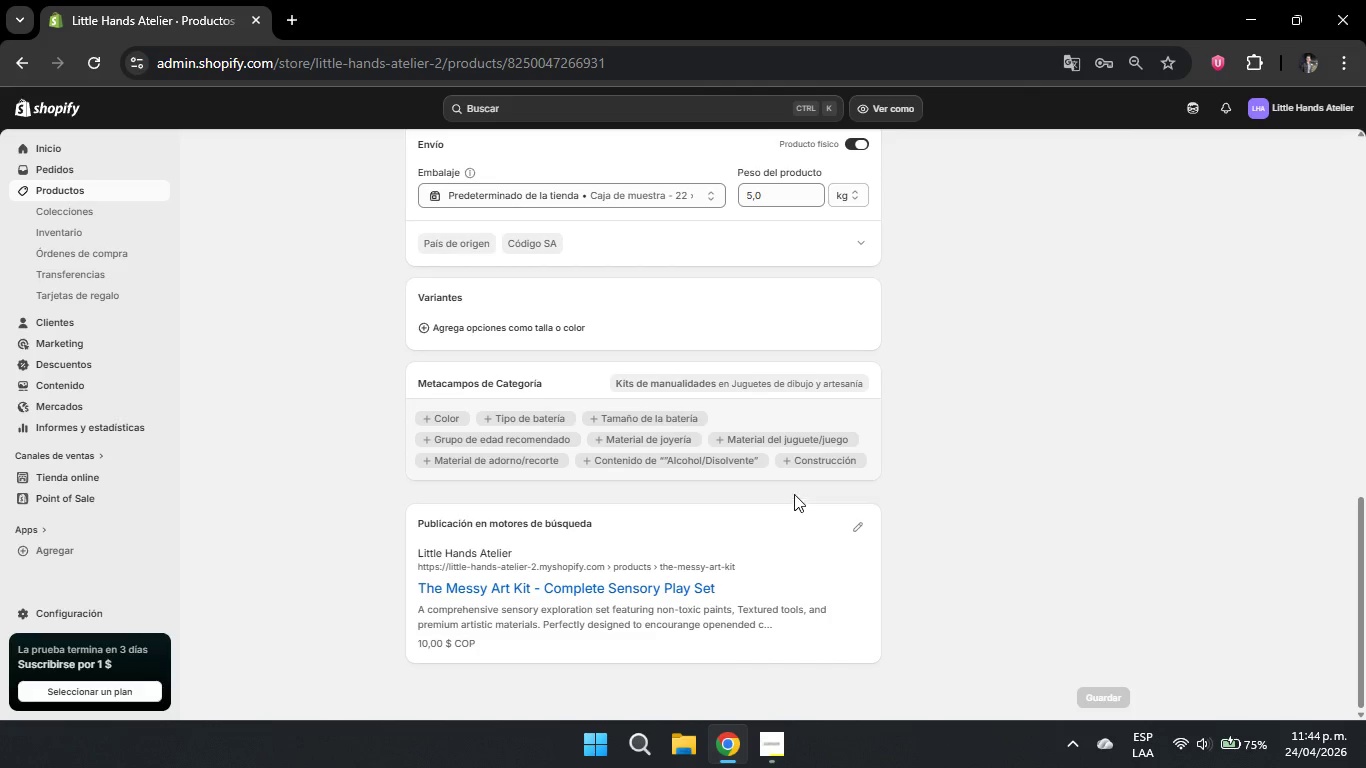 
scroll: coordinate [267, 228], scroll_direction: up, amount: 9.0
 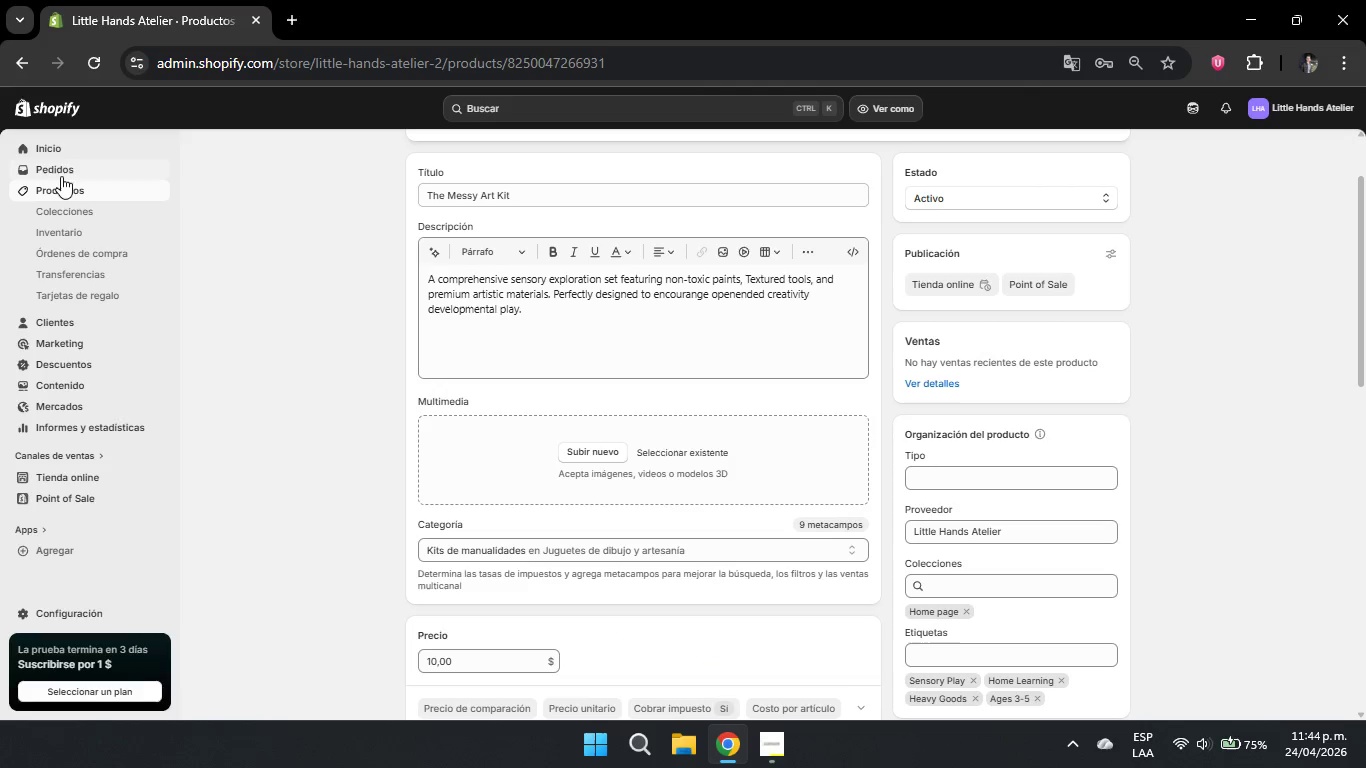 
left_click([63, 189])
 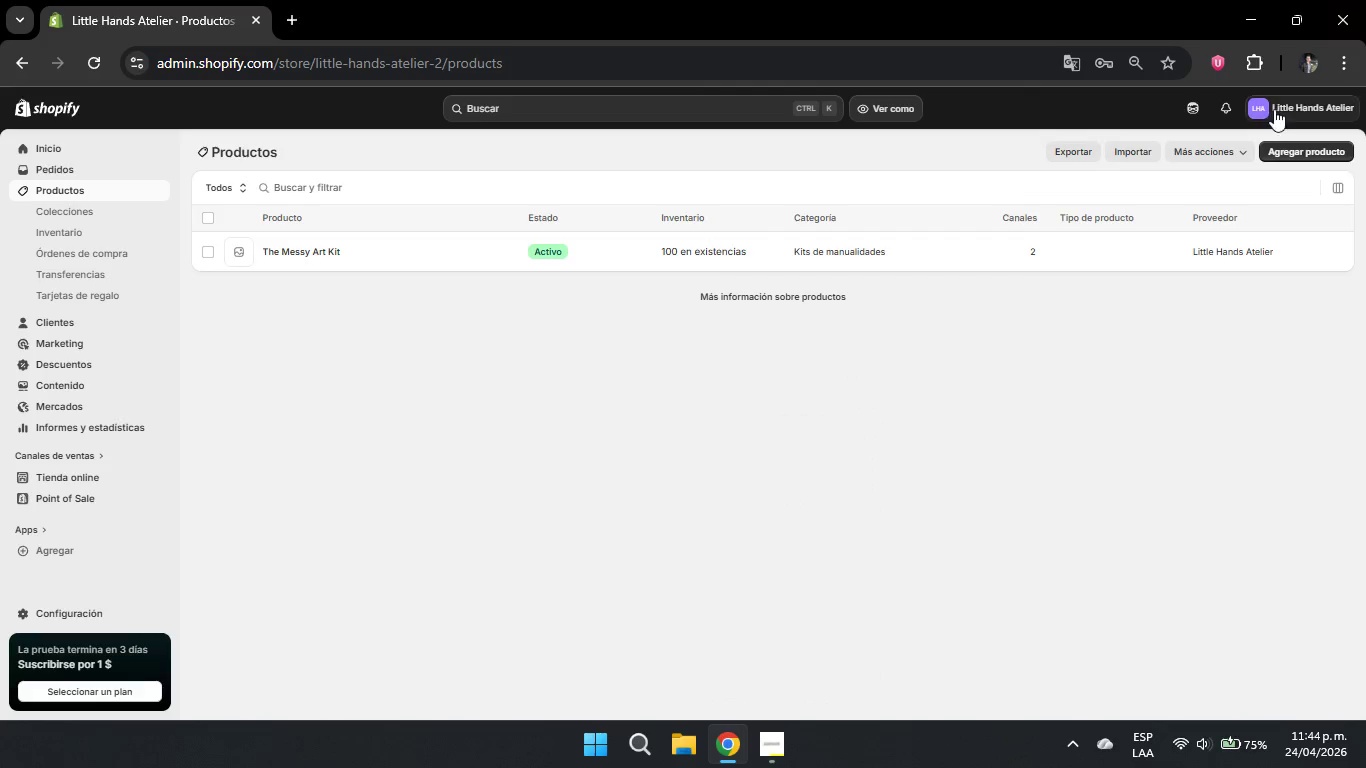 
wait(5.24)
 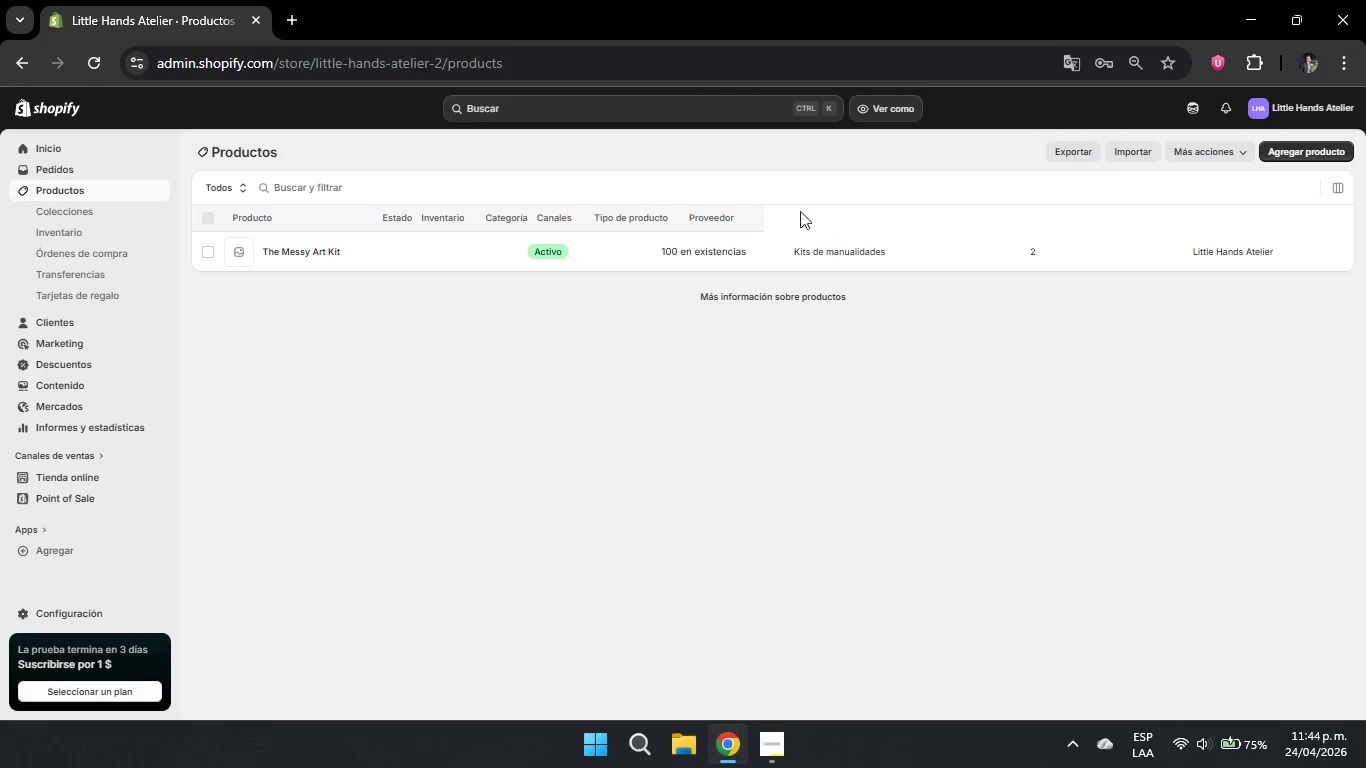 
left_click([1312, 145])
 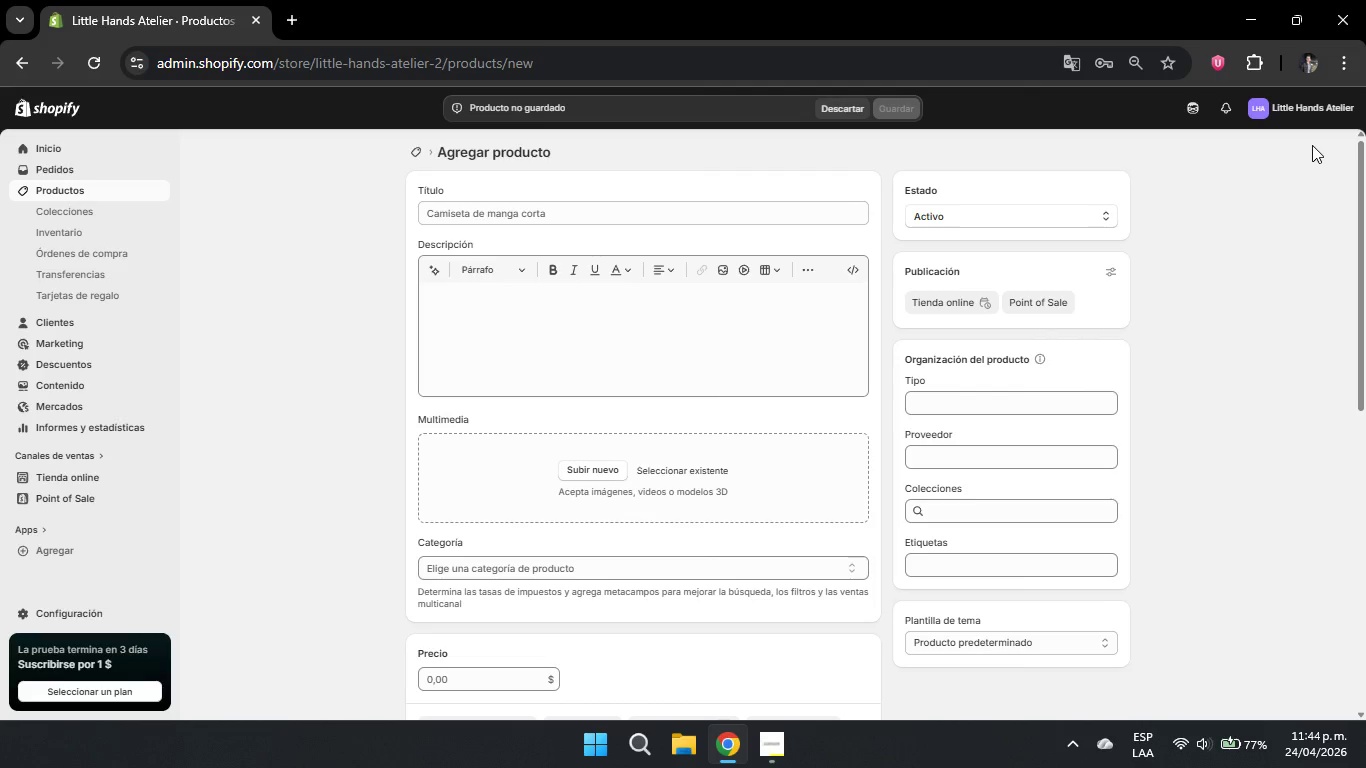 
wait(25.28)
 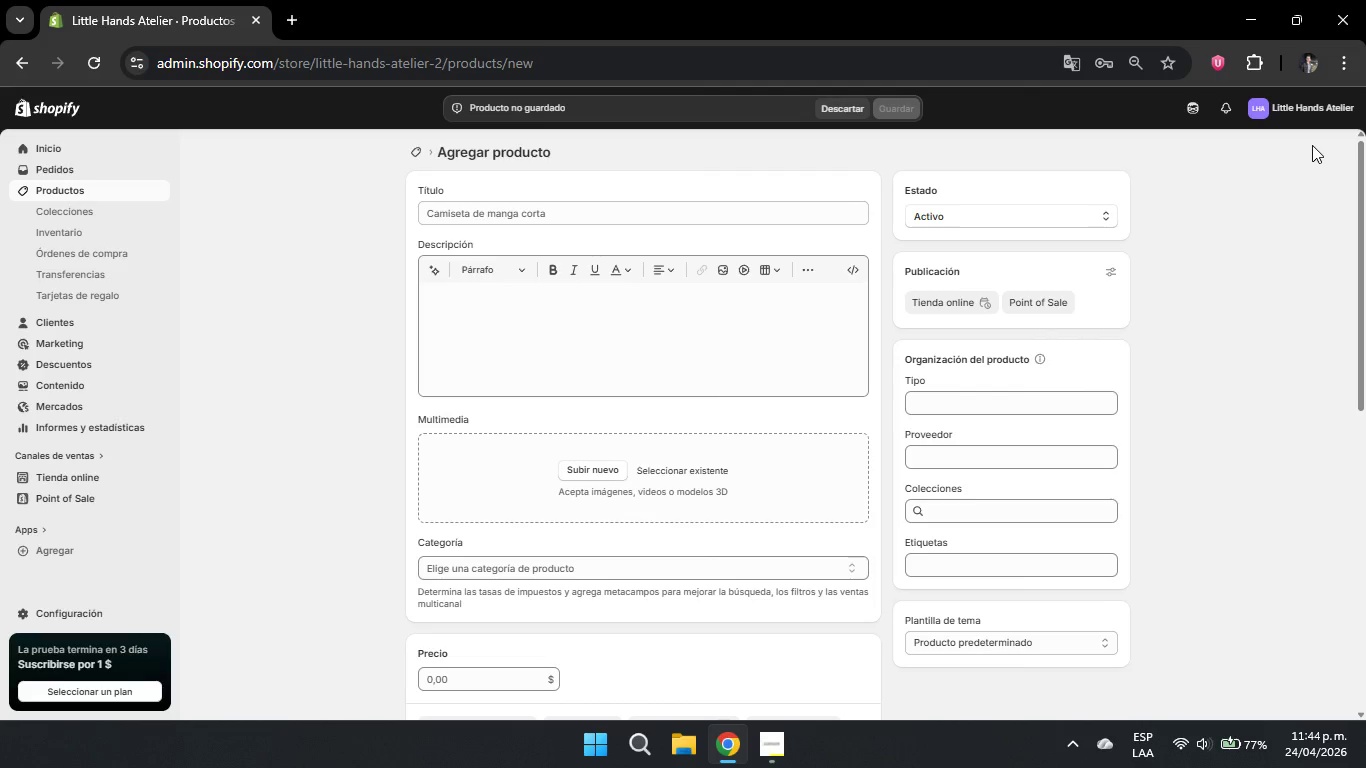 
left_click([443, 206])
 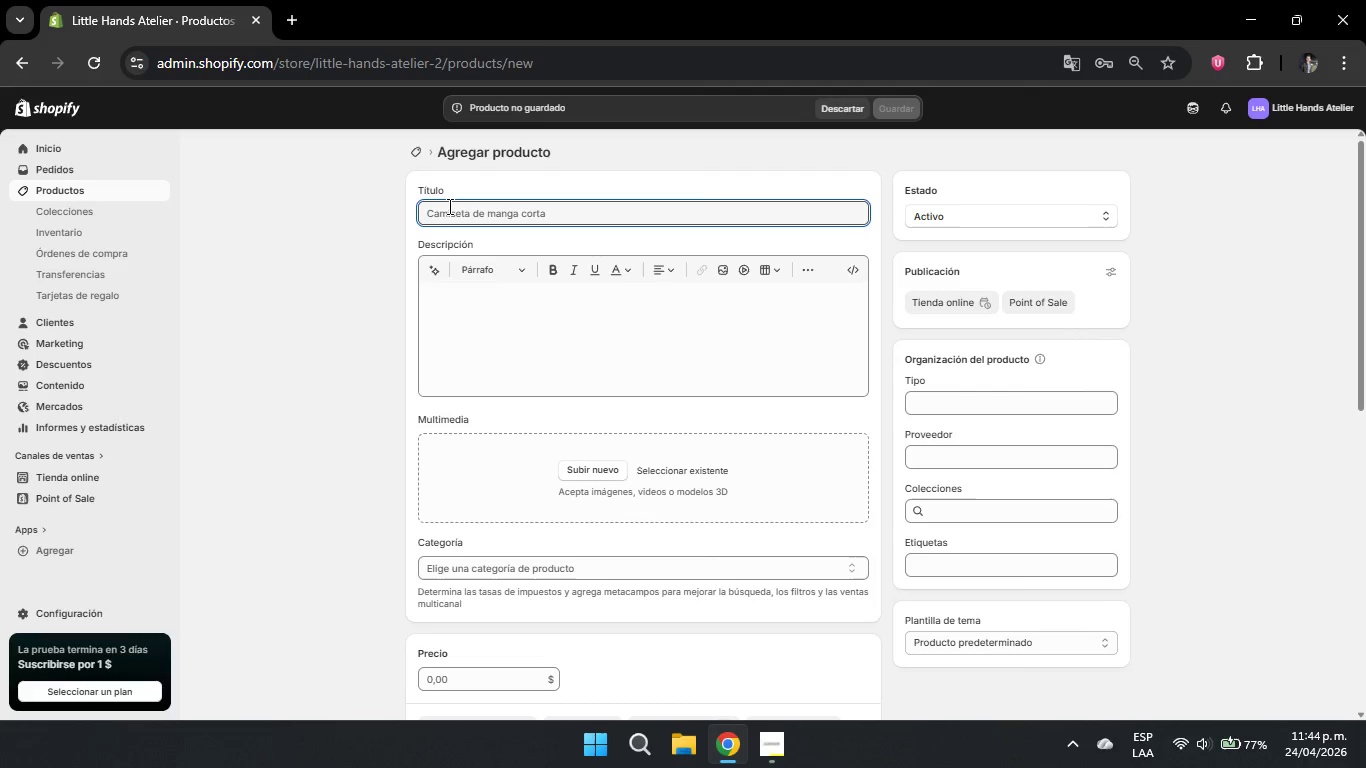 
key(Shift+ShiftRight)
 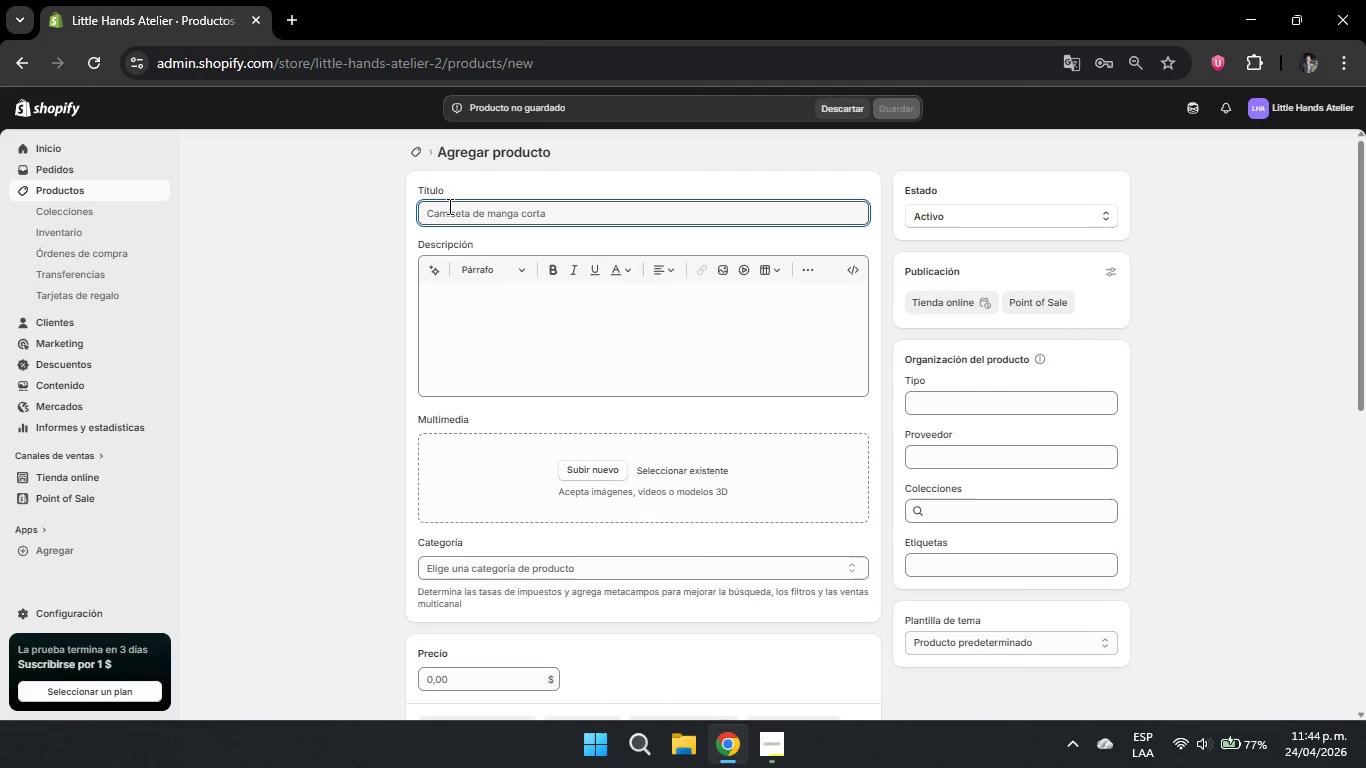 
key(Shift+Enter)
 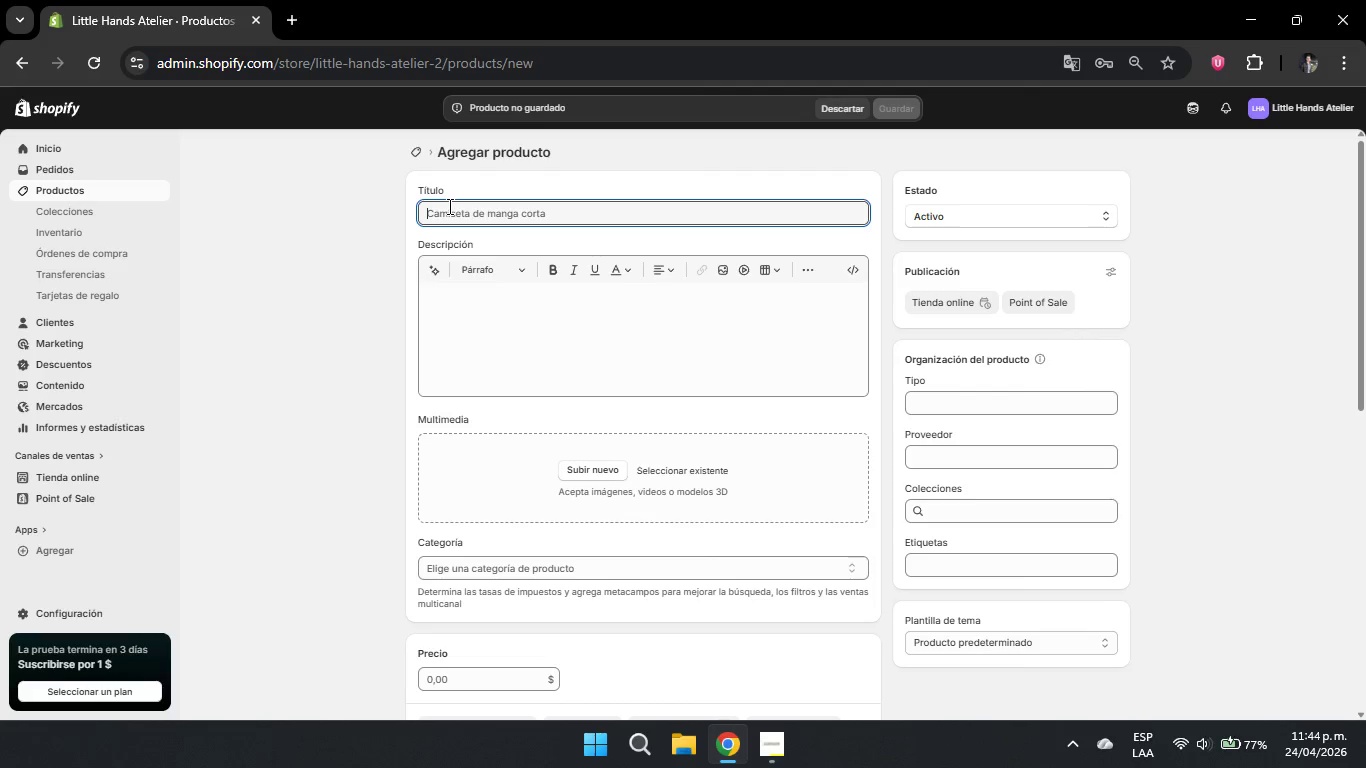 
key(Backspace)
key(Backspace)
key(Backspace)
type(educa)
key(Backspace)
key(Backspace)
key(Backspace)
key(Backspace)
key(Backspace)
key(Backspace)
type(Educational Busy Bag)
 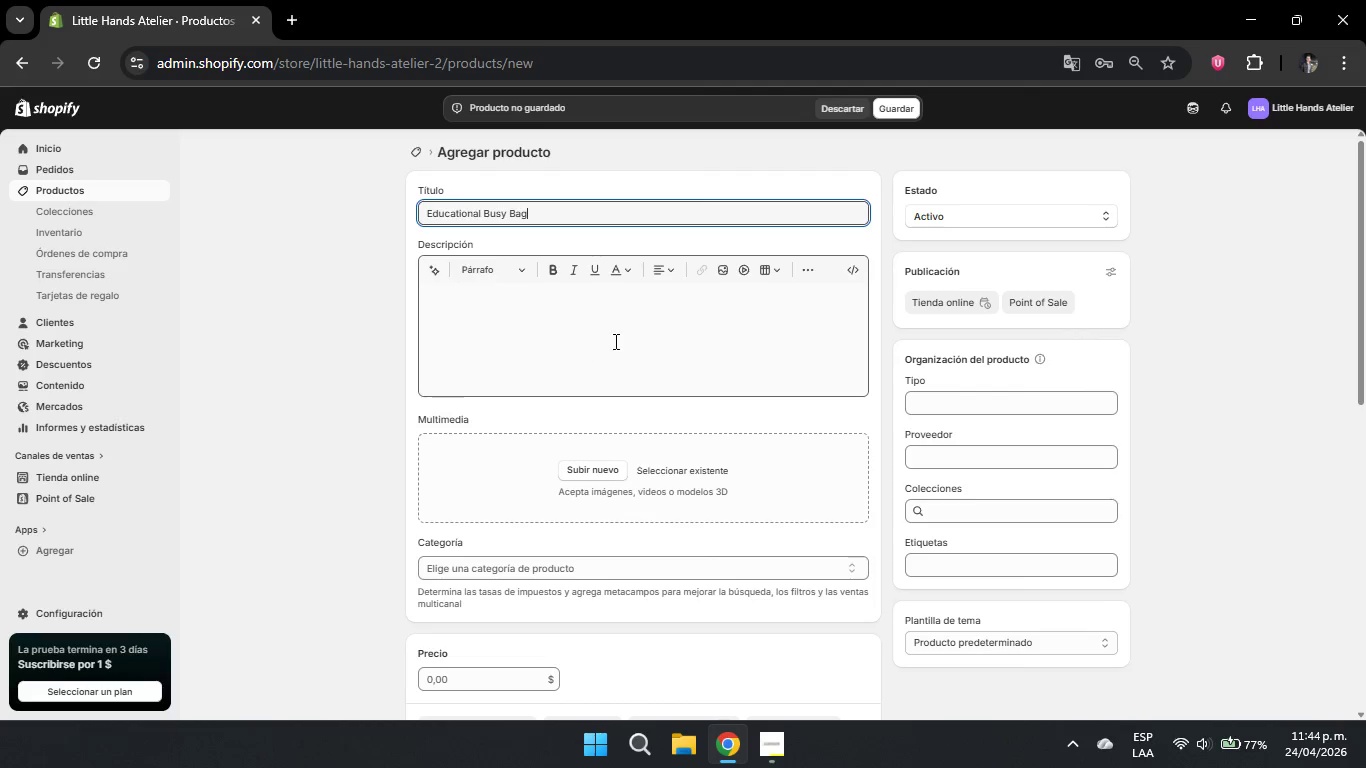 
left_click([588, 343])
 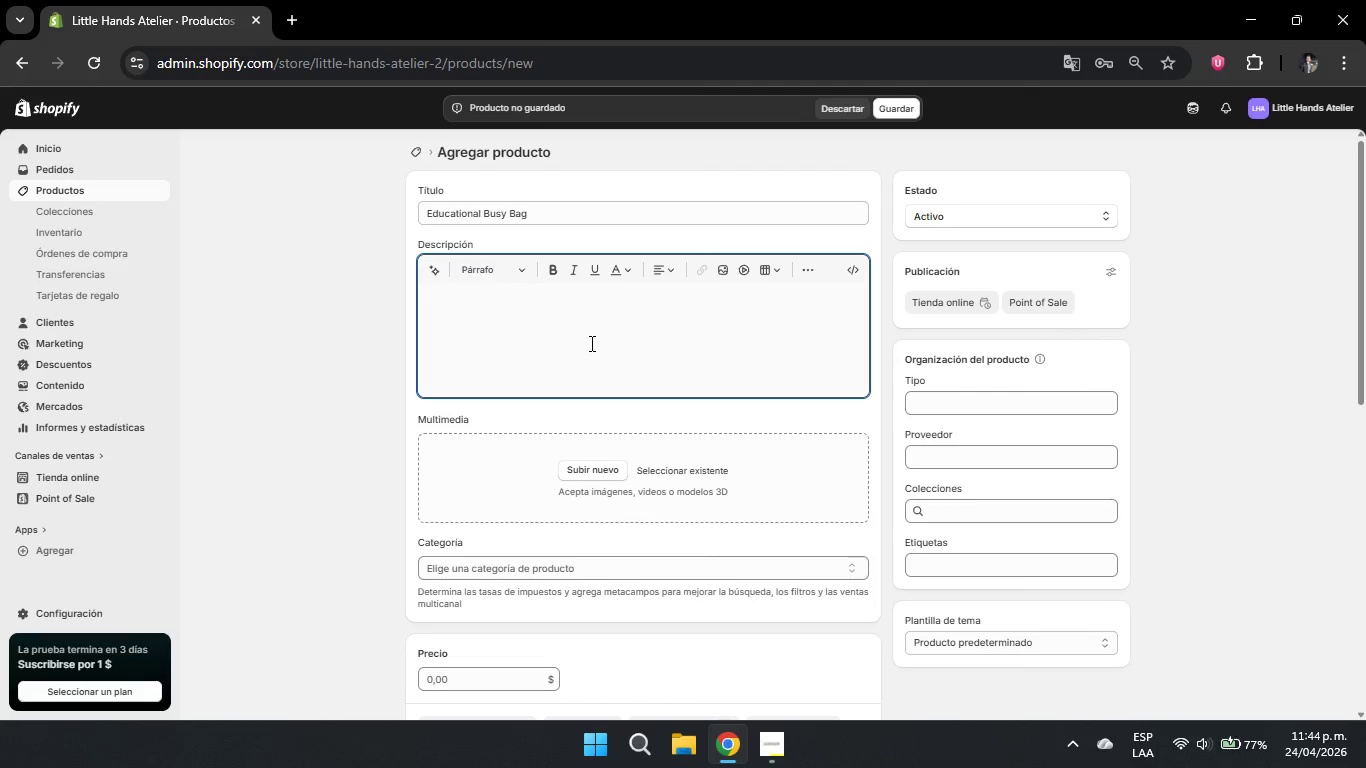 
type(A portable learning solution packed with age.apr)
key(Backspace)
key(Backspace)
key(Backspace)
key(Backspace)
type(-appropriate activities to debe)
key(Backspace)
key(Backspace)
type(velop foi)
key(Backspace)
type(ne motor skill. Ideal for keeping curi)
 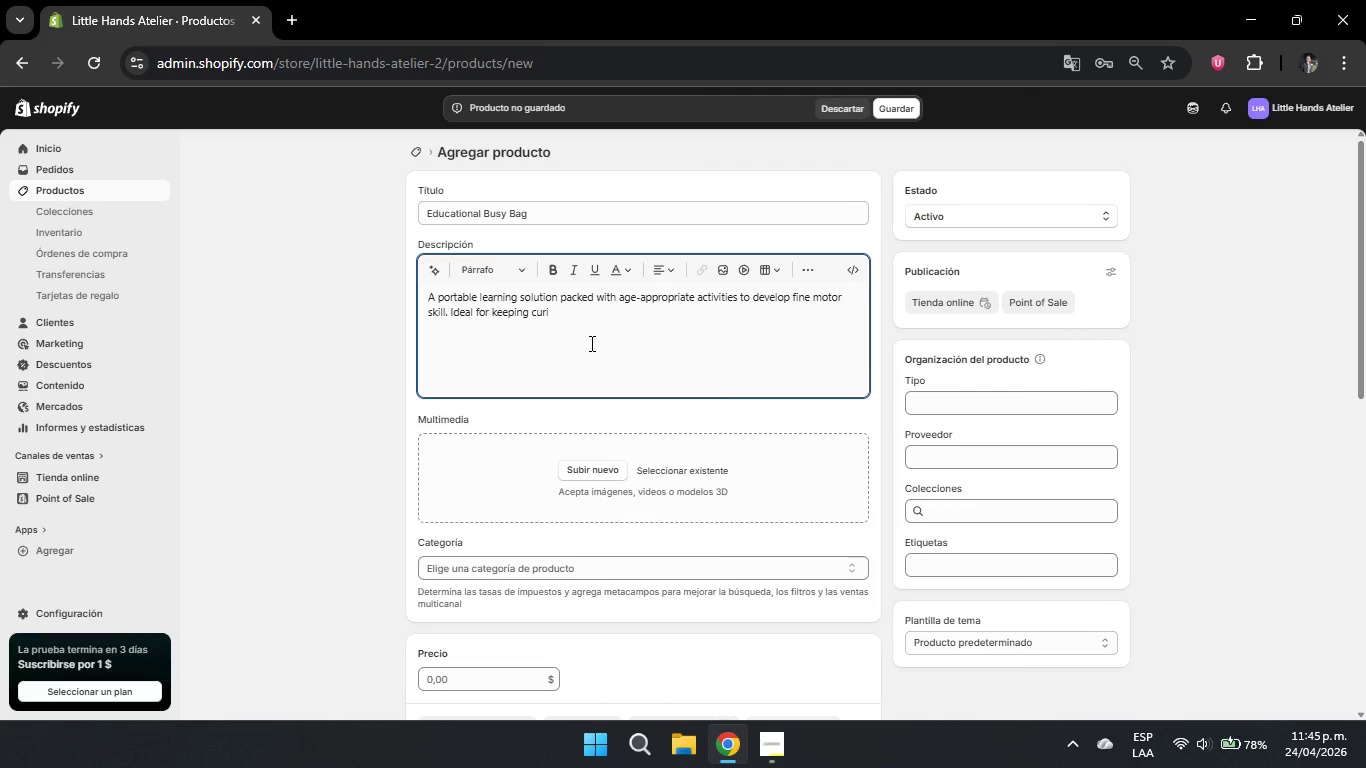 
type(ous minds engaged during travel or quiet time)
 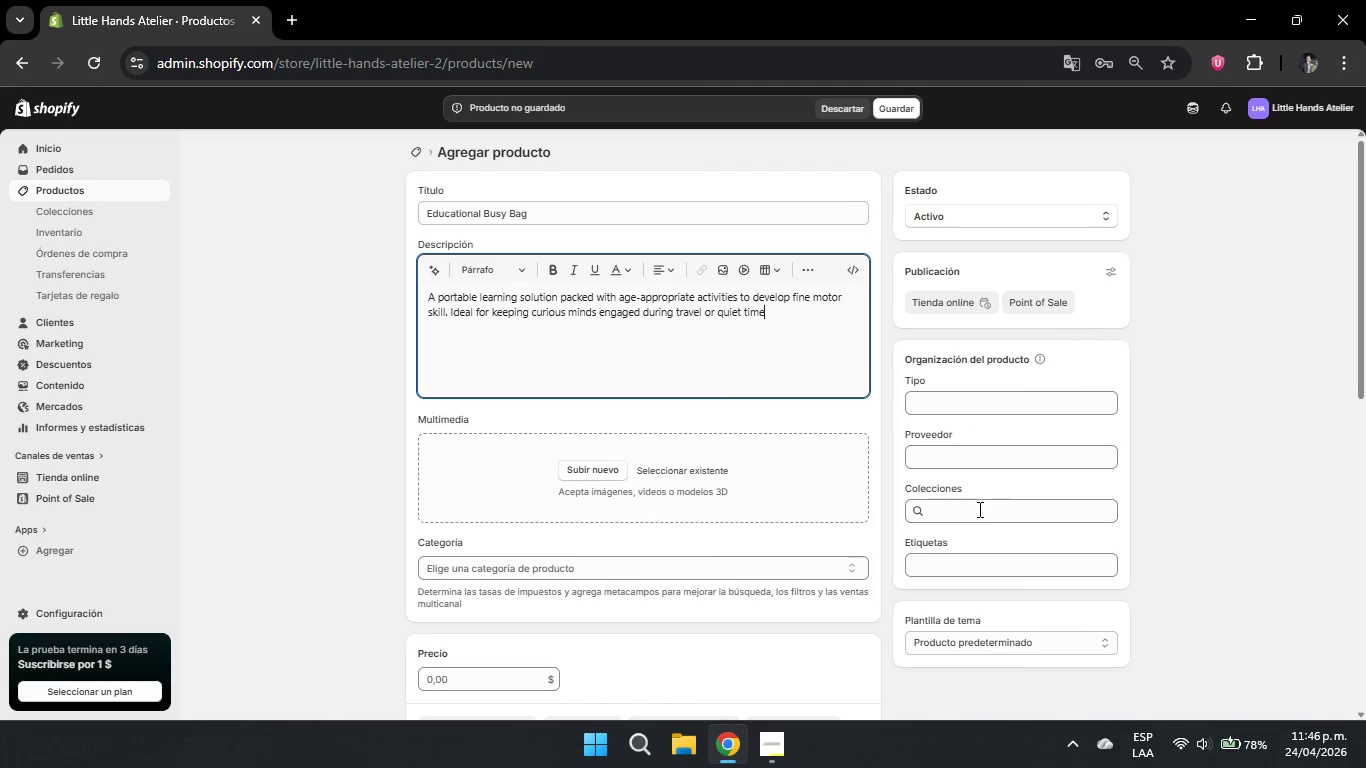 
wait(5.91)
 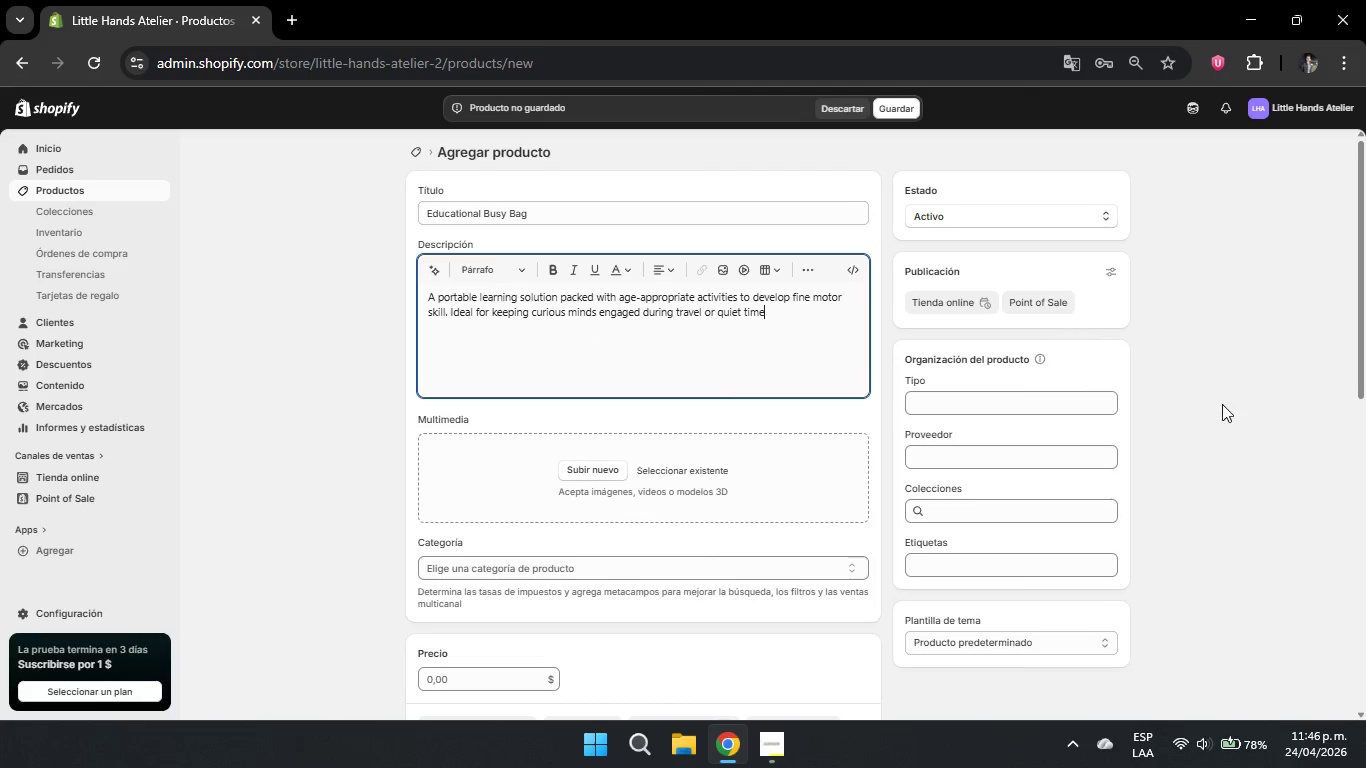 
left_click([957, 557])
 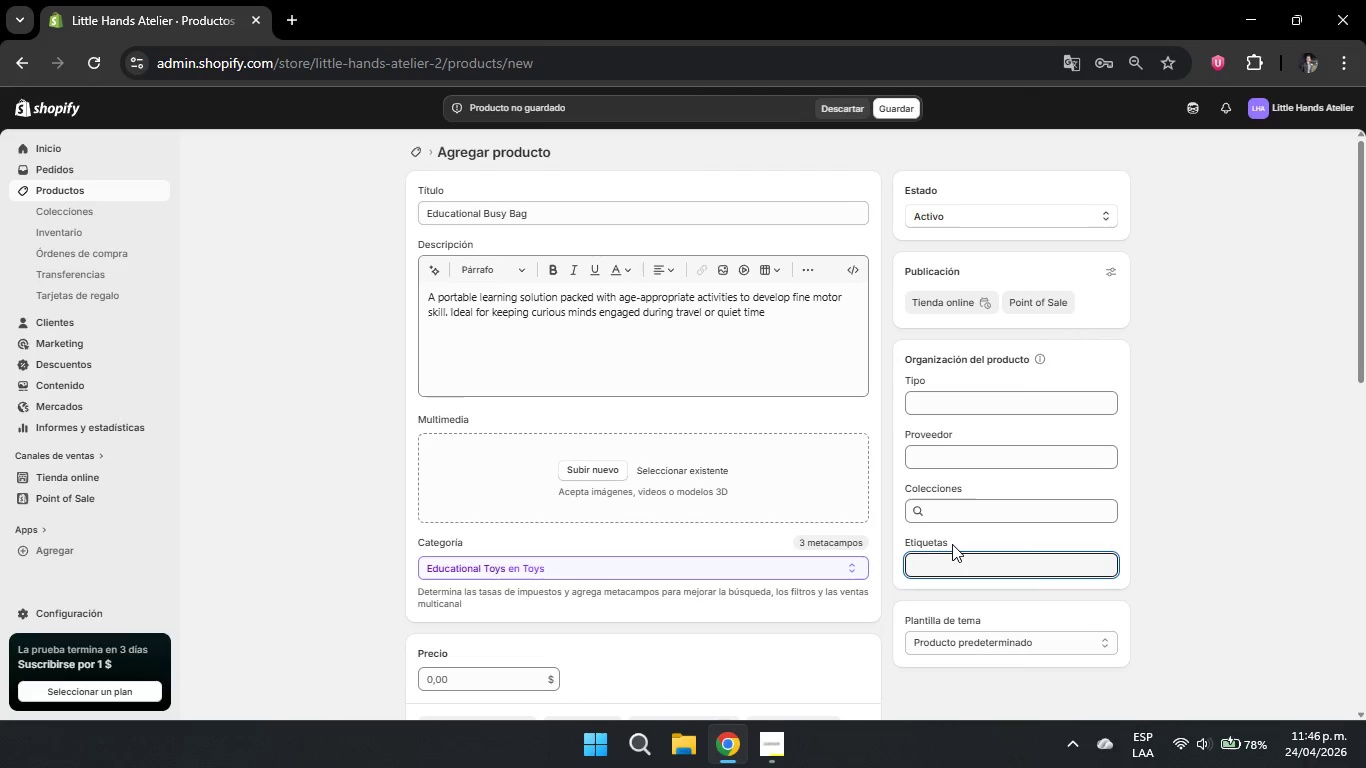 
type(Stranderd)
key(Backspace)
key(Backspace)
key(Backspace)
type(a[NumLock])
key(Backspace)
key(Backspace)
key(Backspace)
key(Backspace)
key(Backspace)
type(andar)
 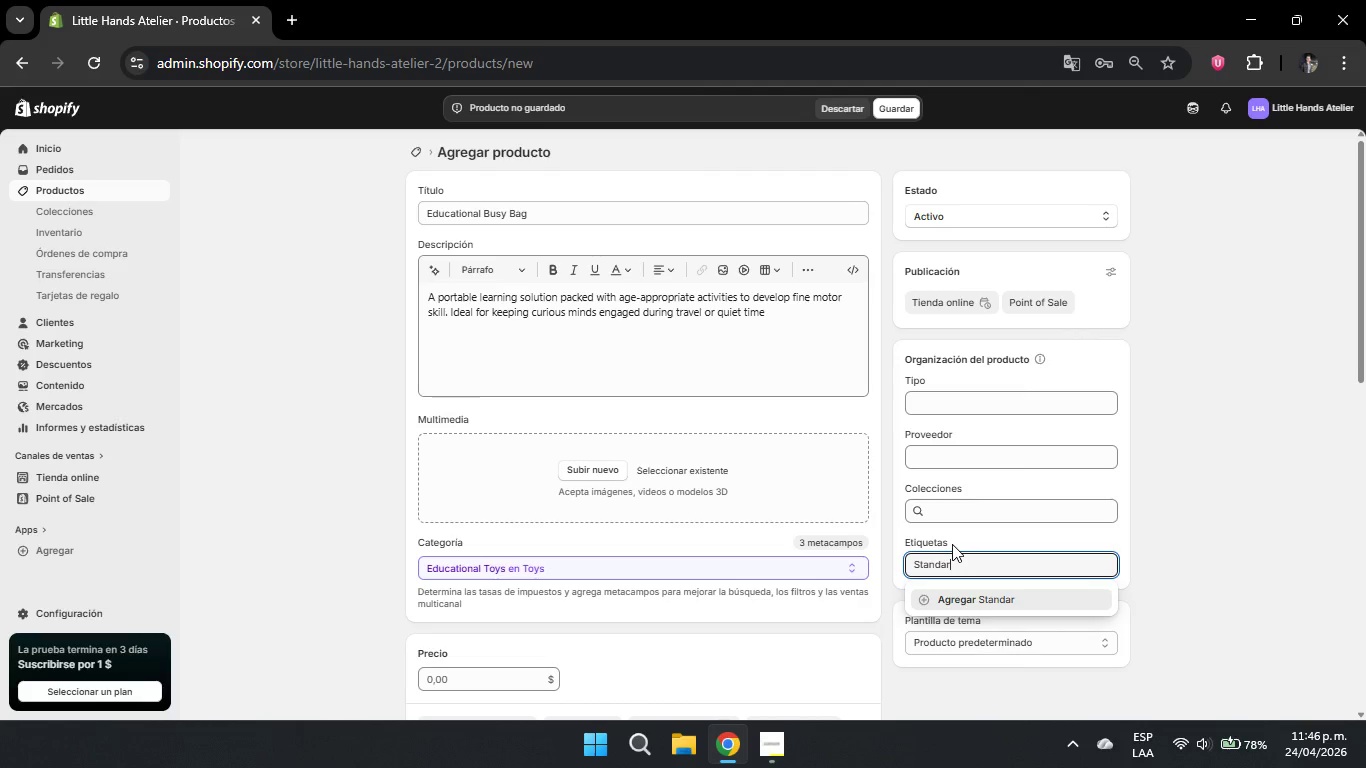 
type(d Shipping)
 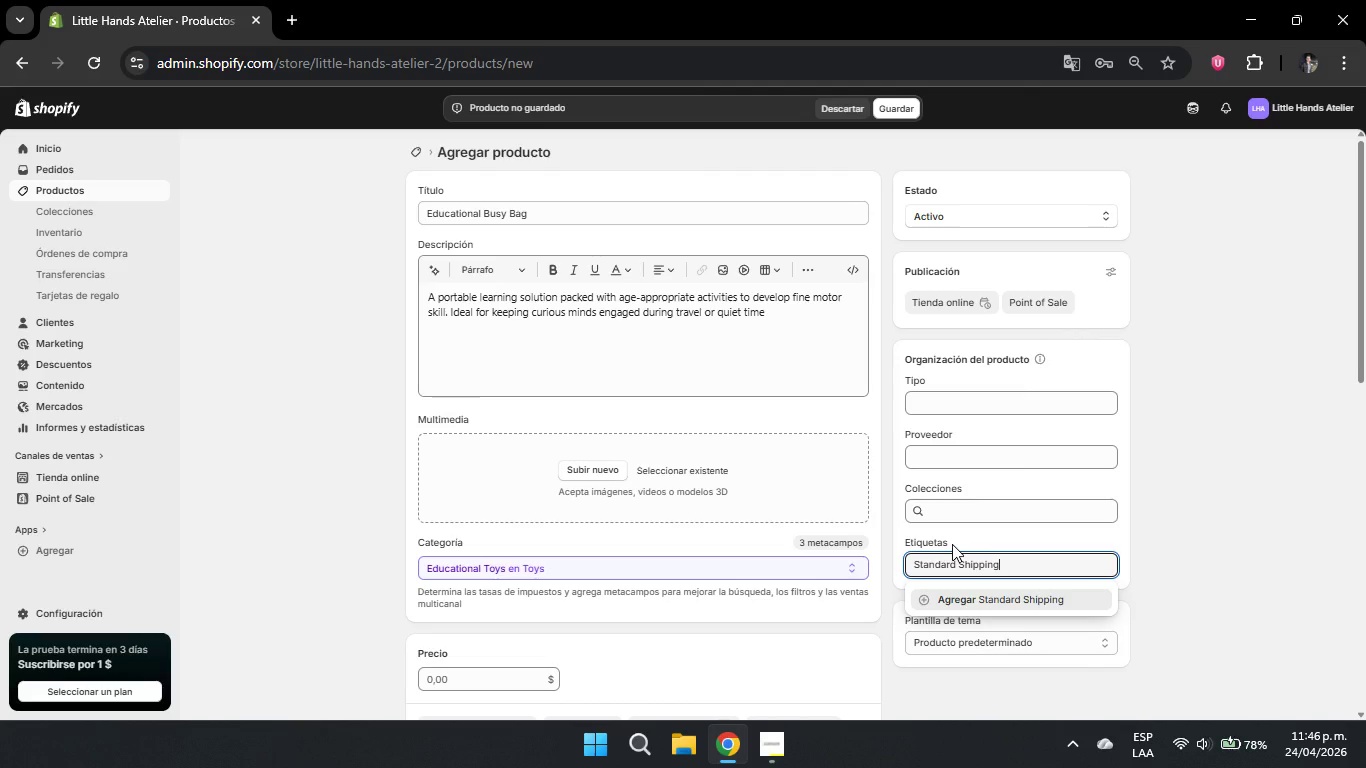 
key(Enter)
 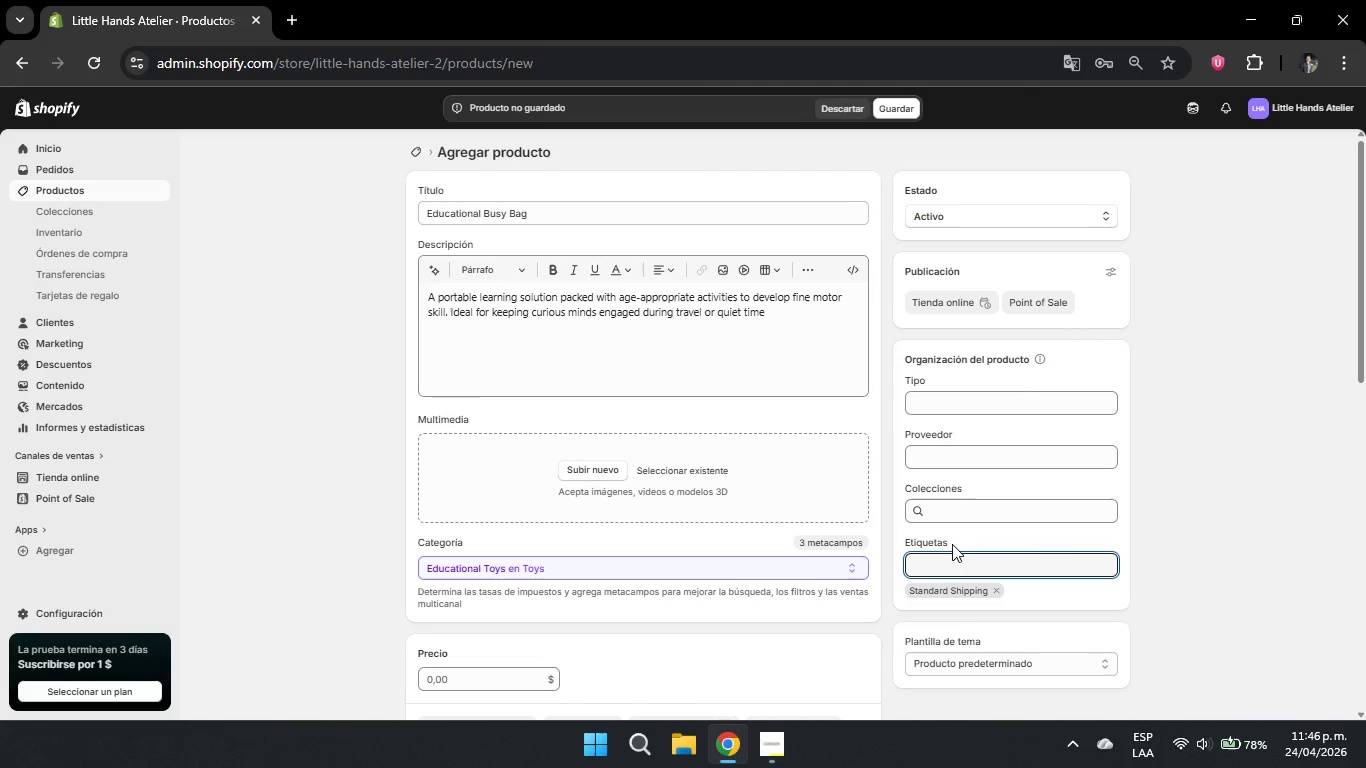 
type(Travel Friendly)
 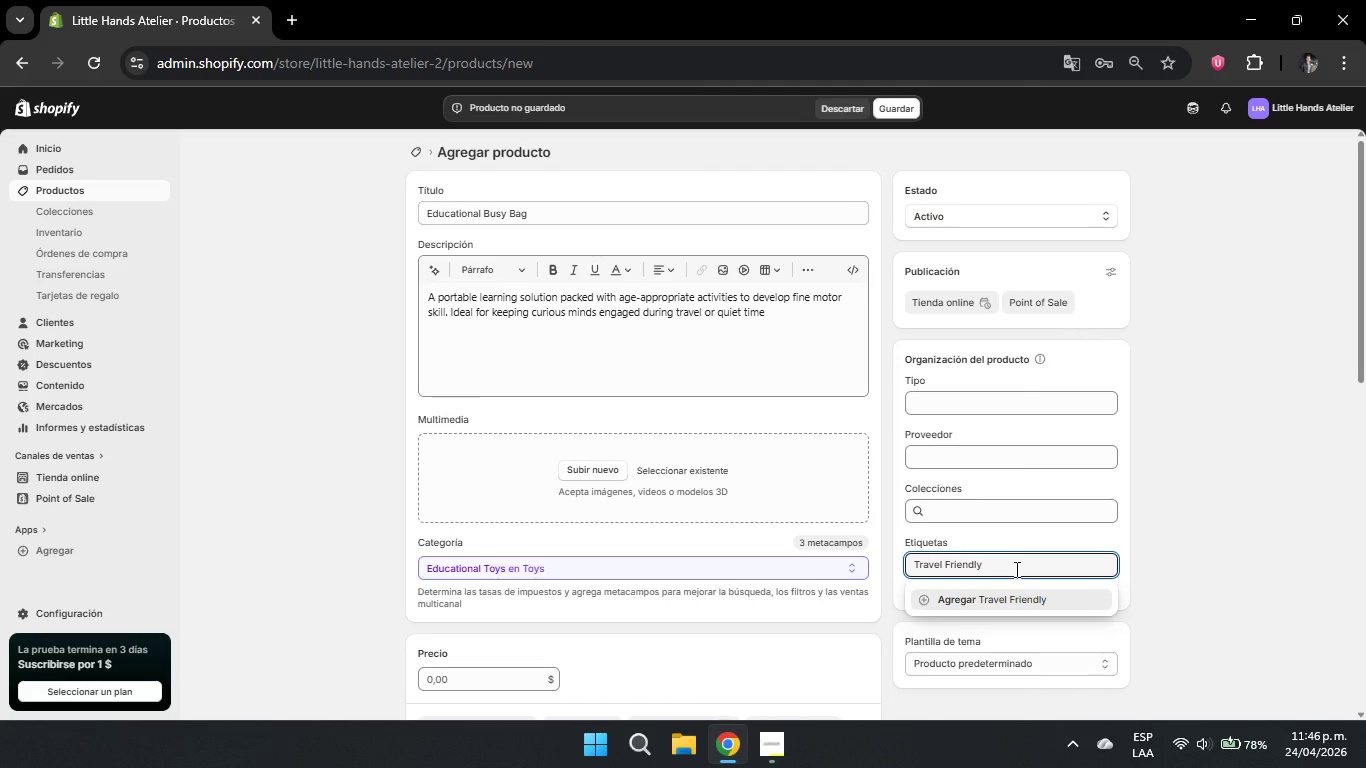 
key(Enter)
 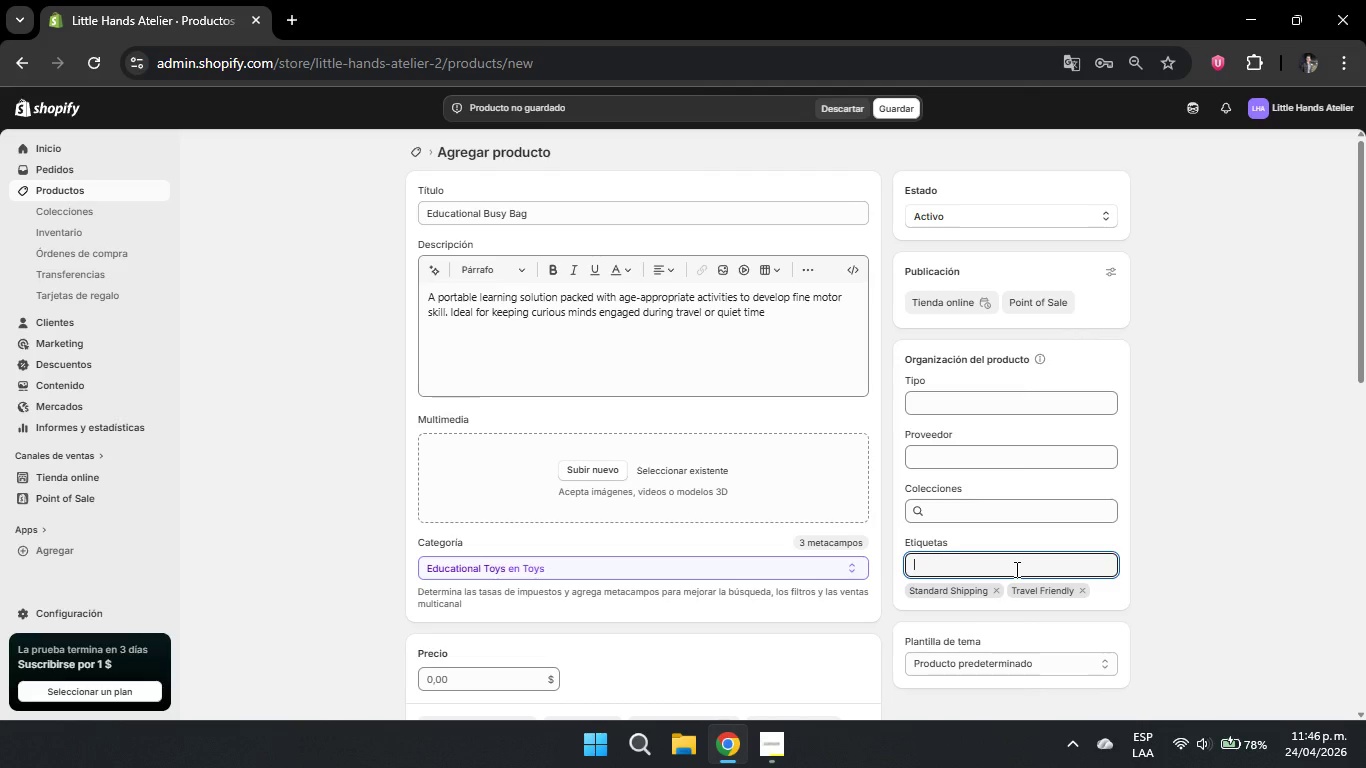 
type(Fine Motor Skills)
 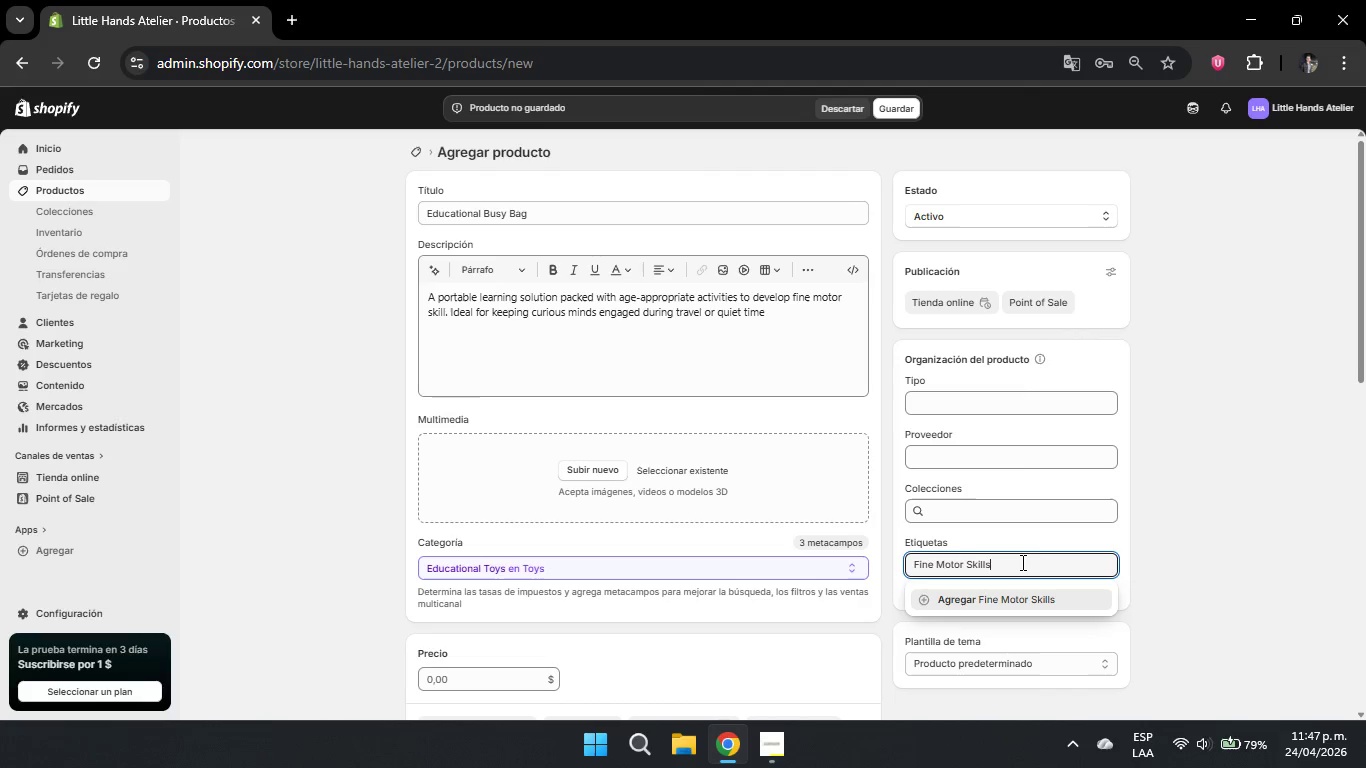 
wait(5.69)
 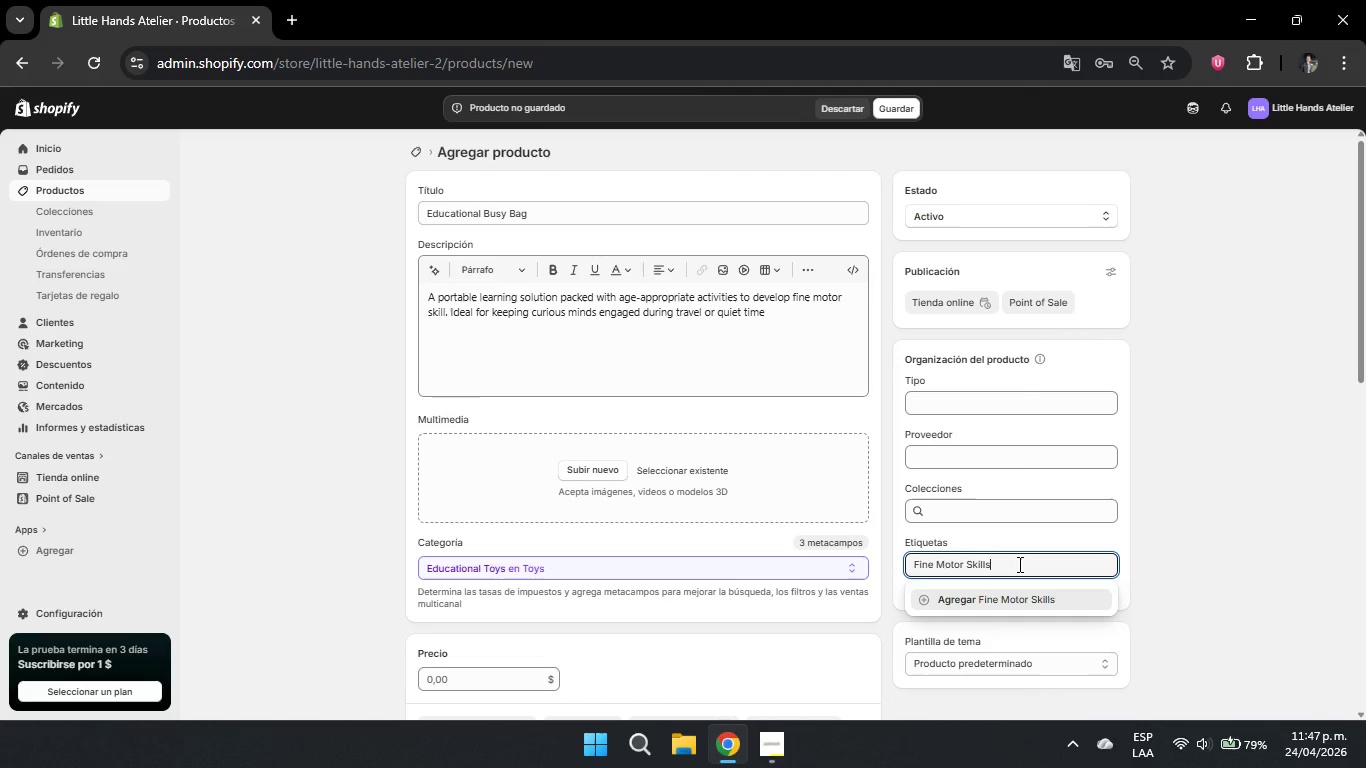 
key(Enter)
 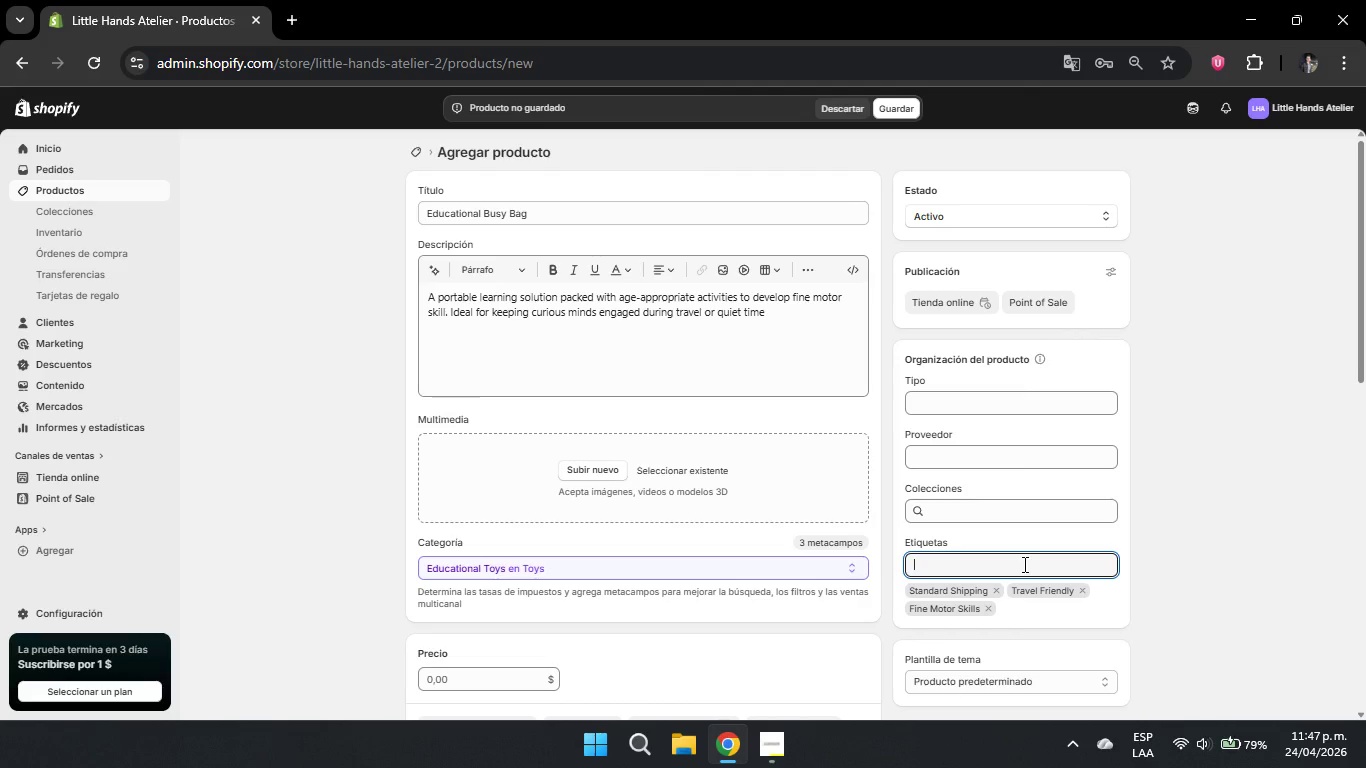 
type(Portable)
 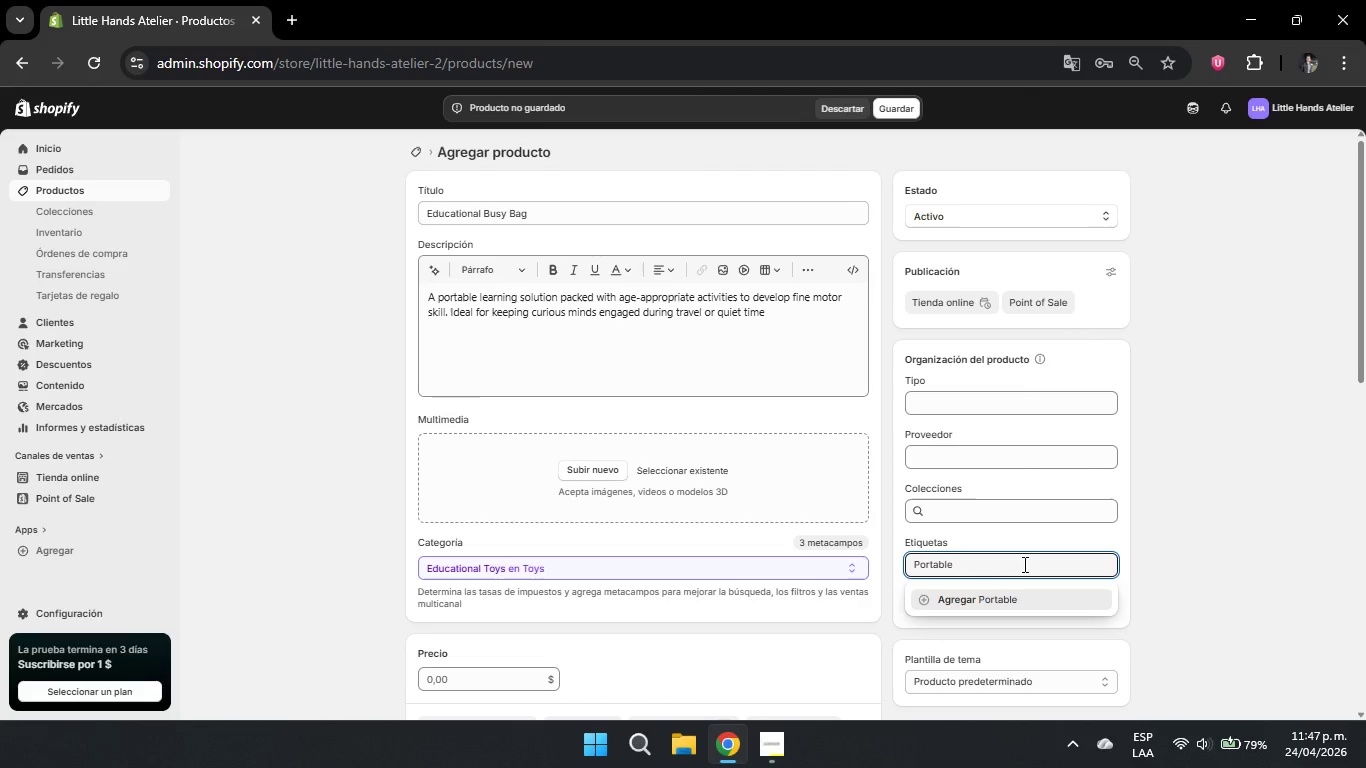 
key(Enter)
 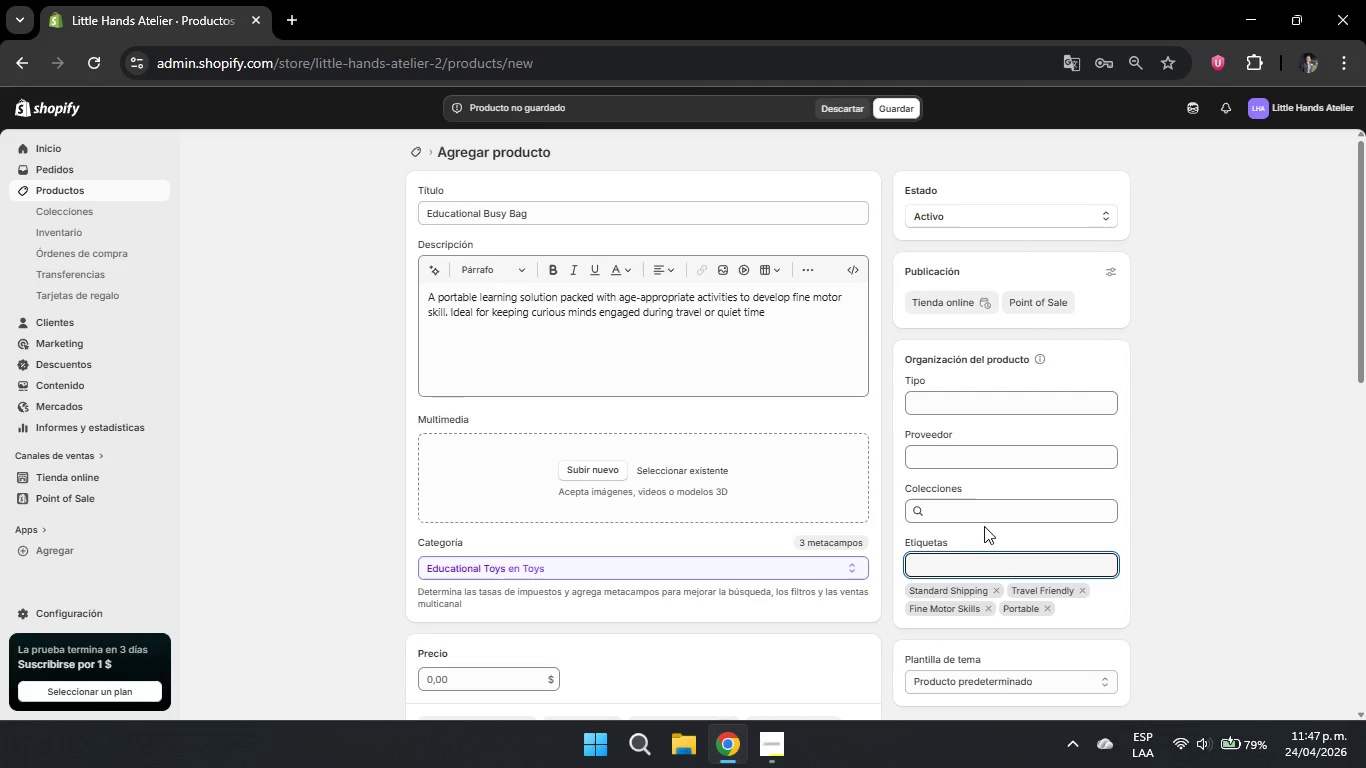 
scroll: coordinate [618, 500], scroll_direction: down, amount: 2.0
 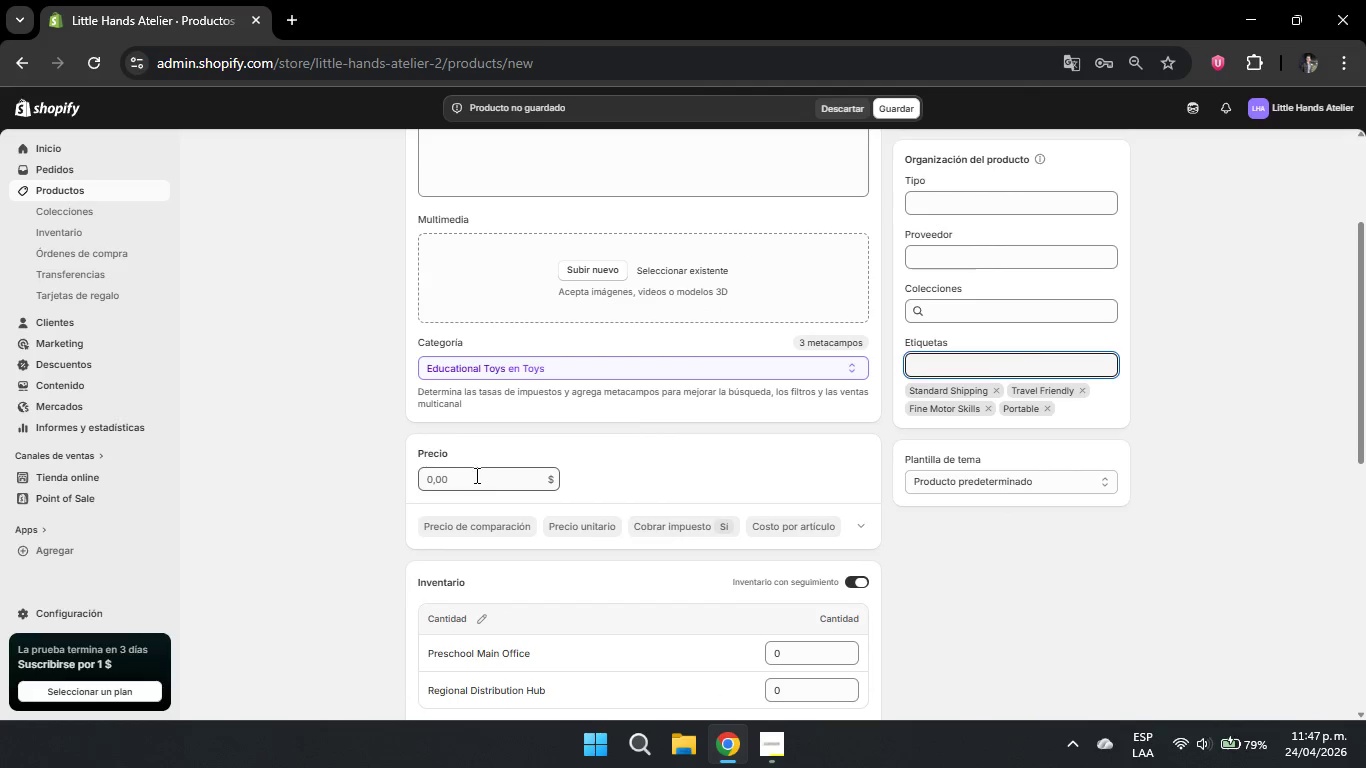 
wait(10.15)
 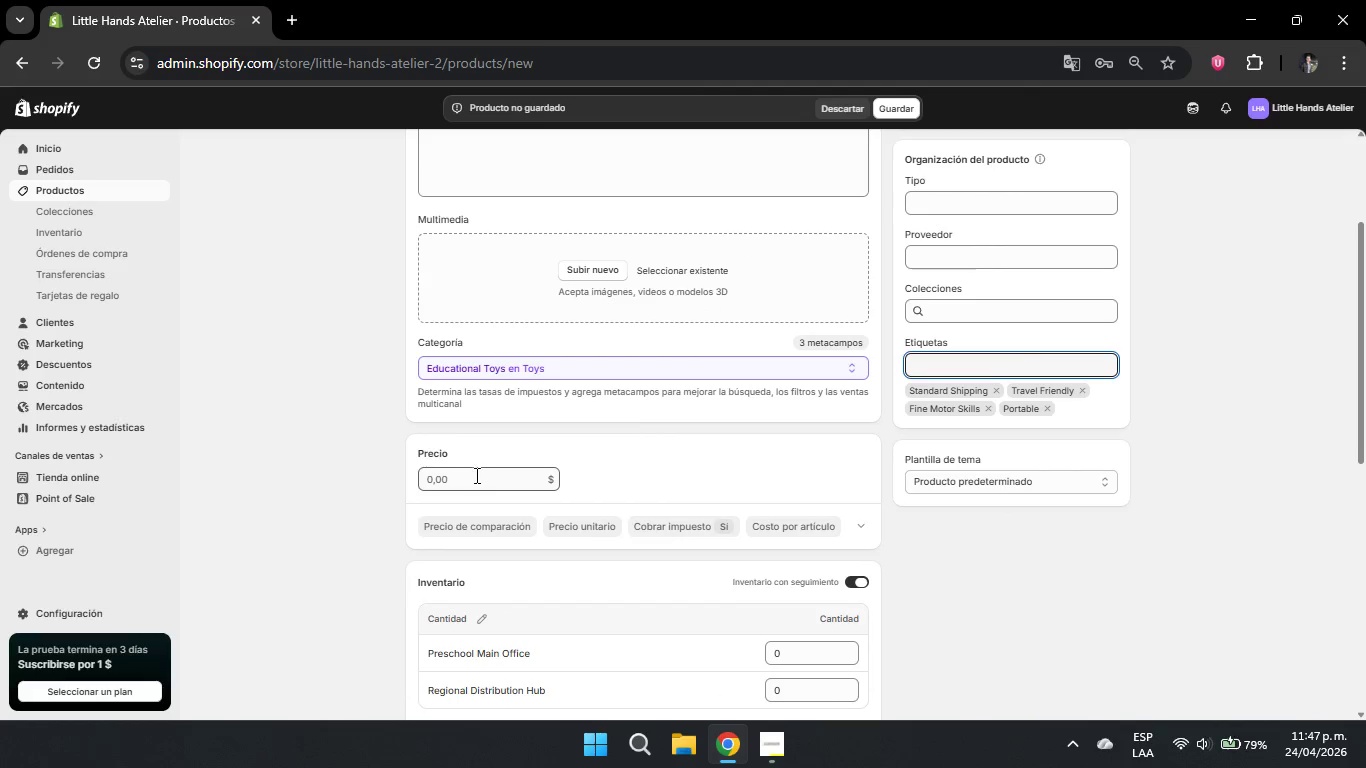 
left_click([436, 486])
 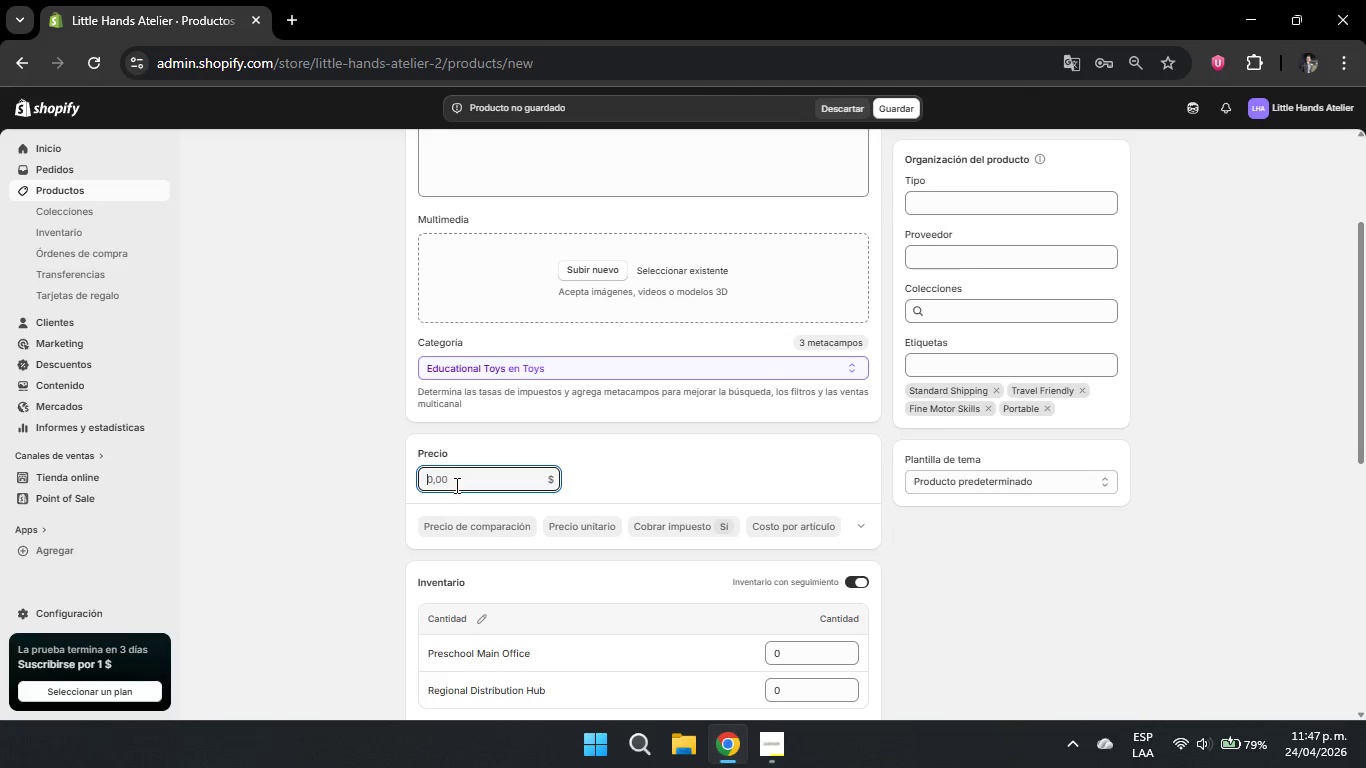 
key(BrightnessDown)
 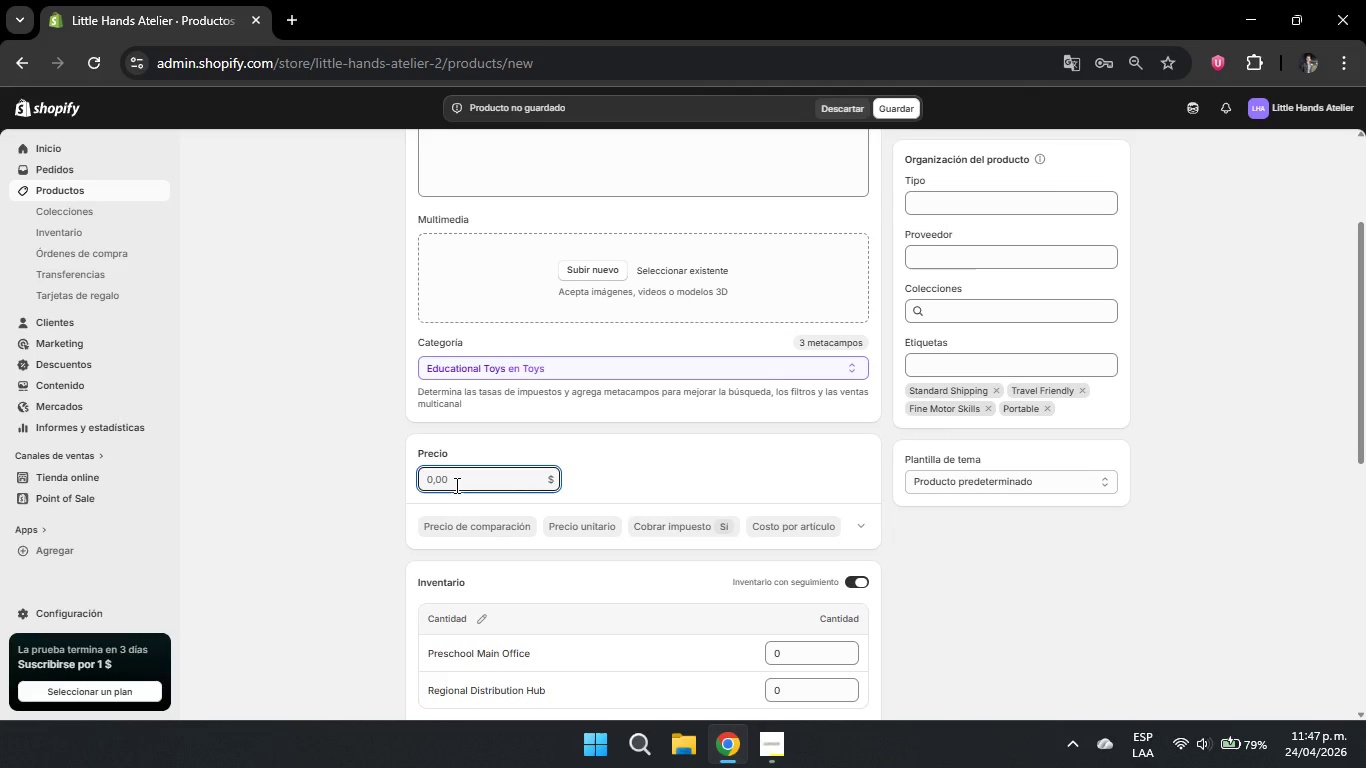 
key(BrightnessDown)
 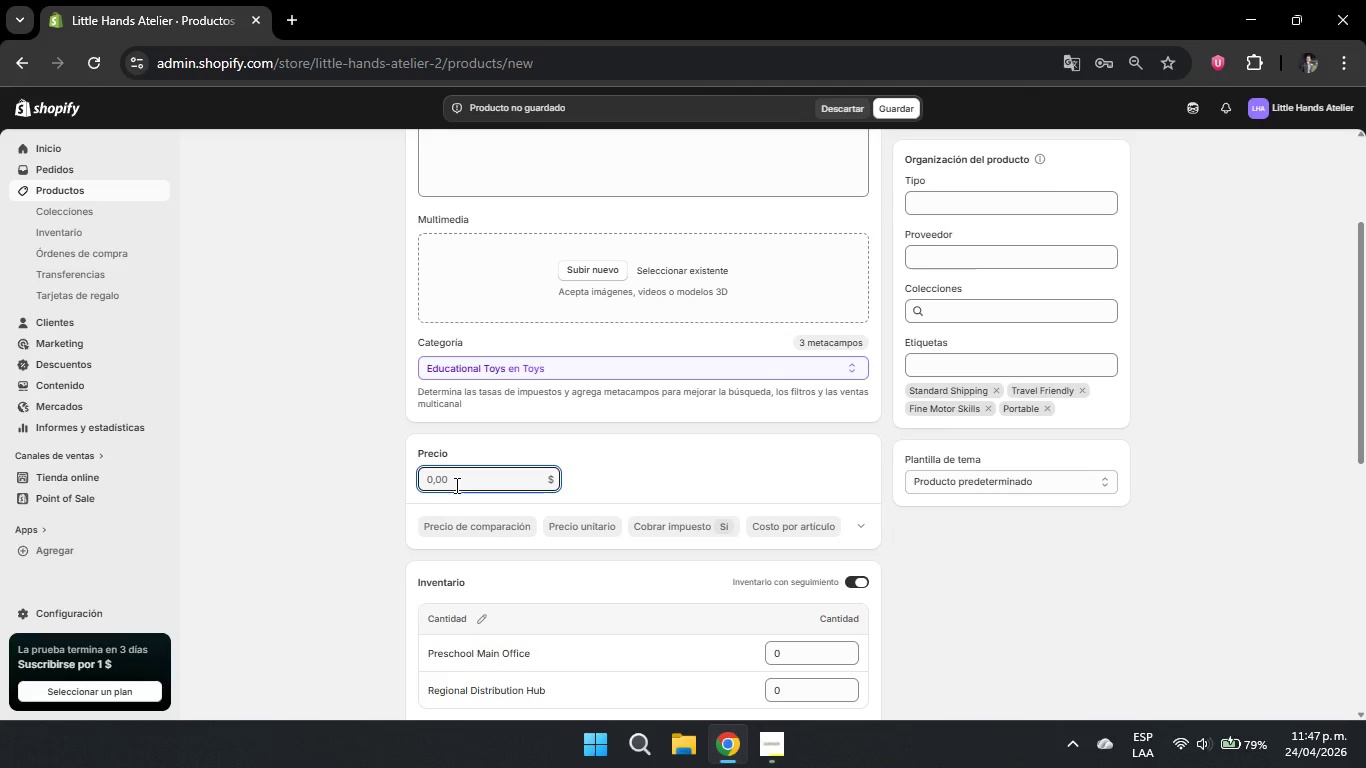 
key(NumLock)
 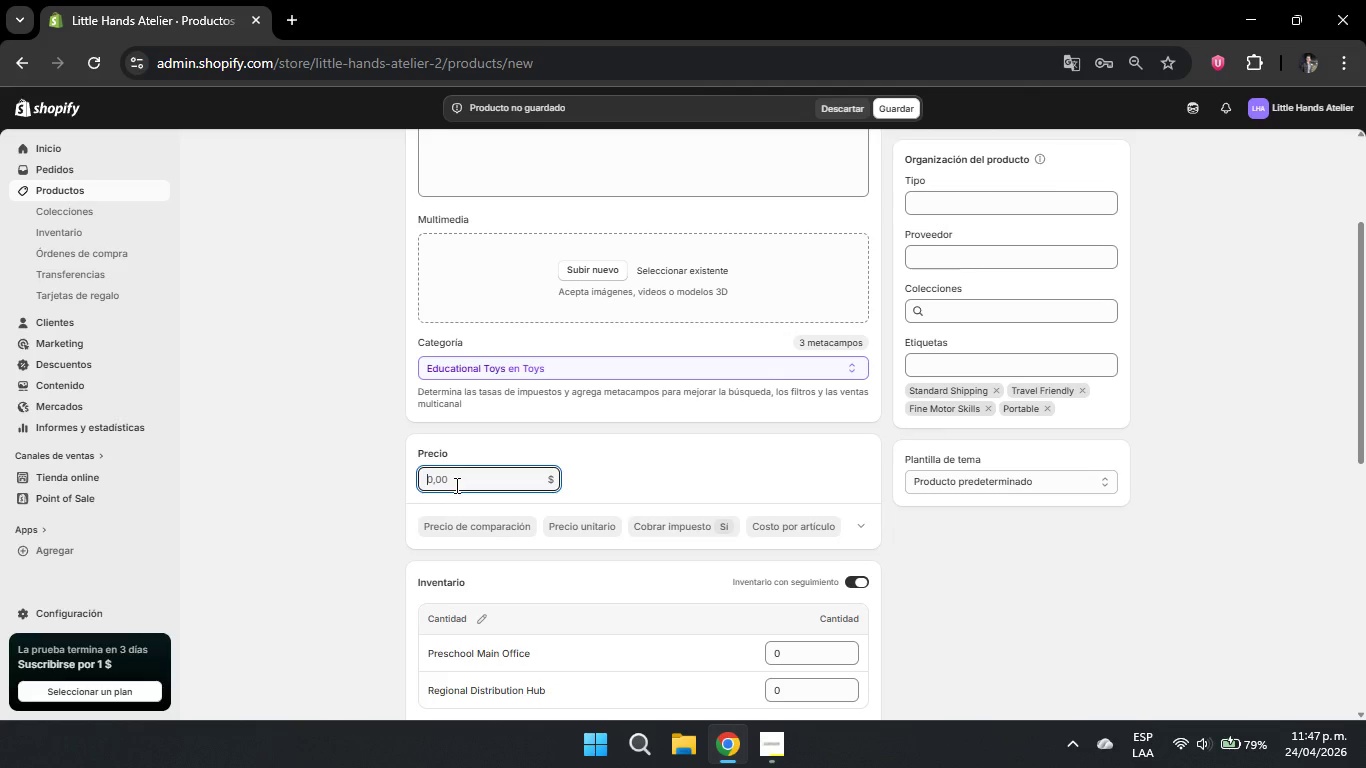 
key(Numpad5)
 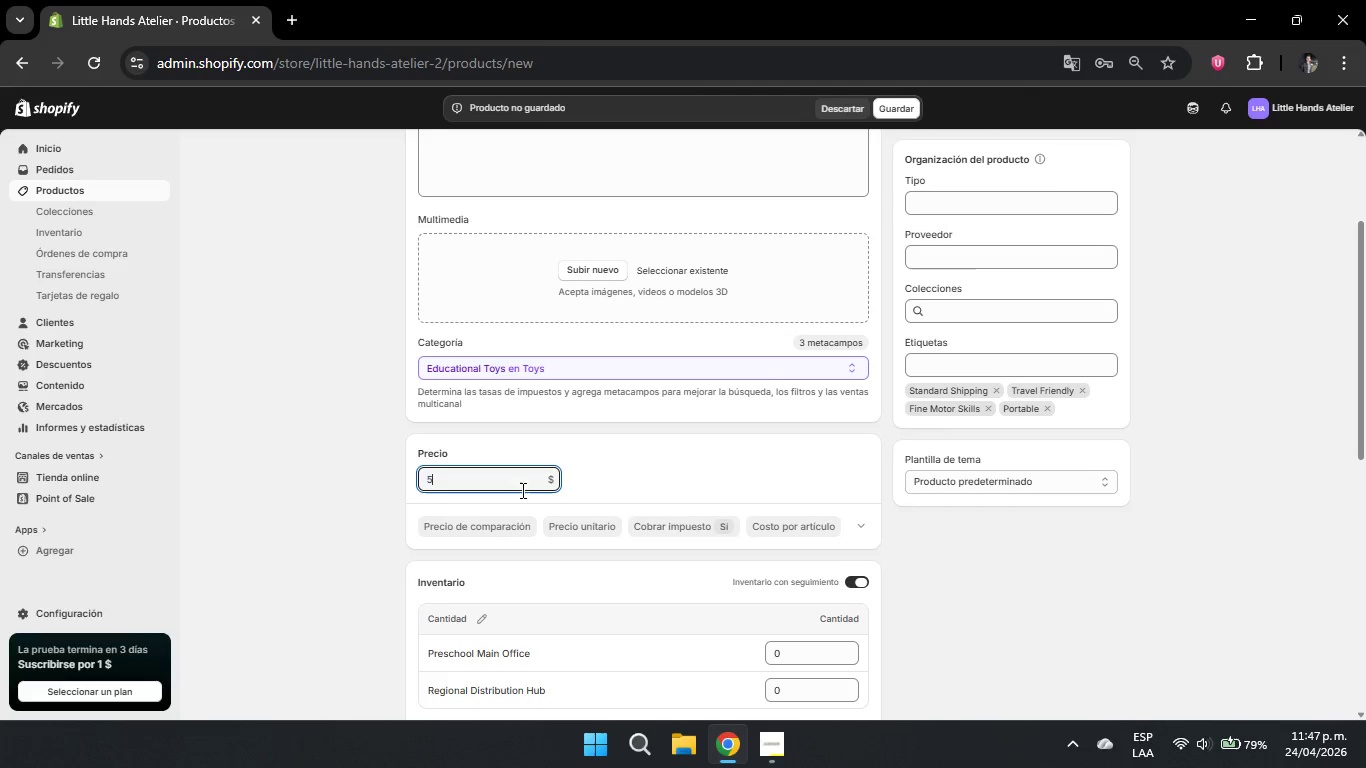 
key(Enter)
 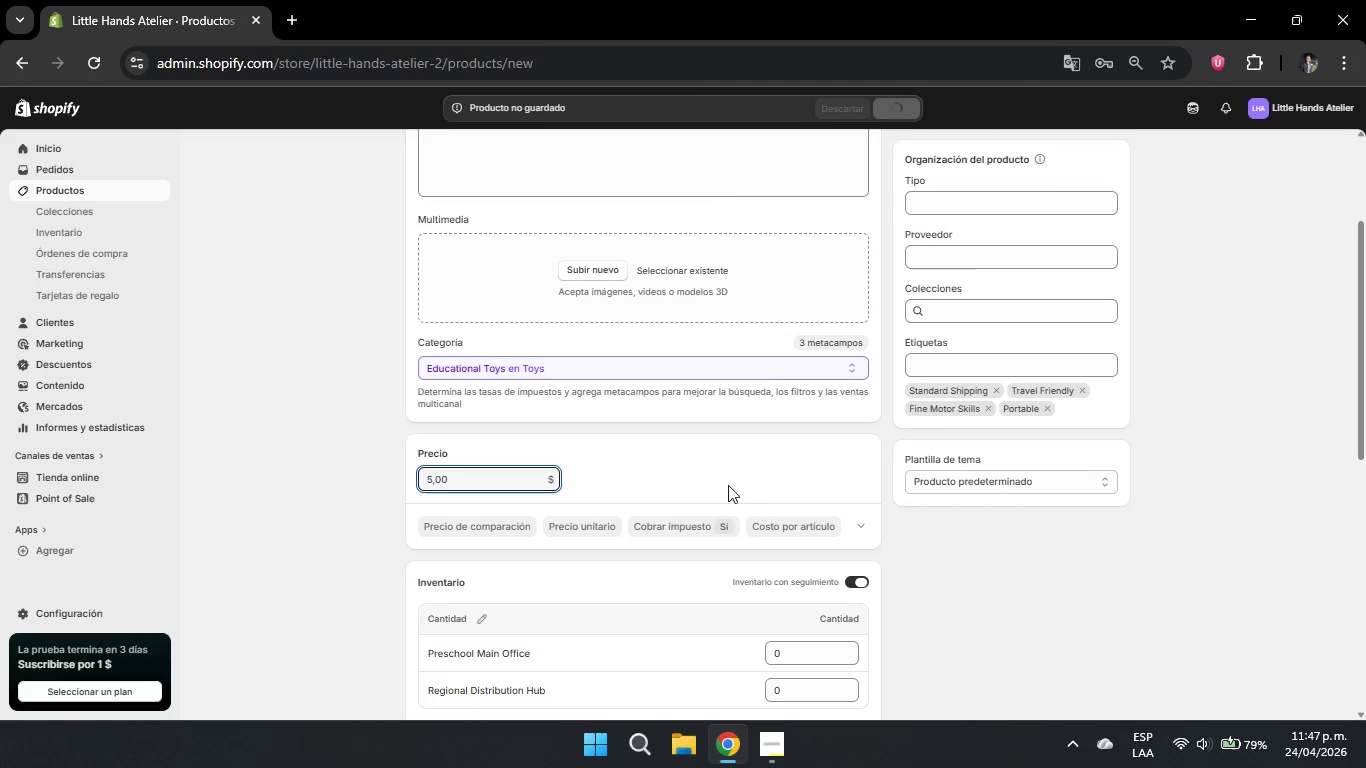 
scroll: coordinate [725, 413], scroll_direction: down, amount: 6.0
 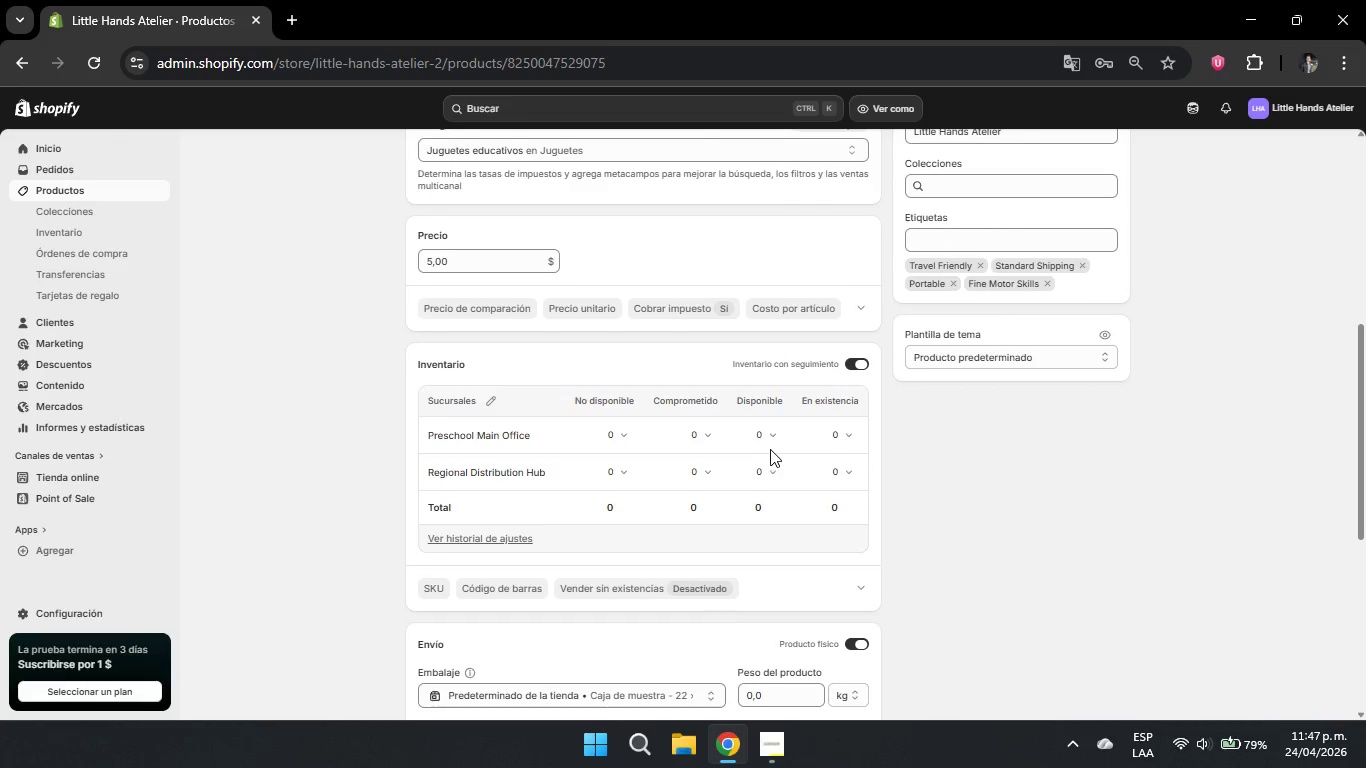 
left_click([771, 436])
 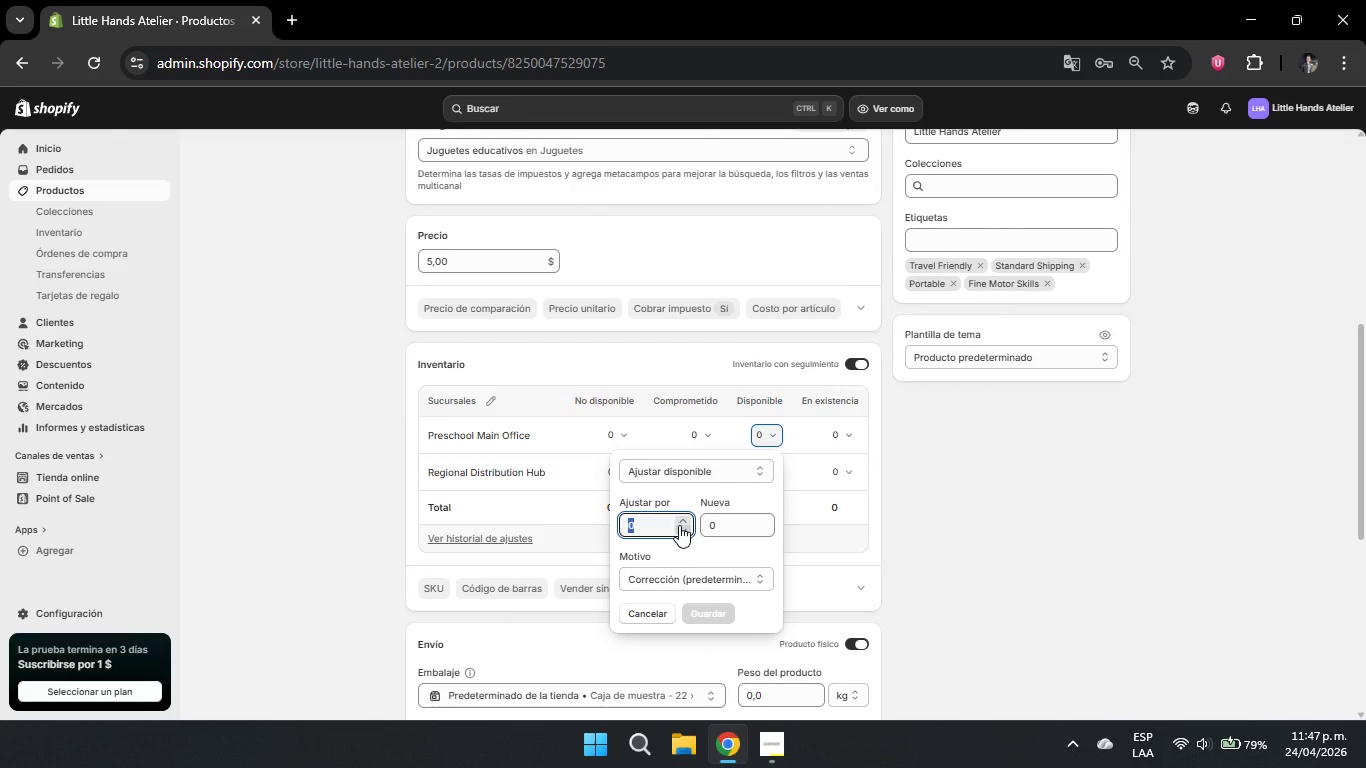 
key(Numpad2)
 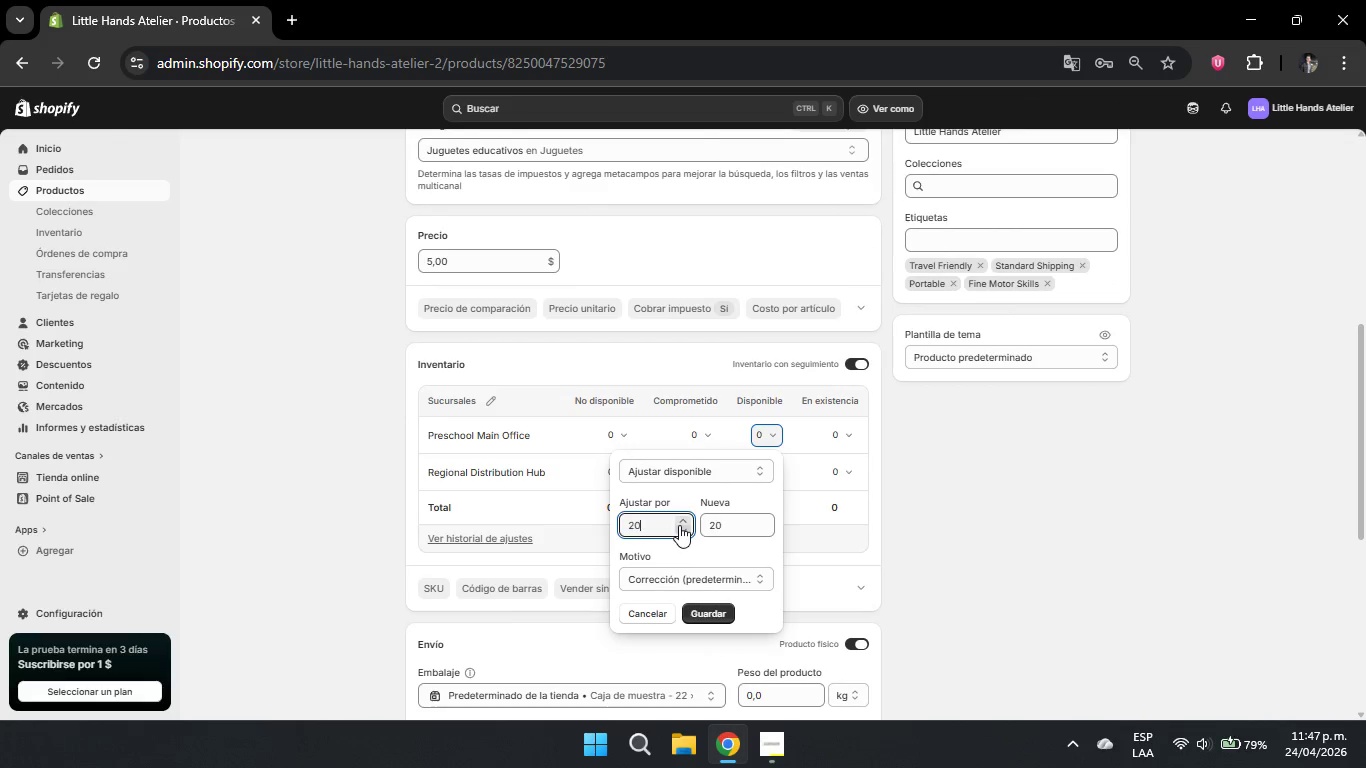 
key(Numpad0)
 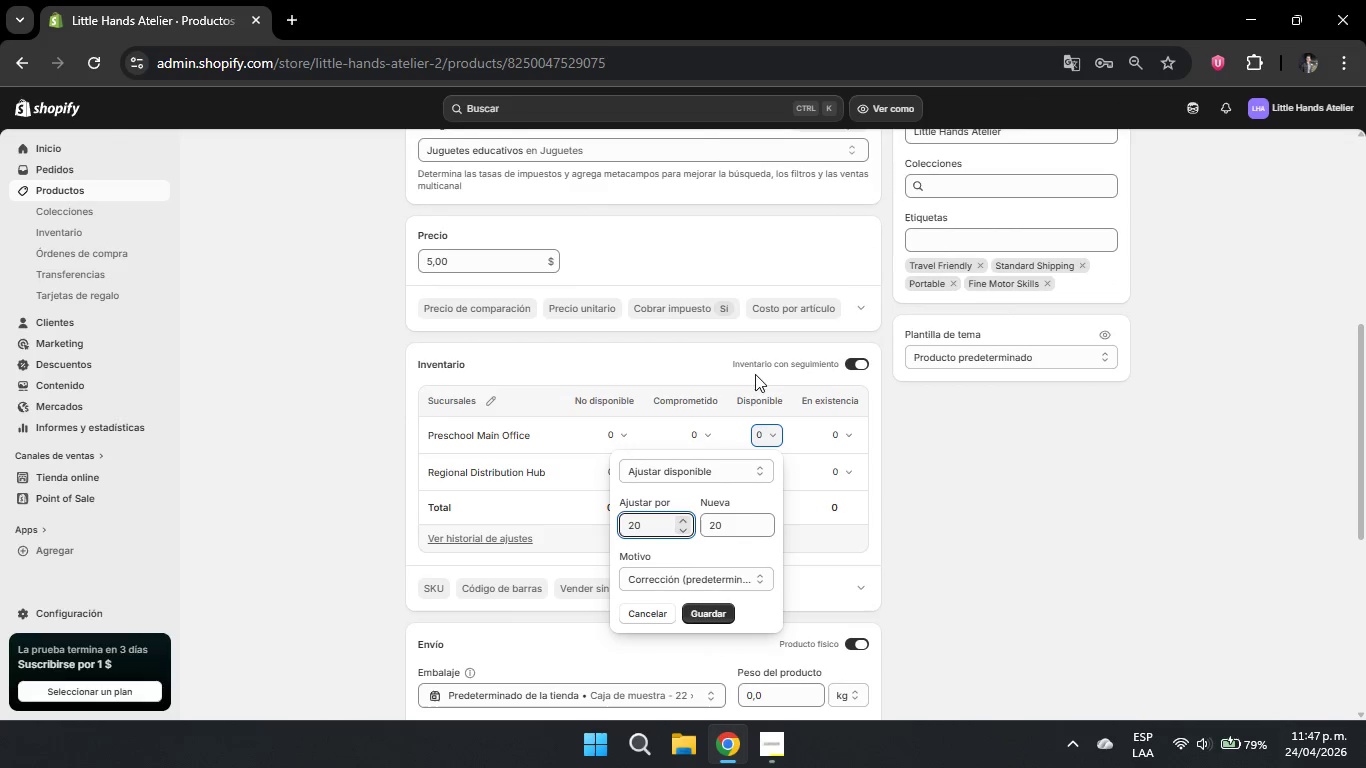 
left_click([702, 615])
 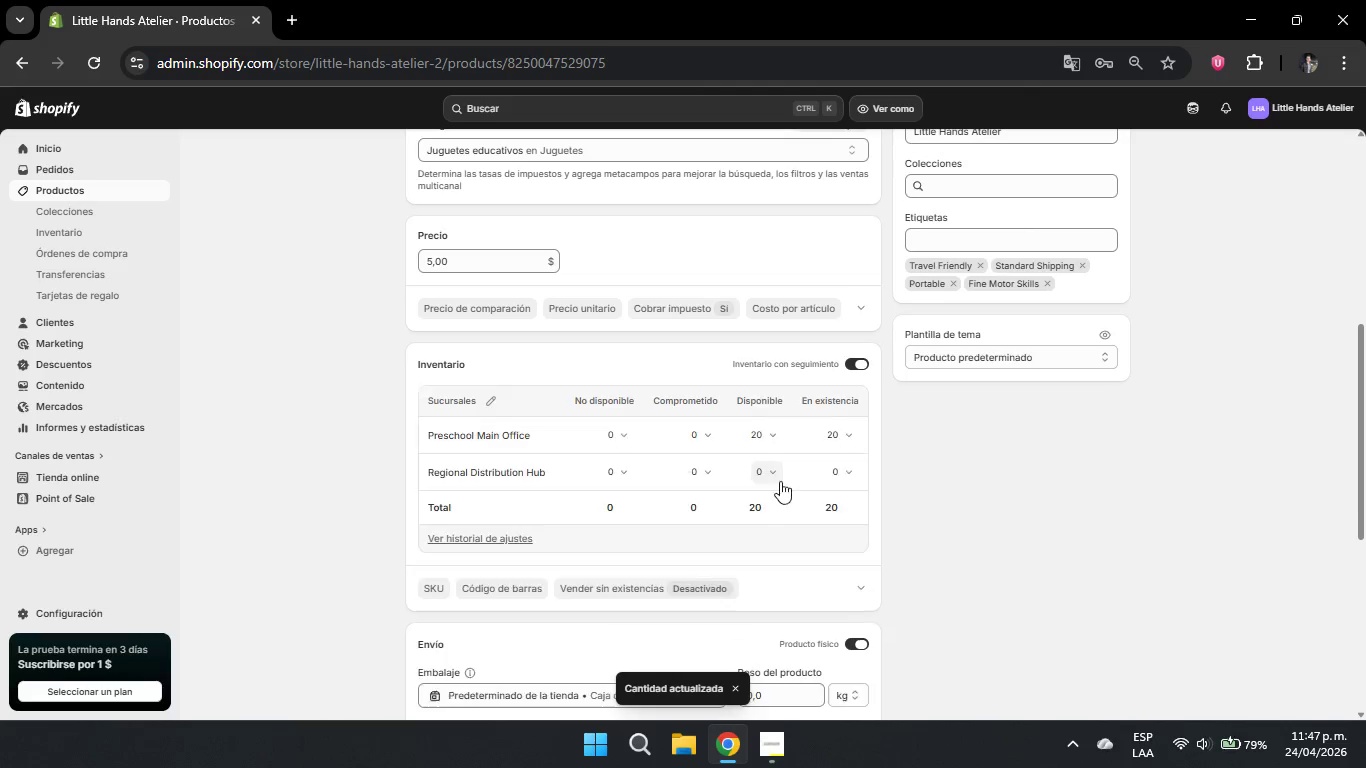 
left_click([777, 474])
 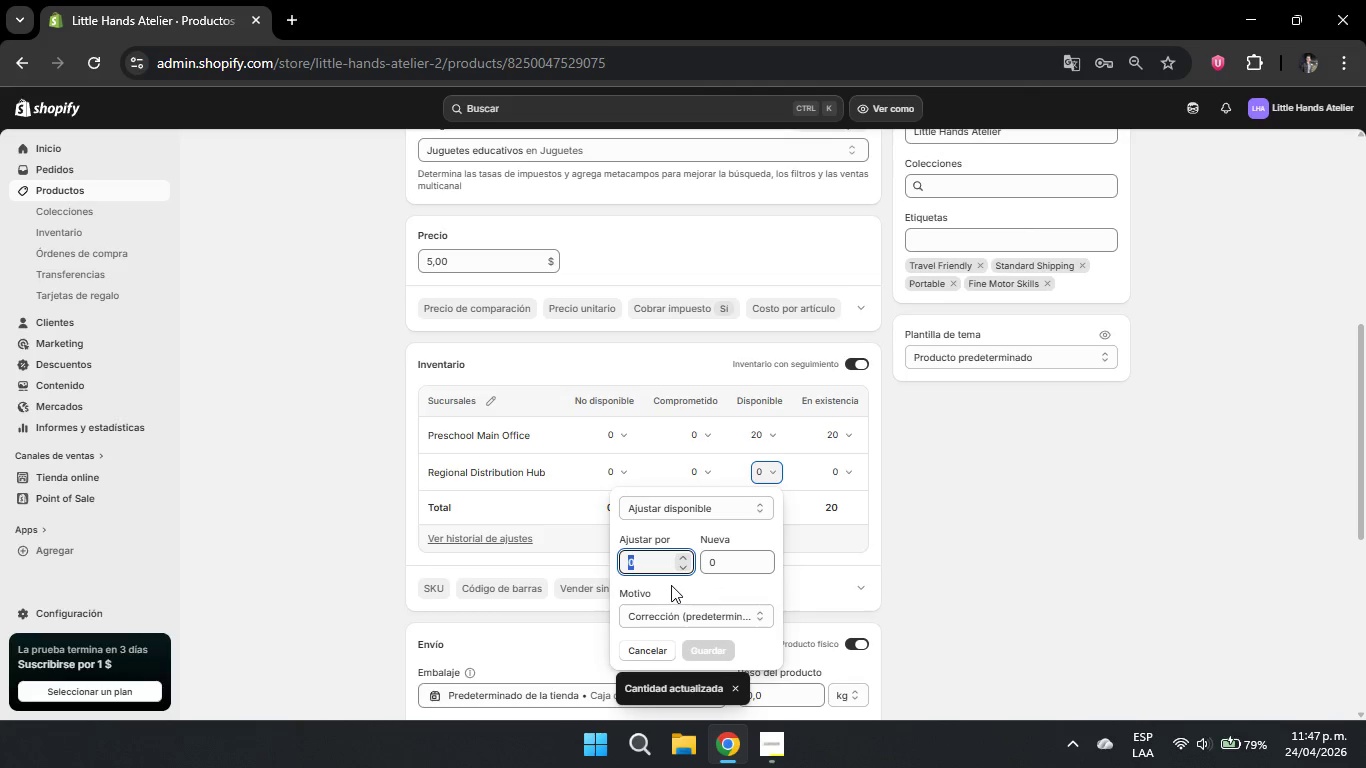 
key(Numpad2)
 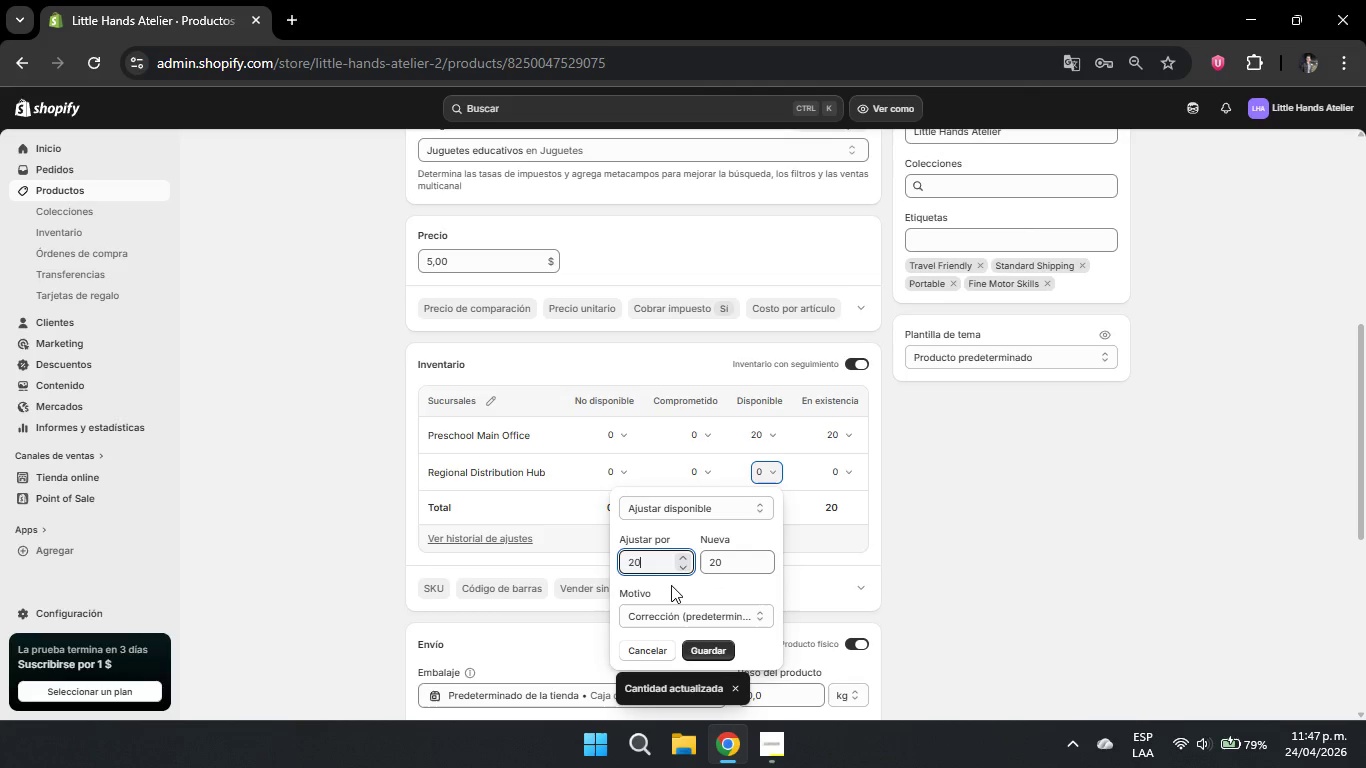 
key(Numpad0)
 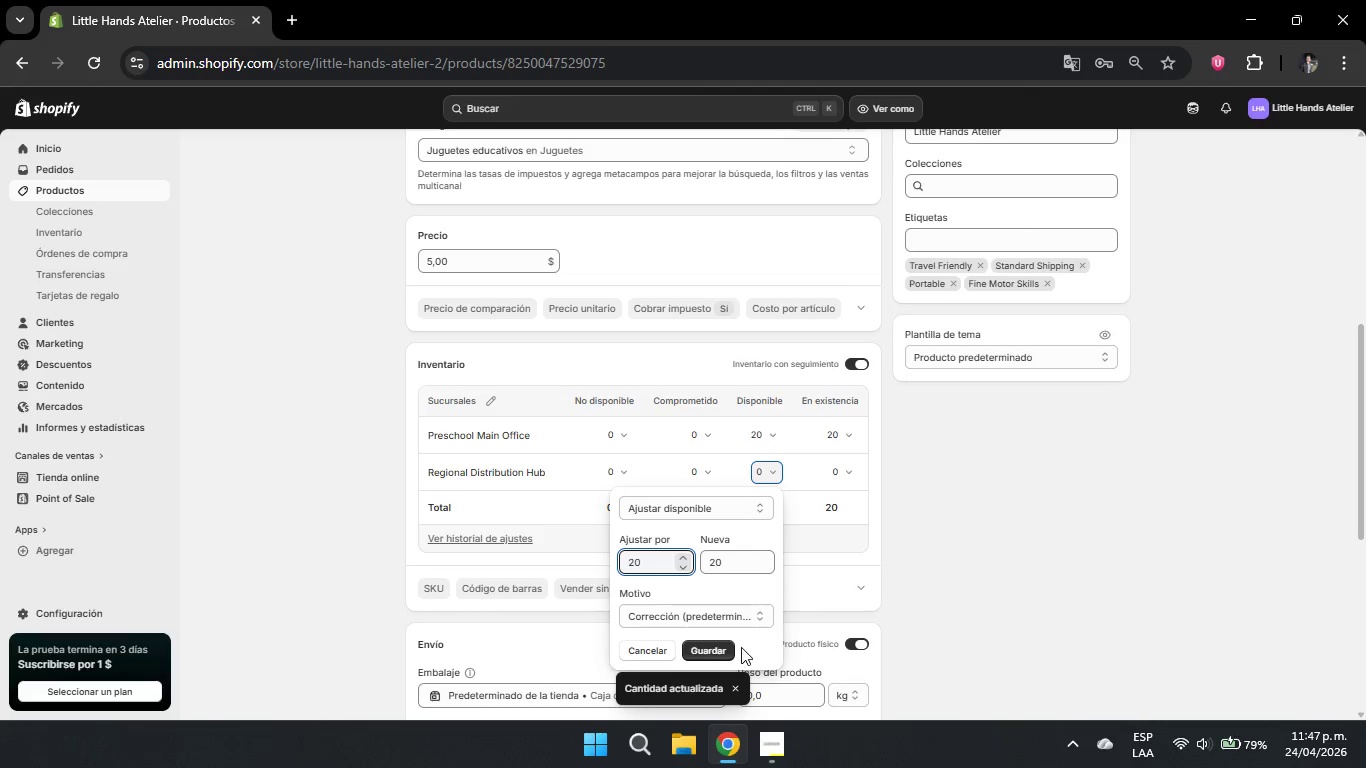 
left_click([706, 645])
 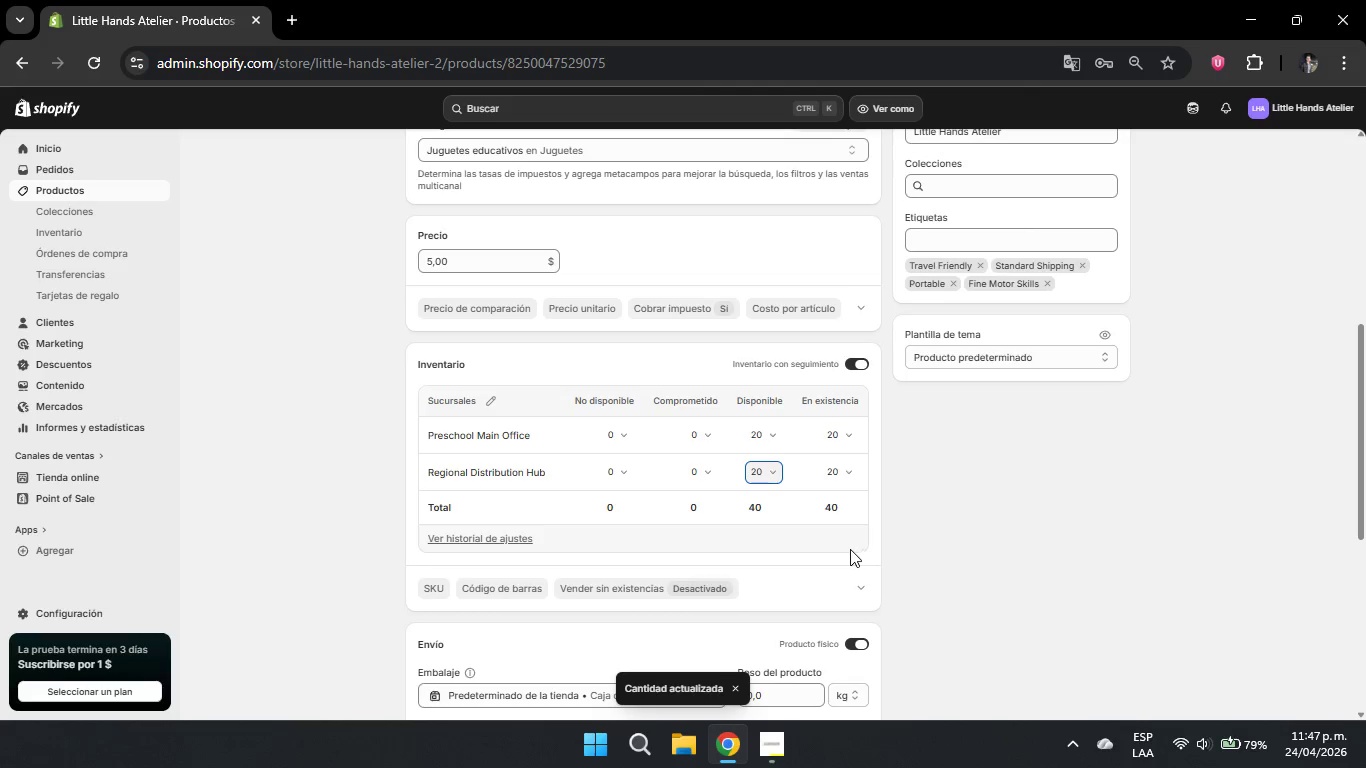 
scroll: coordinate [814, 505], scroll_direction: down, amount: 2.0
 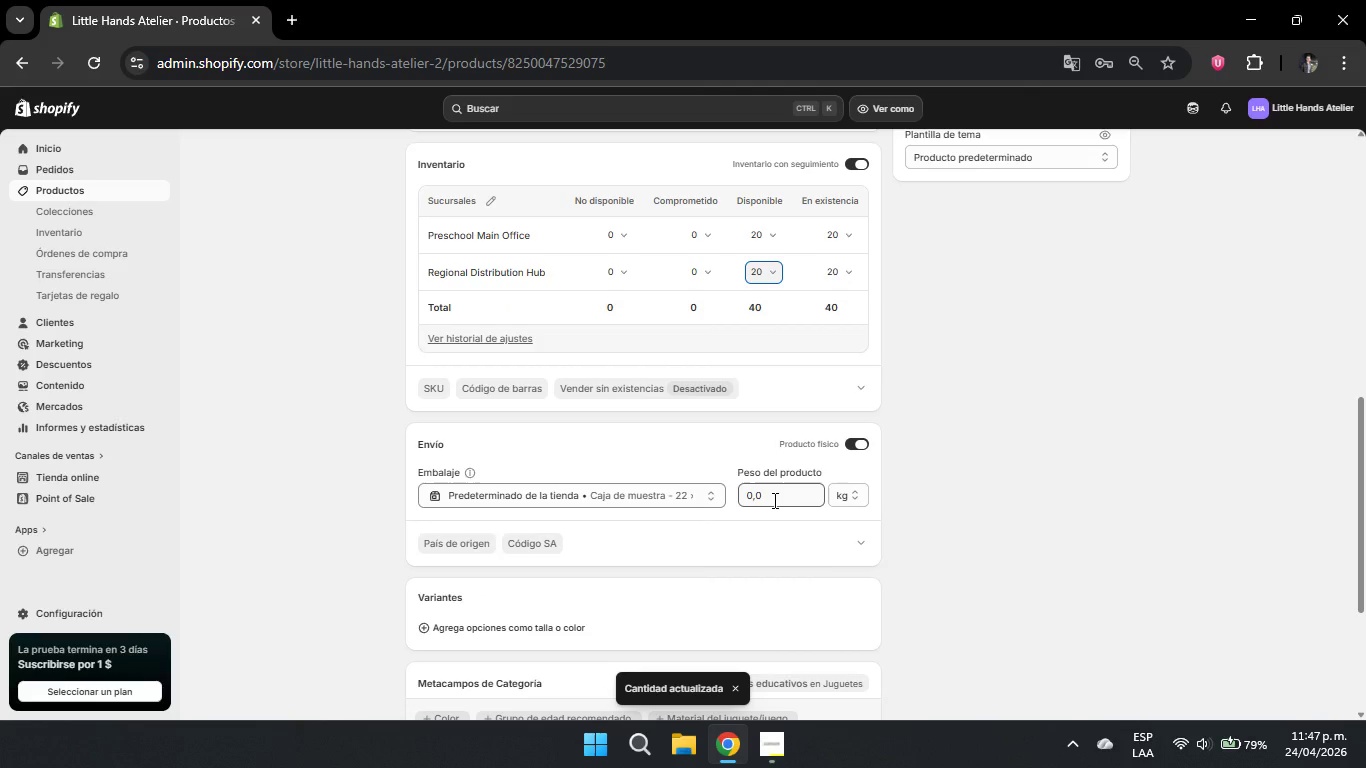 
left_click([772, 500])
 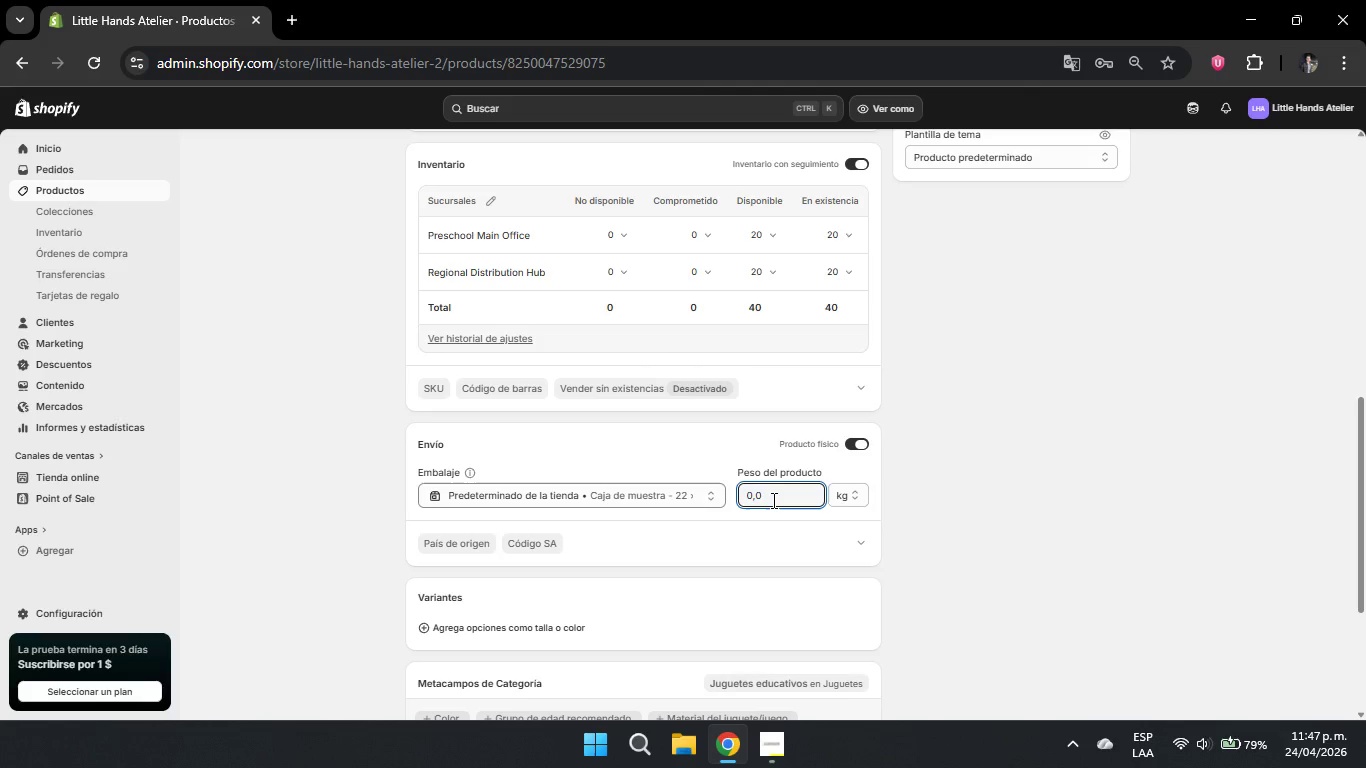 
key(Backspace)
 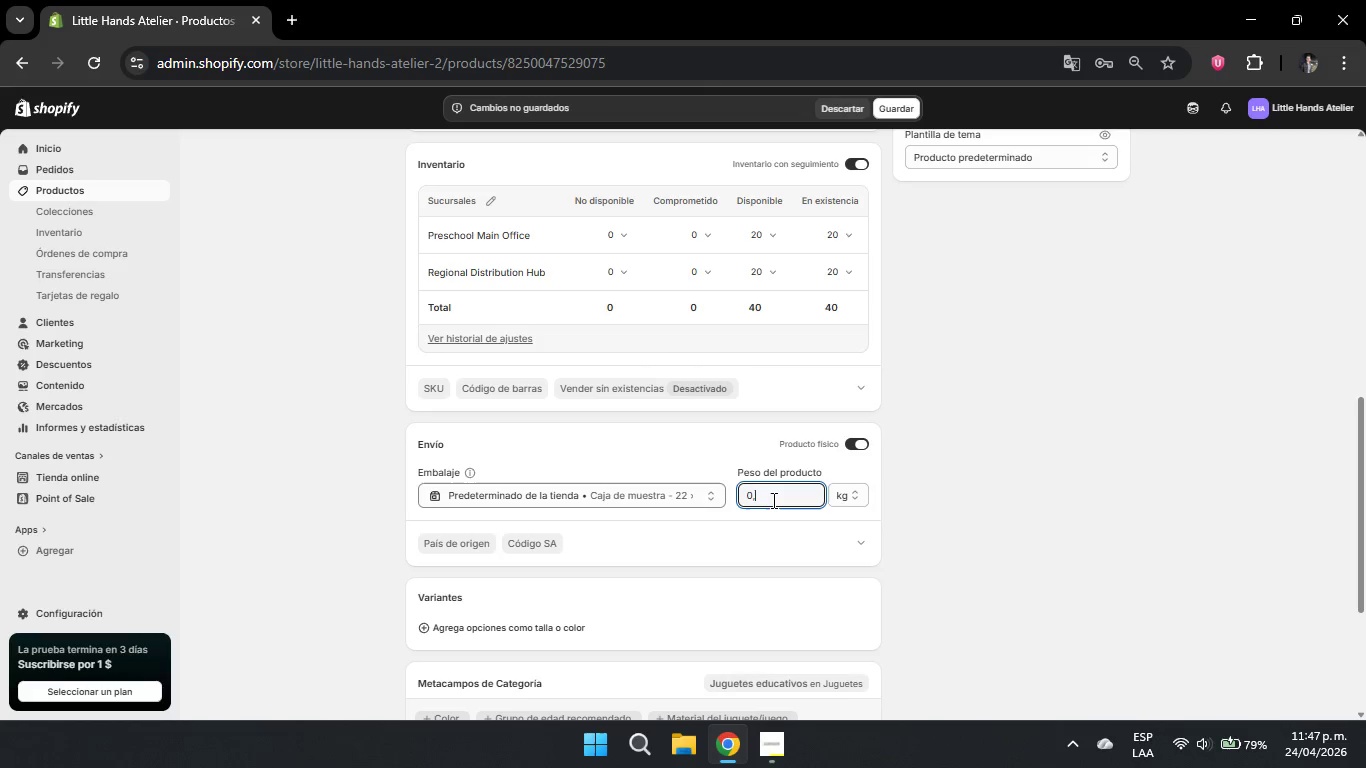 
key(Numpad5)
 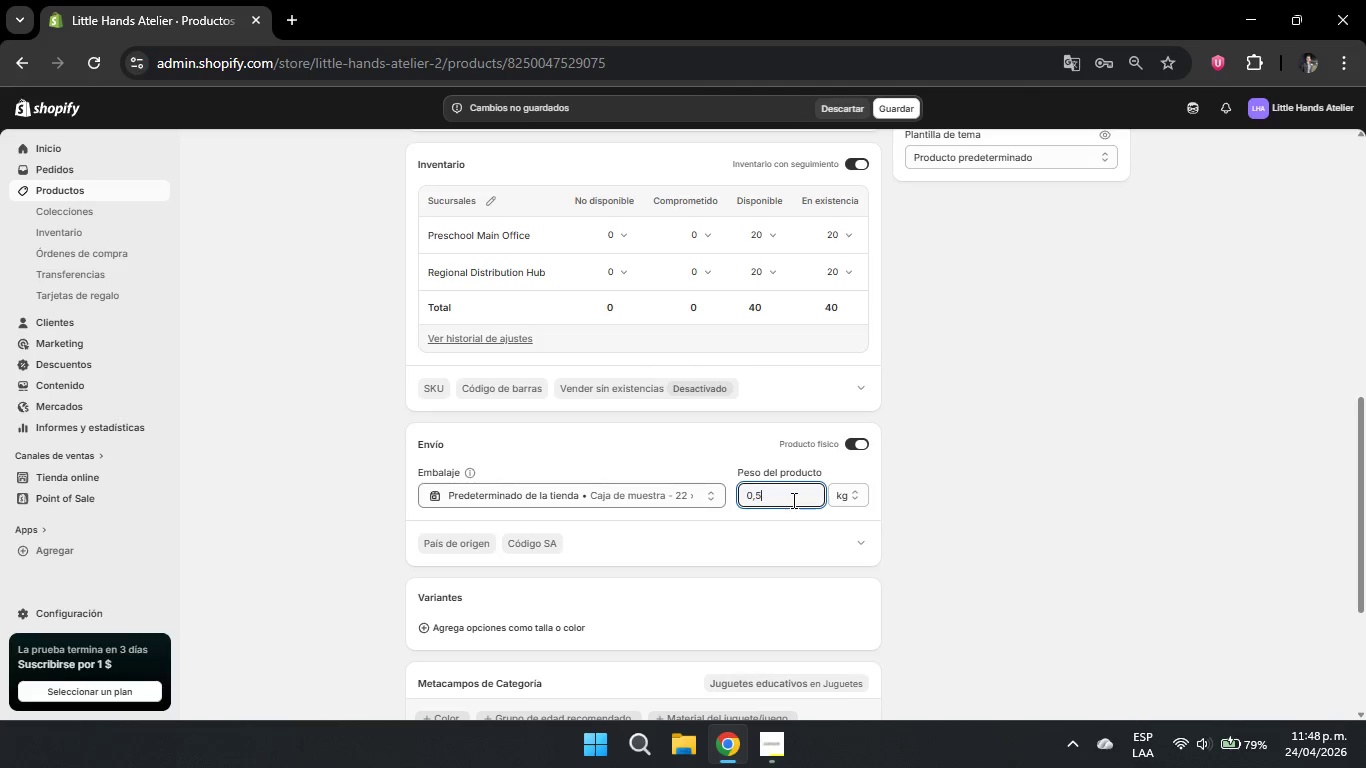 
scroll: coordinate [787, 475], scroll_direction: down, amount: 6.0
 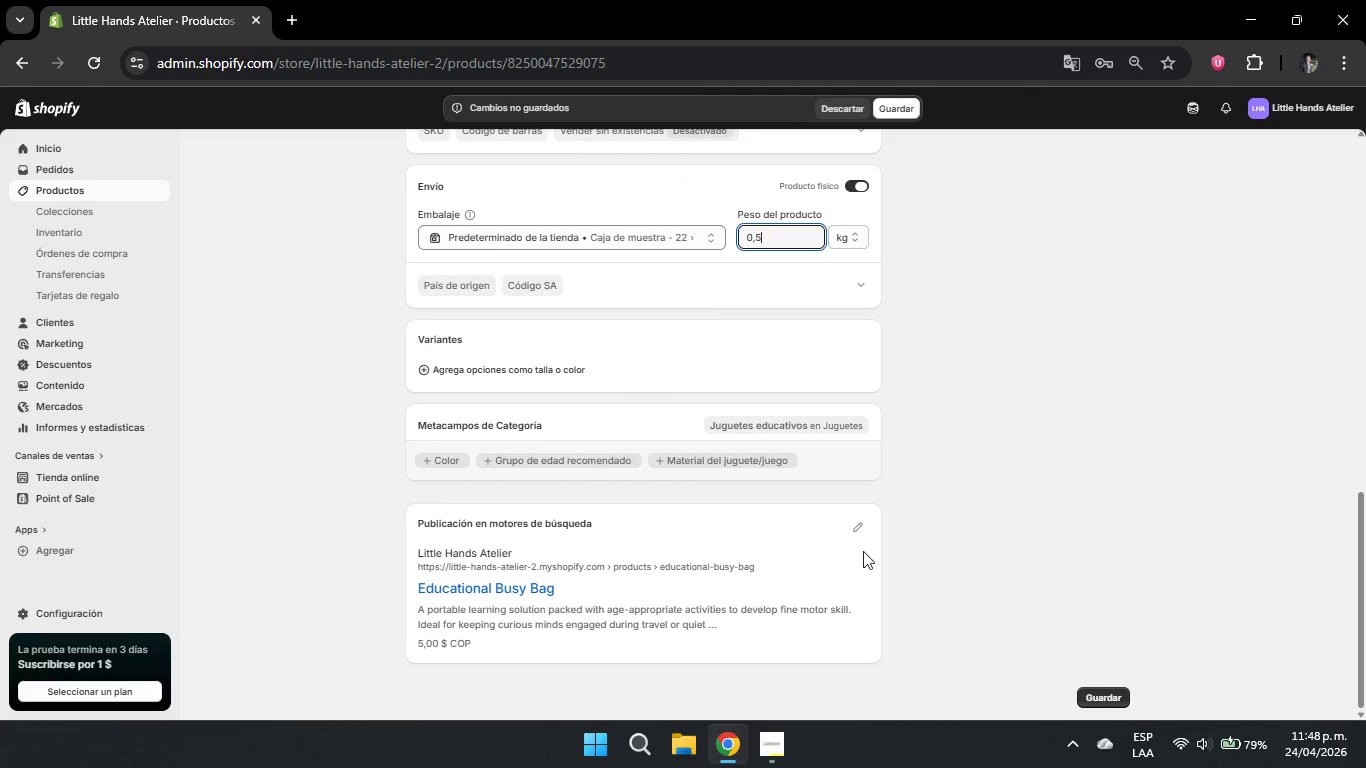 
left_click([856, 523])
 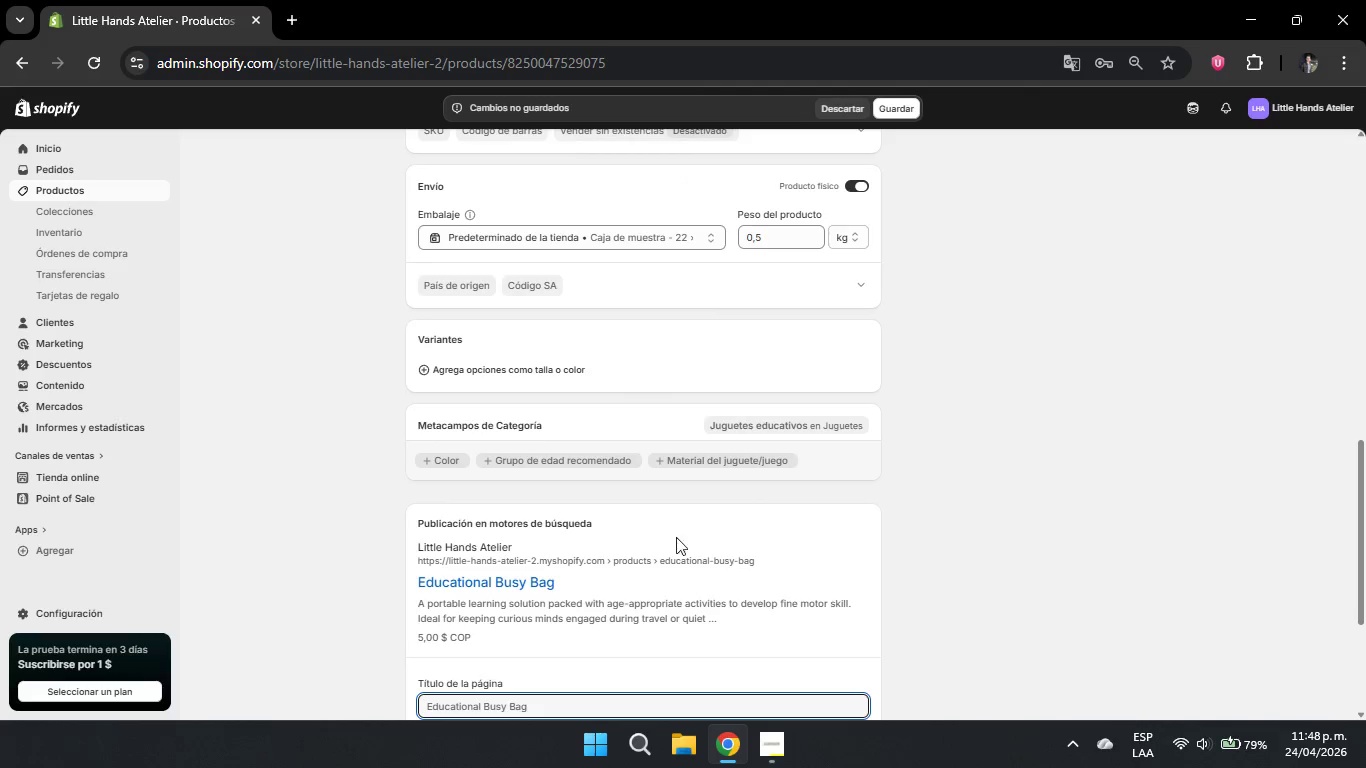 
scroll: coordinate [586, 574], scroll_direction: down, amount: 2.0
 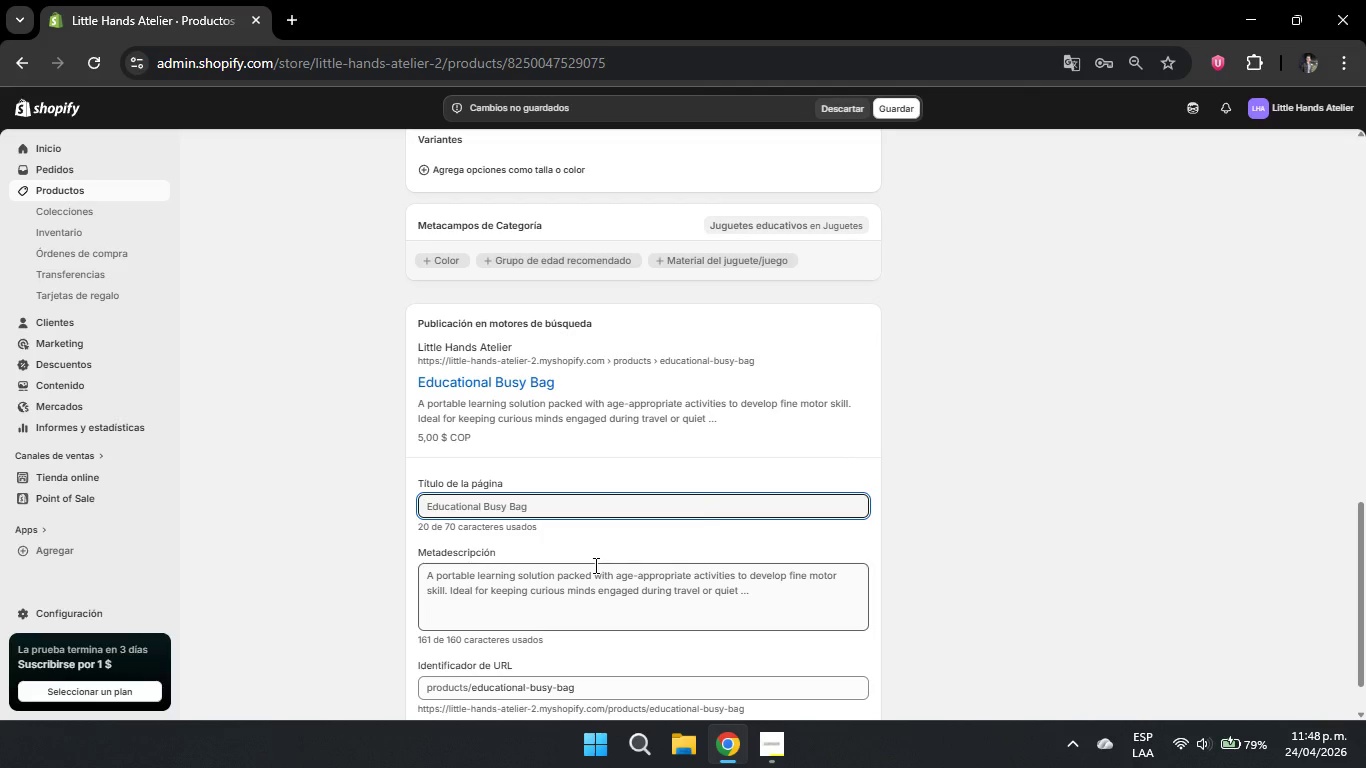 
key(Space)
 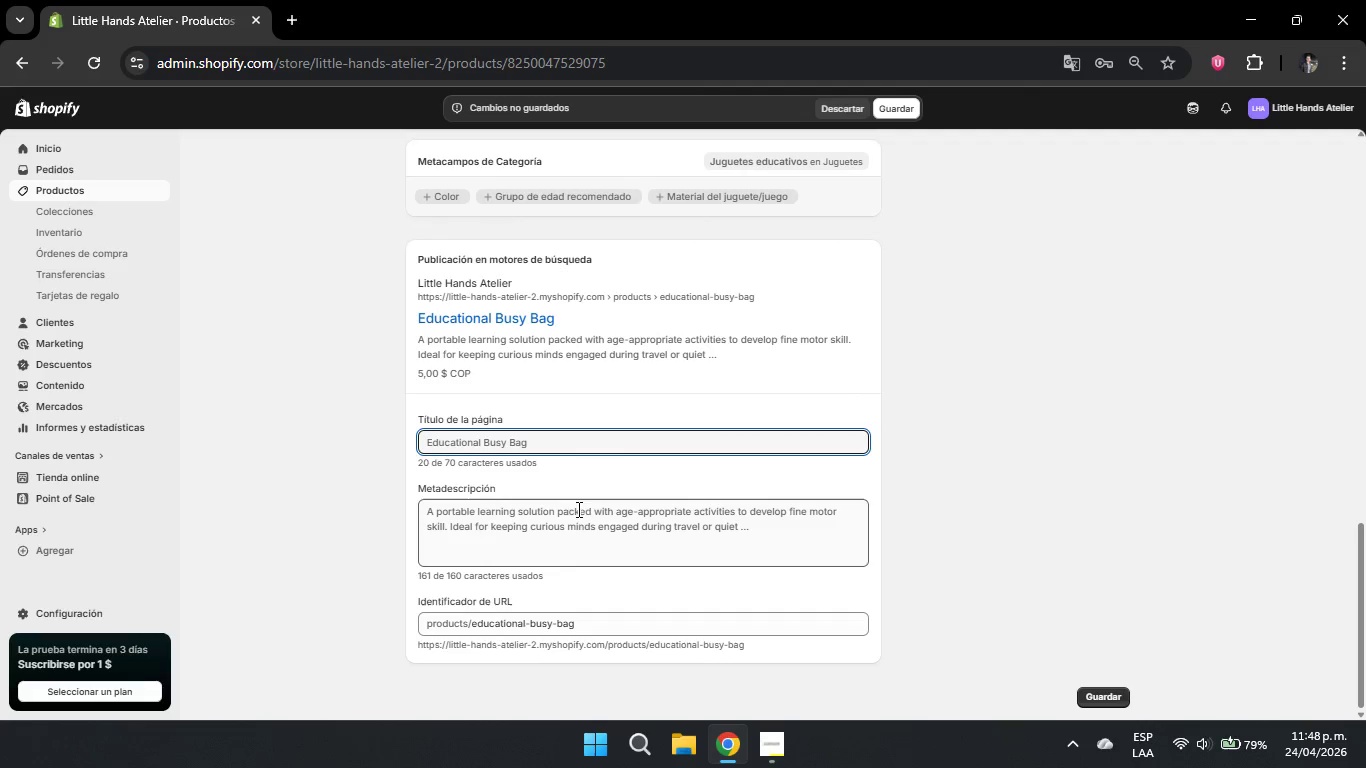 
left_click([567, 452])
 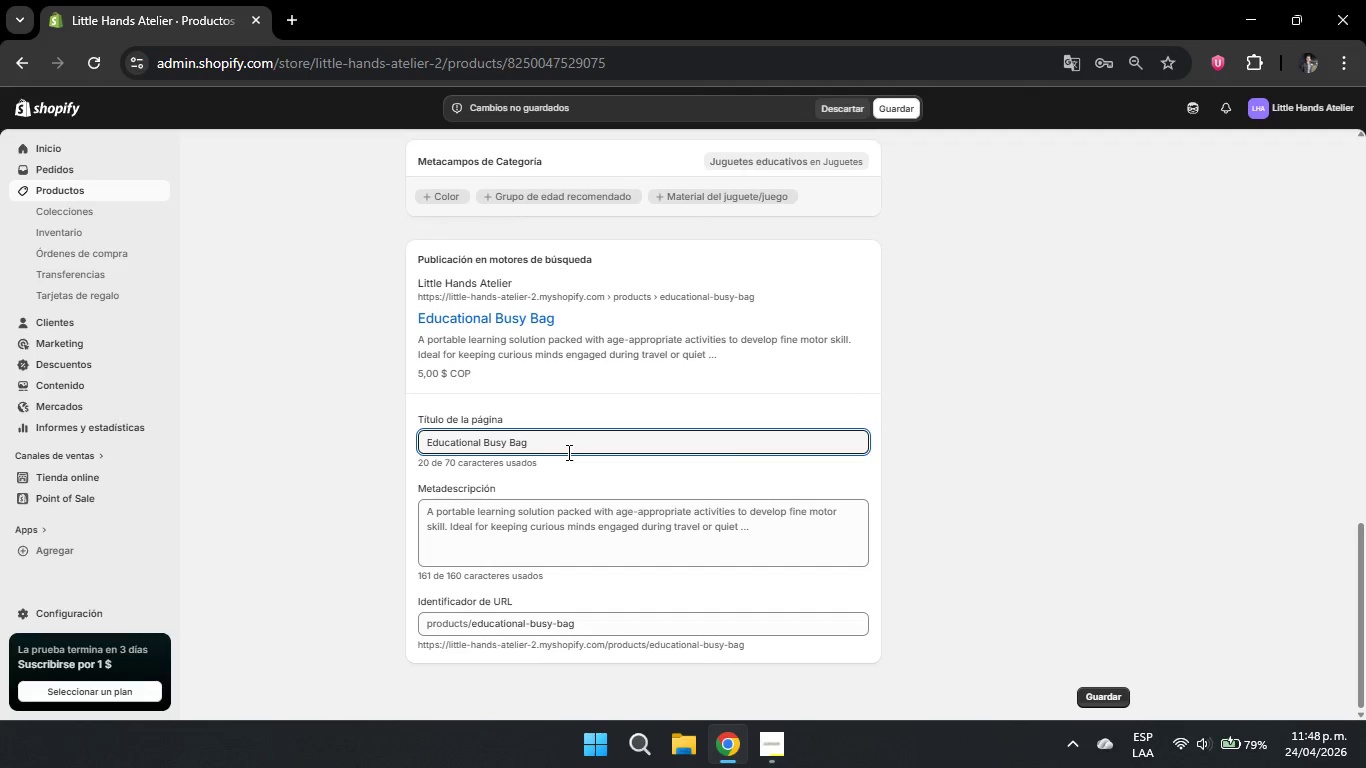 
type( - Potable Lar)
key(Backspace)
key(Backspace)
key(Backspace)
key(Backspace)
type( Learning Activities)
 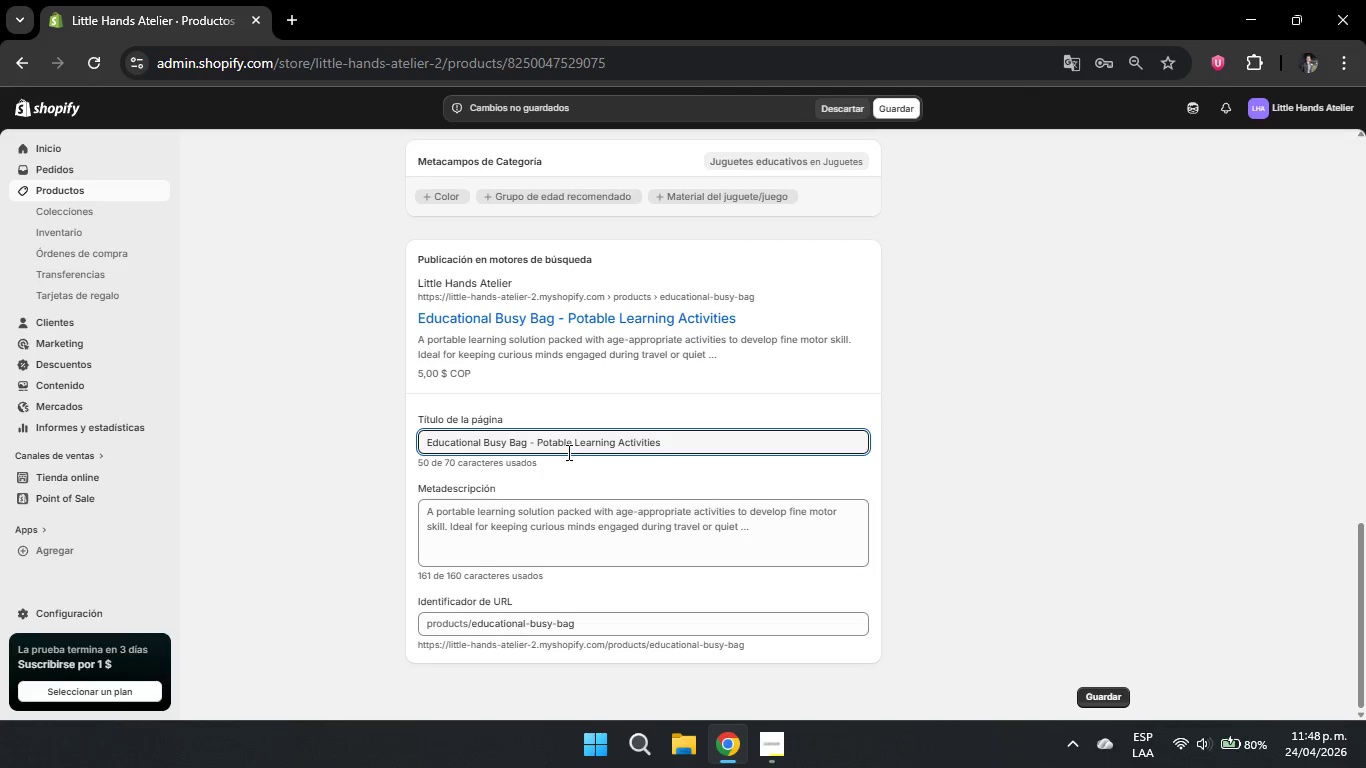 
left_click([532, 516])
 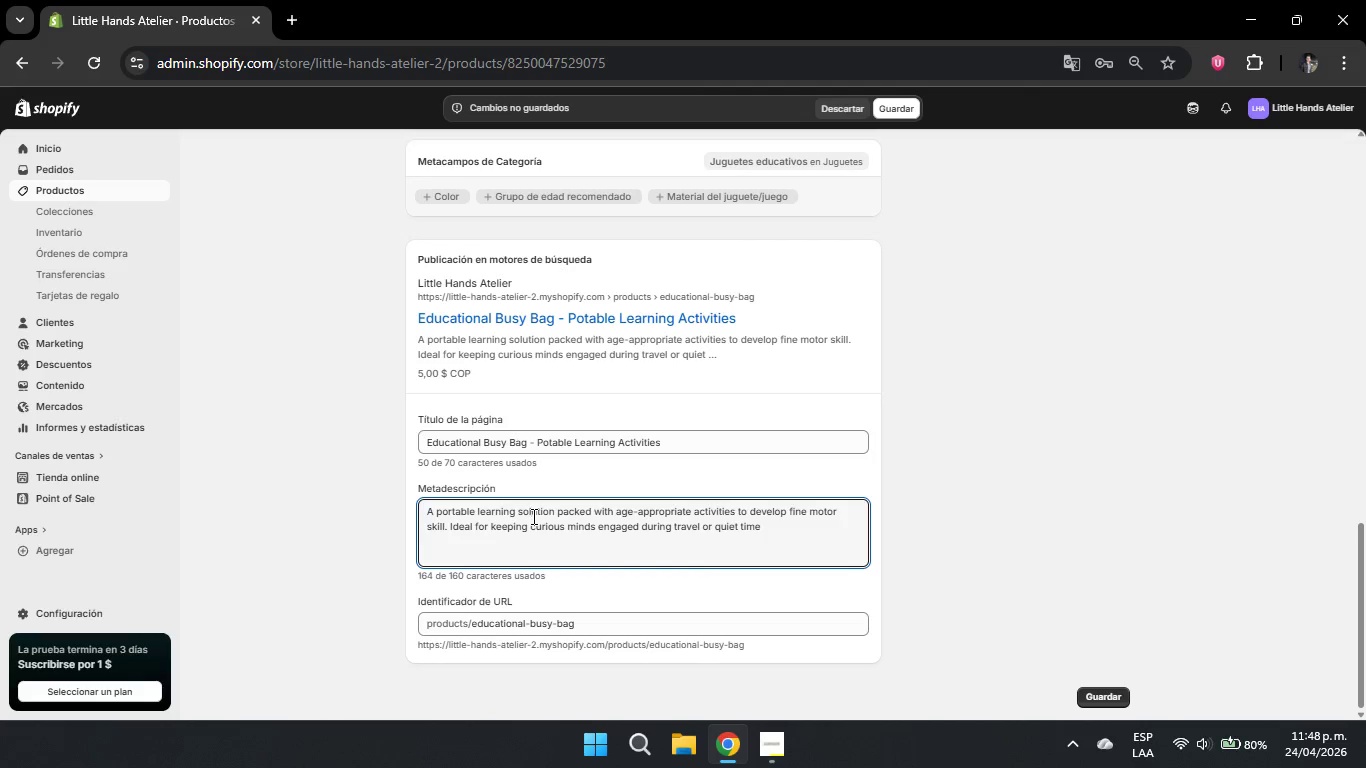 
type(Portable and f)
 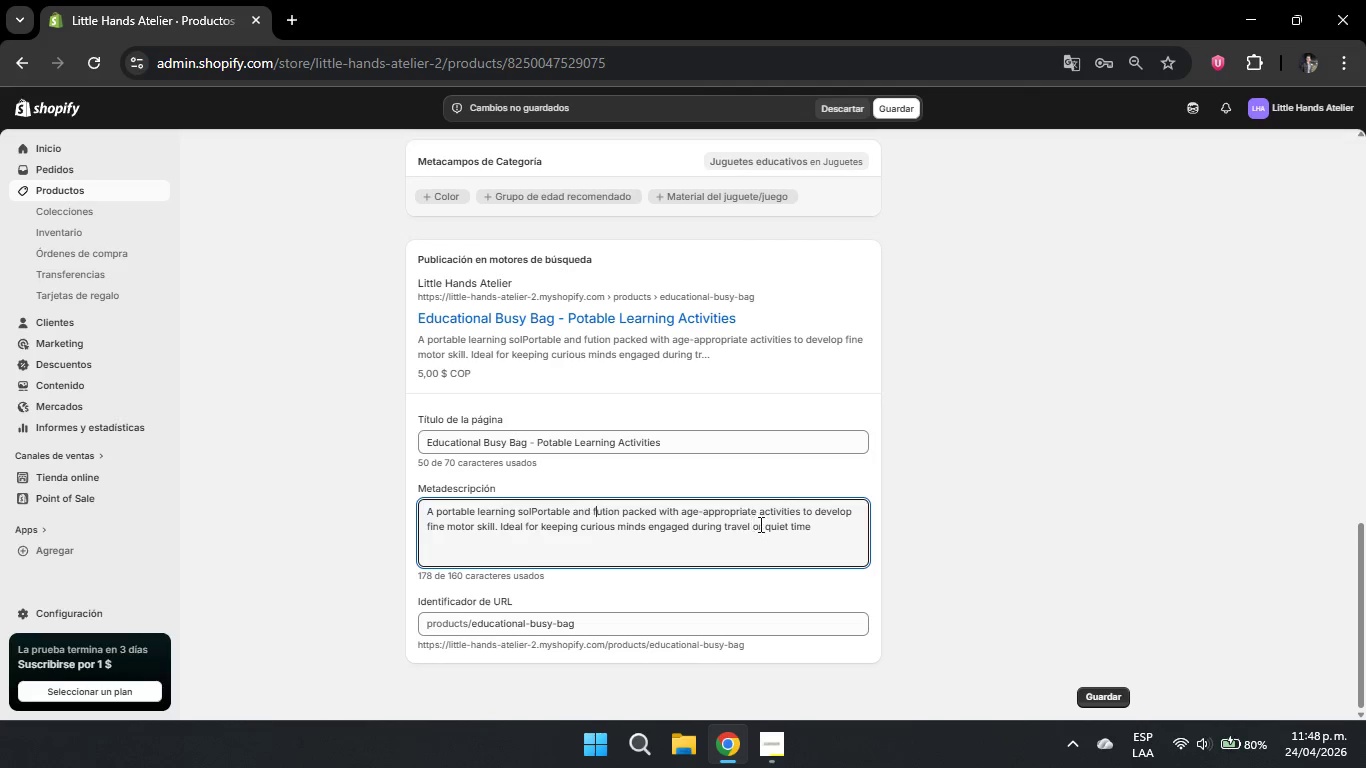 
left_click_drag(start_coordinate=[827, 529], to_coordinate=[514, 510])
 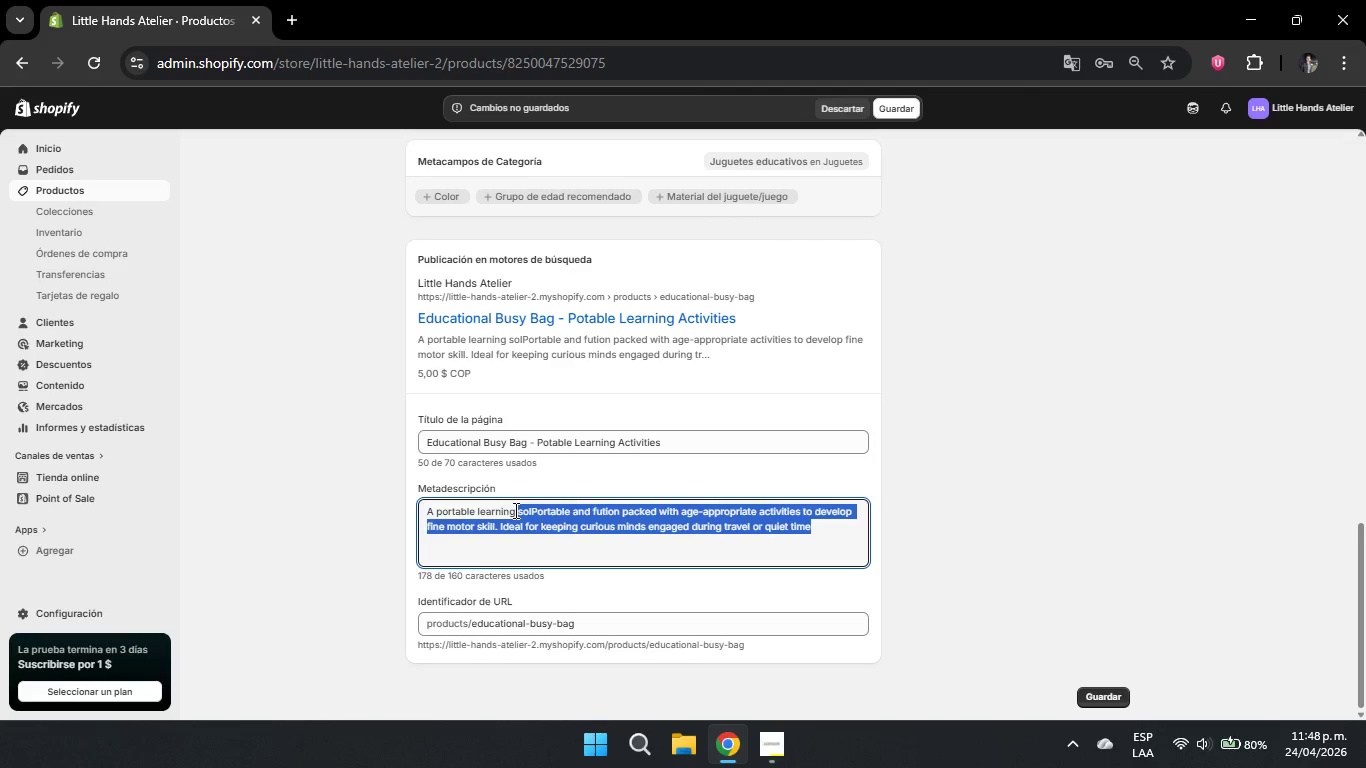 
key(Backspace)
 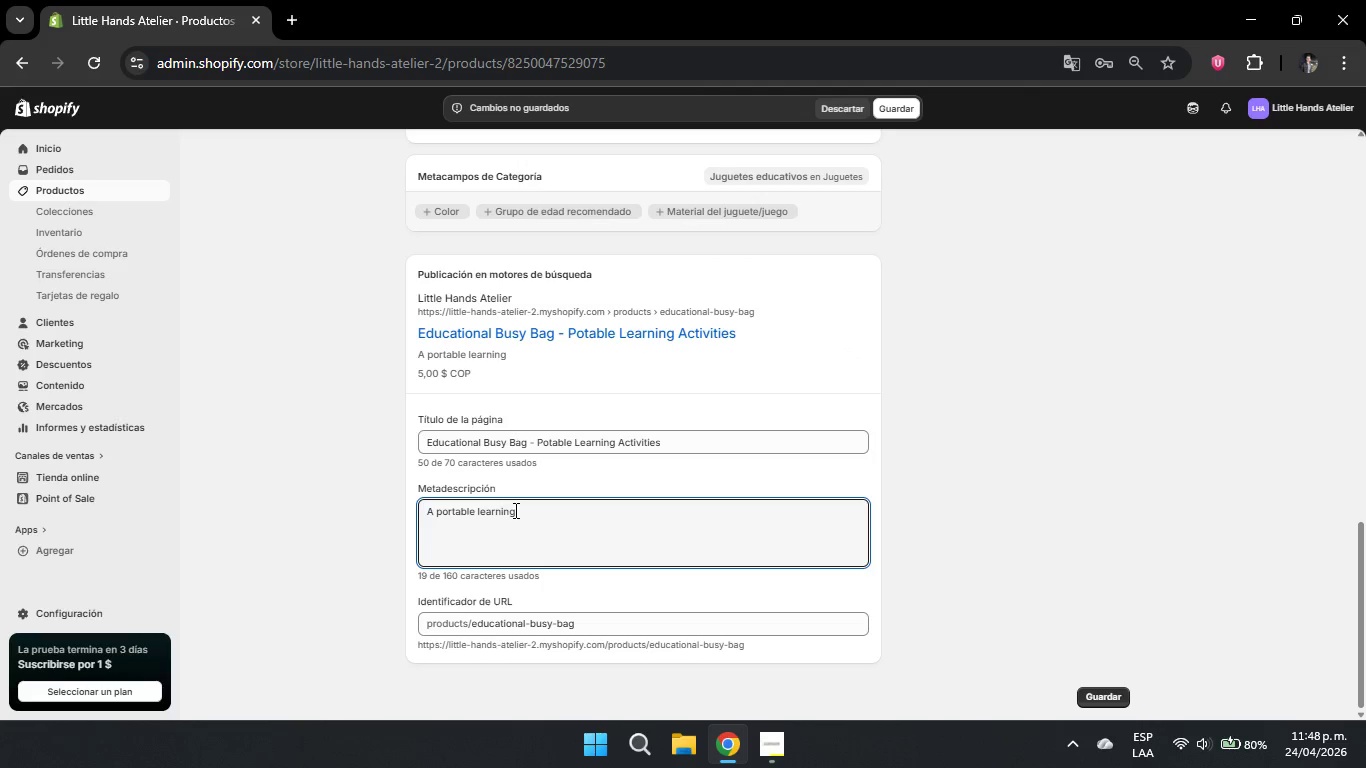 
key(Backspace)
 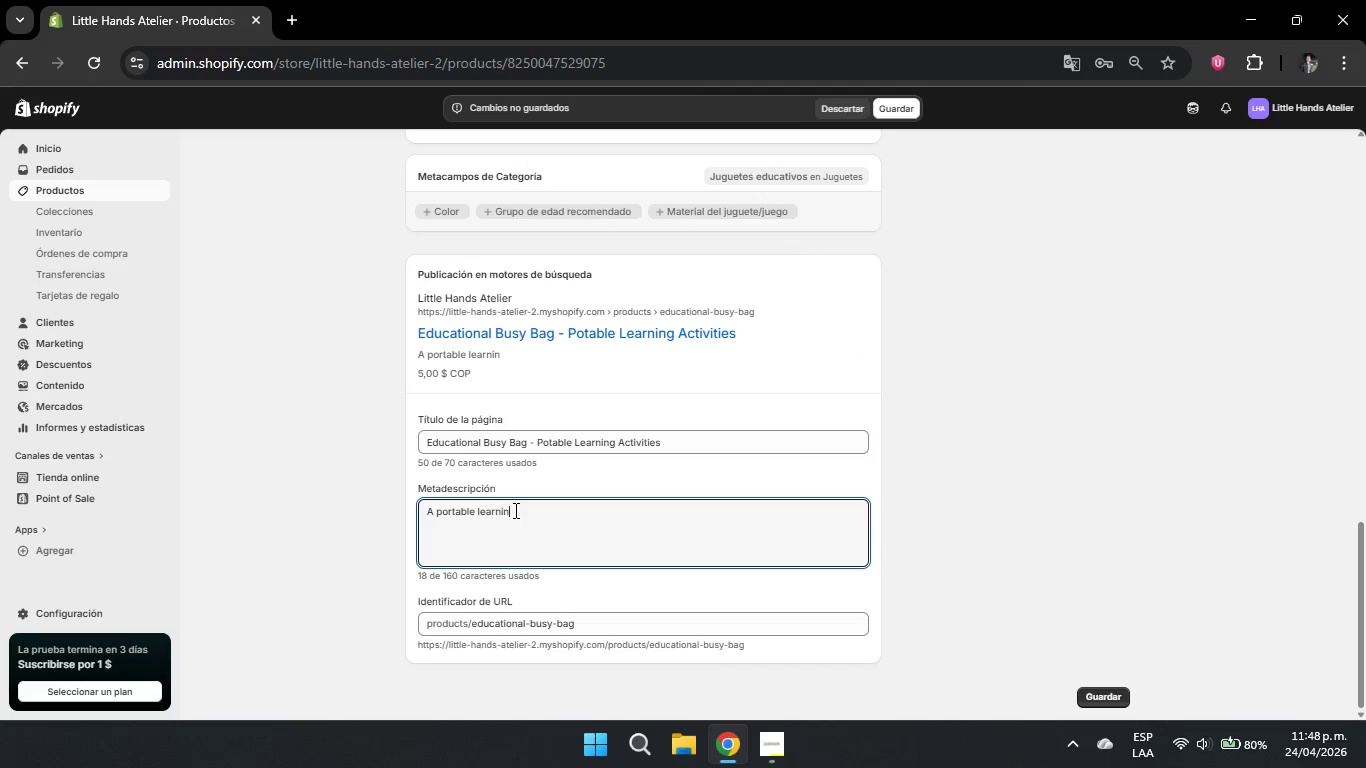 
key(Backspace)
 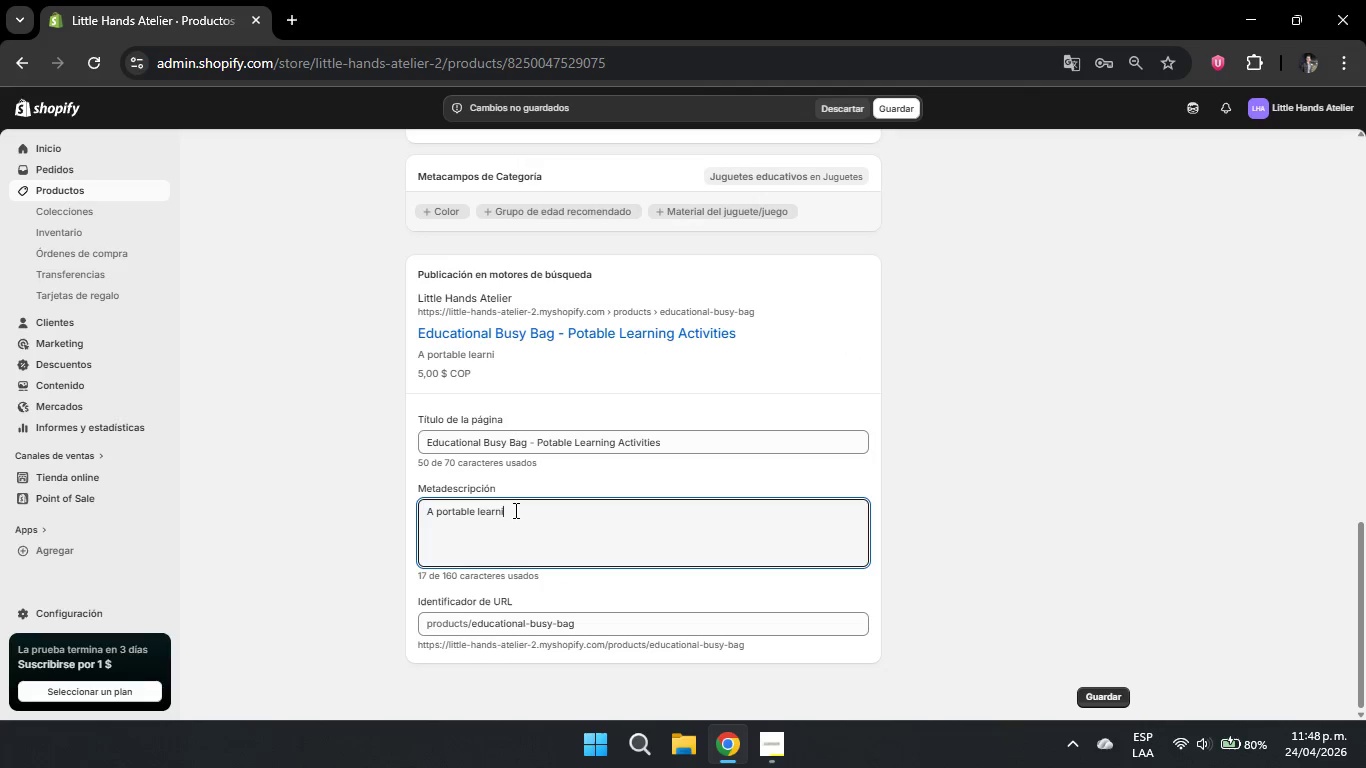 
key(Backspace)
 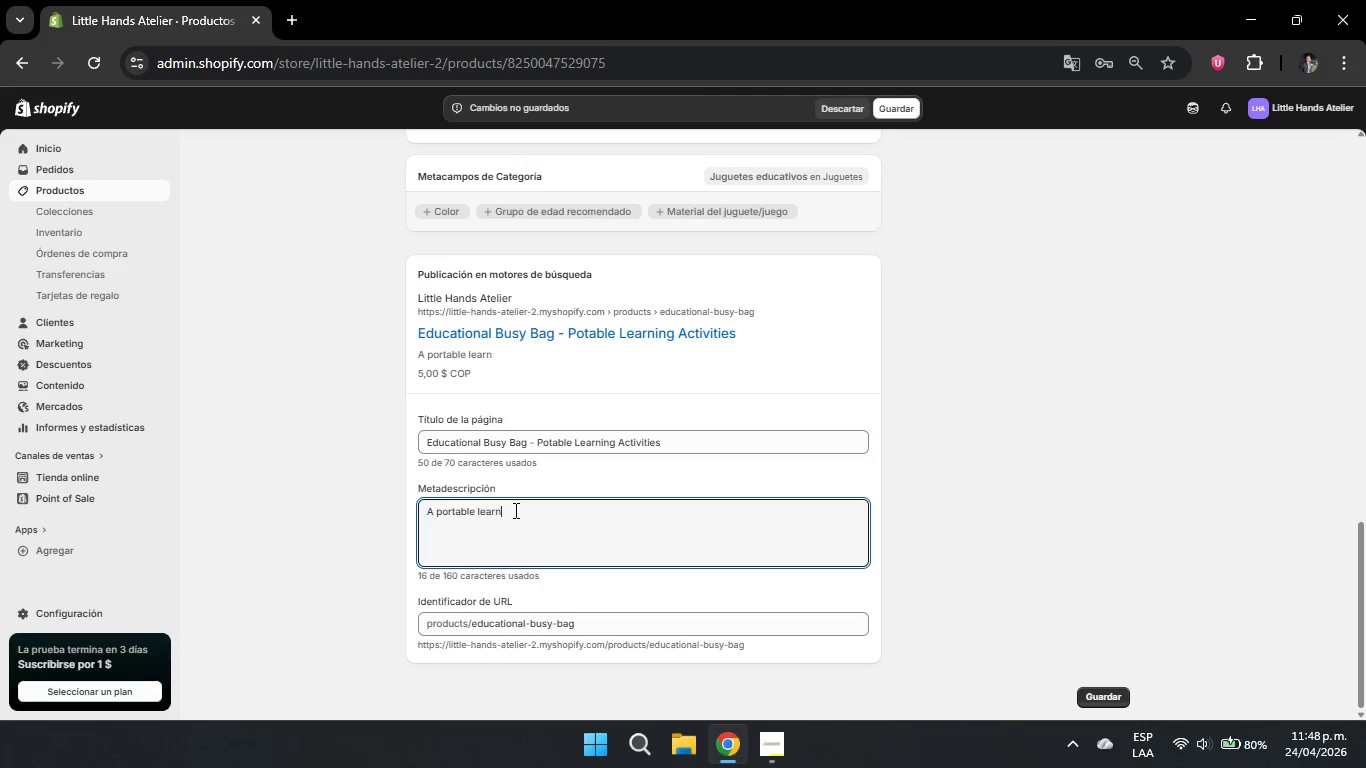 
key(Backspace)
 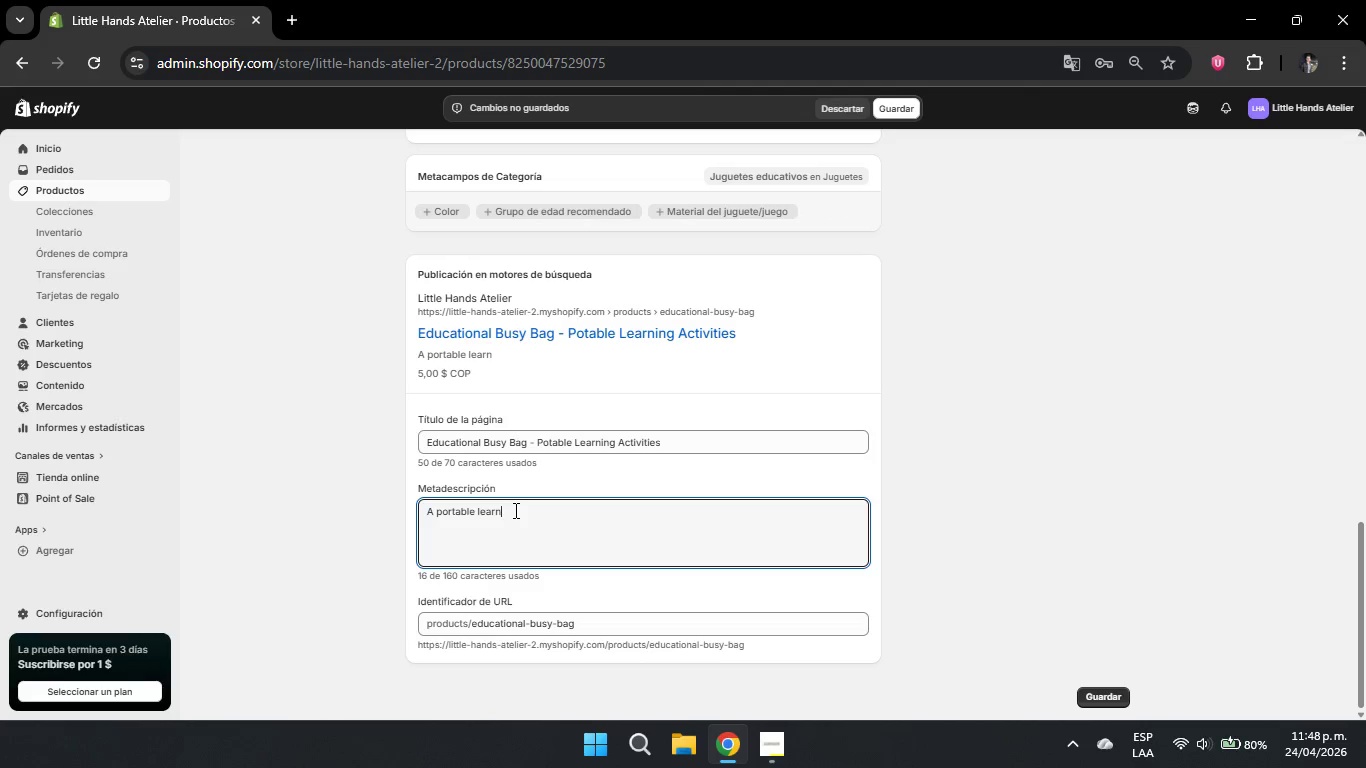 
key(Backspace)
 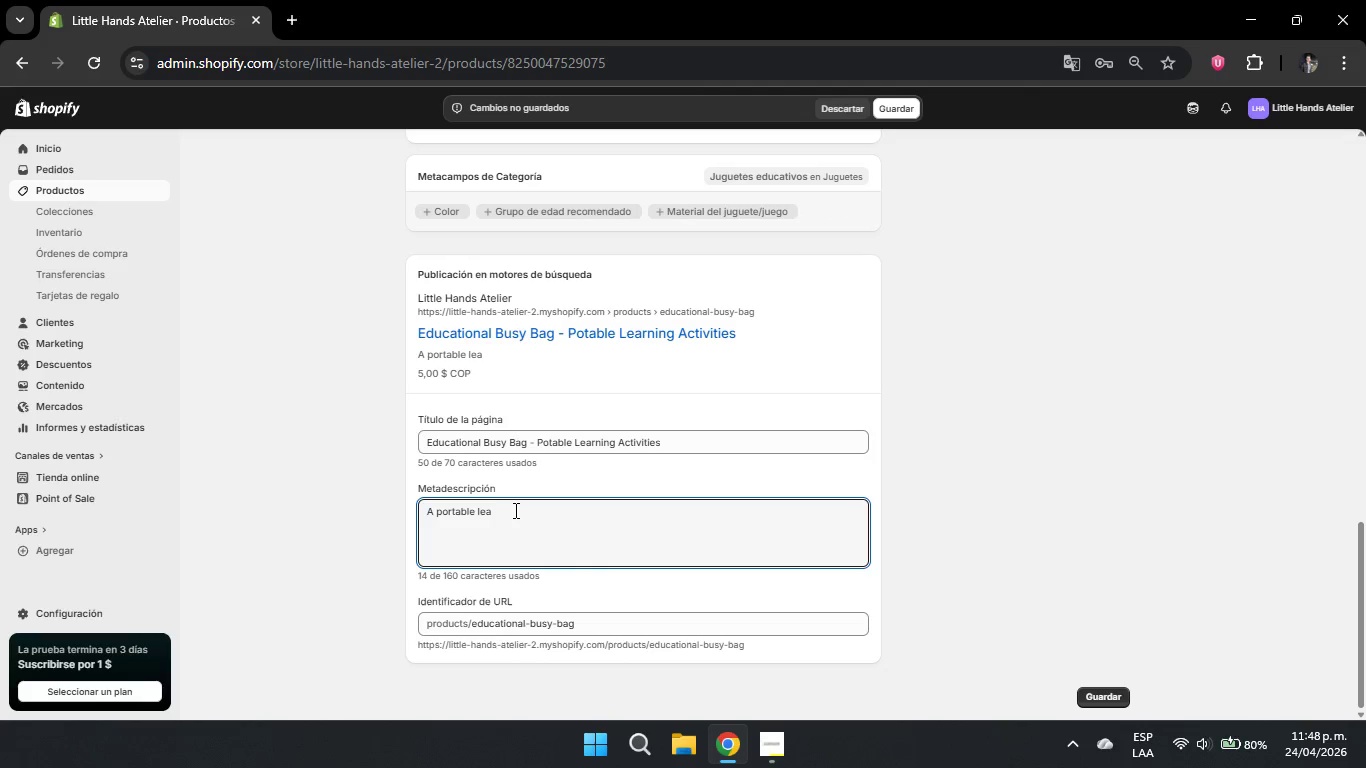 
key(Backspace)
 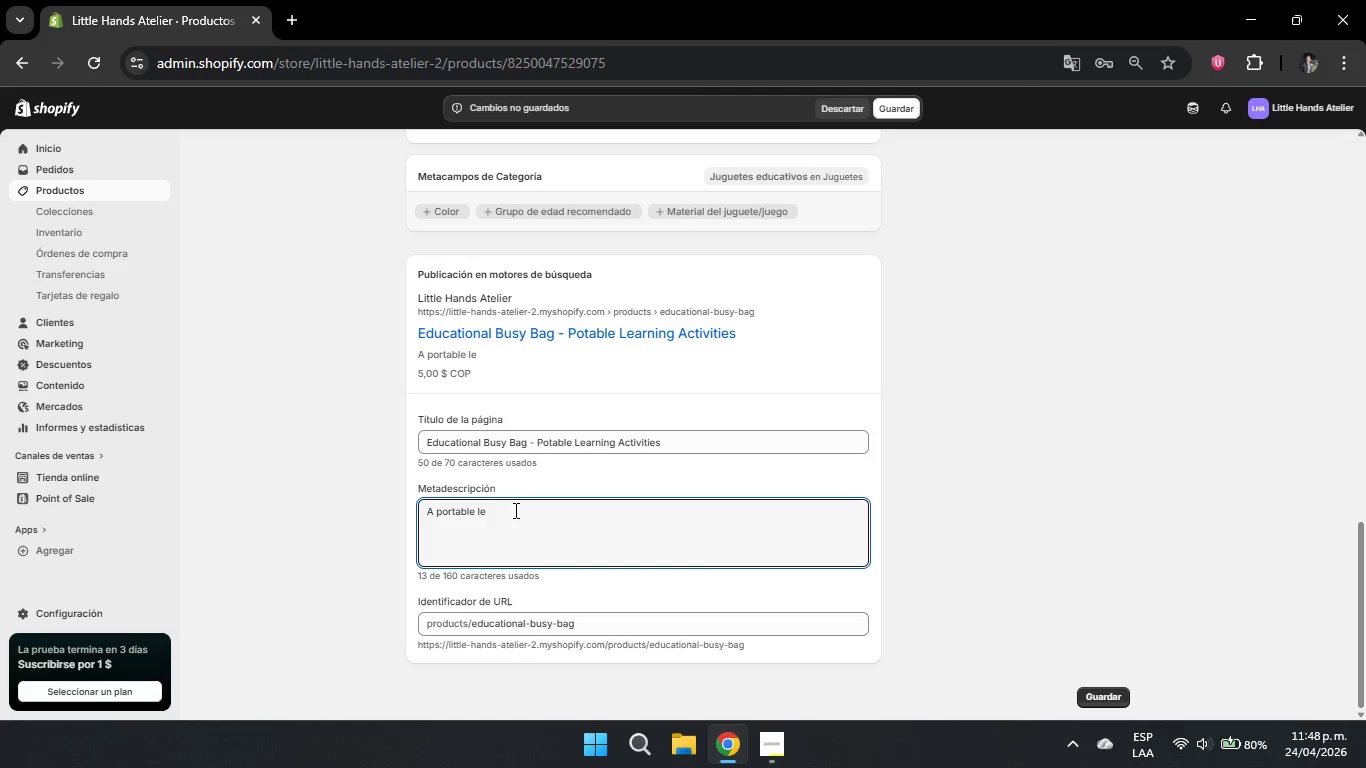 
key(Backspace)
 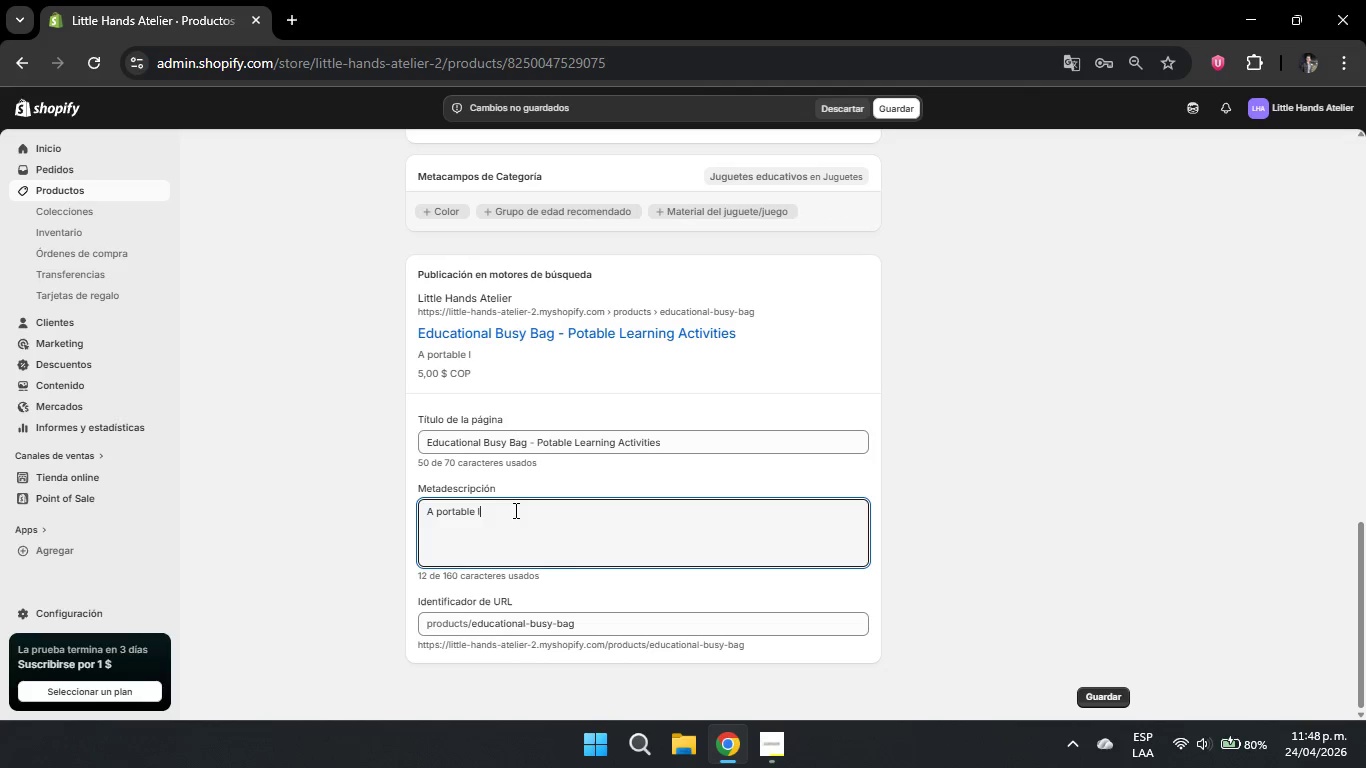 
key(Backspace)
 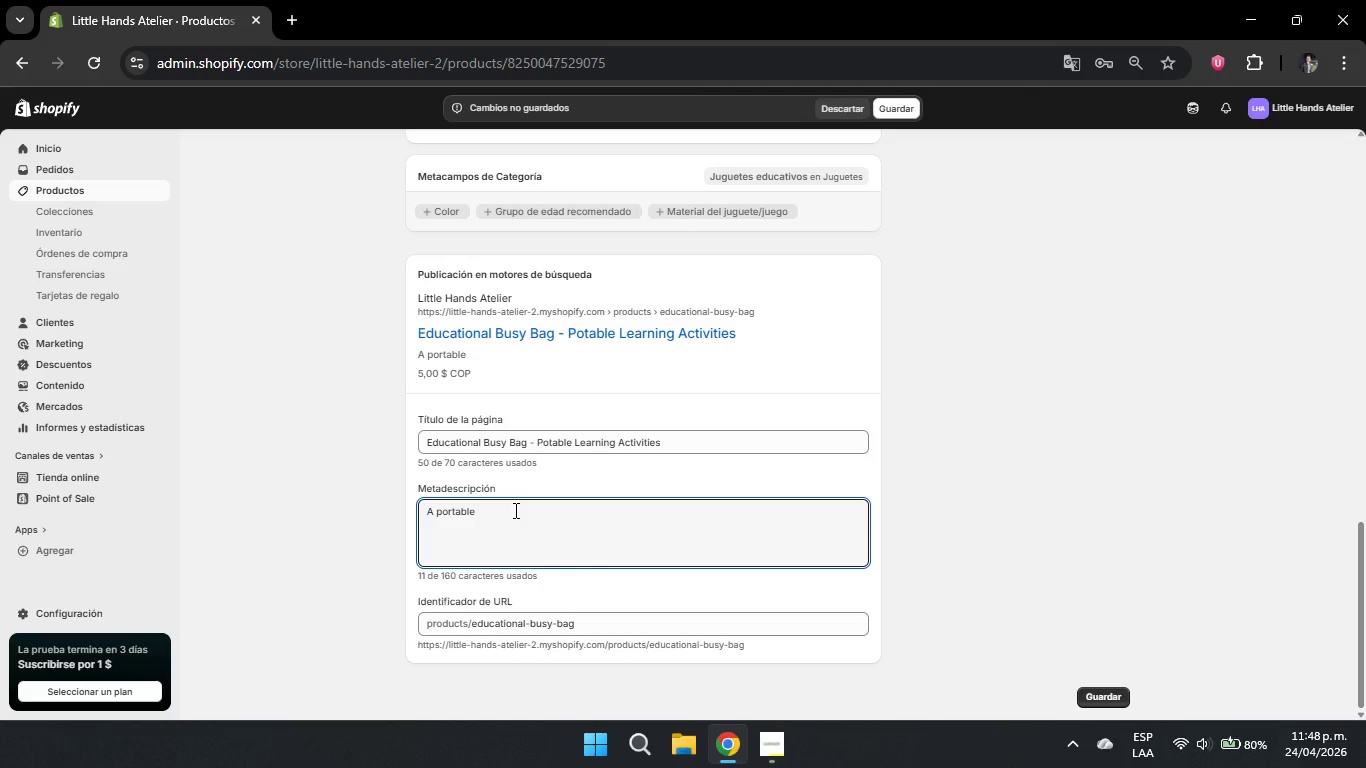 
hold_key(key=Backspace, duration=1.5)
 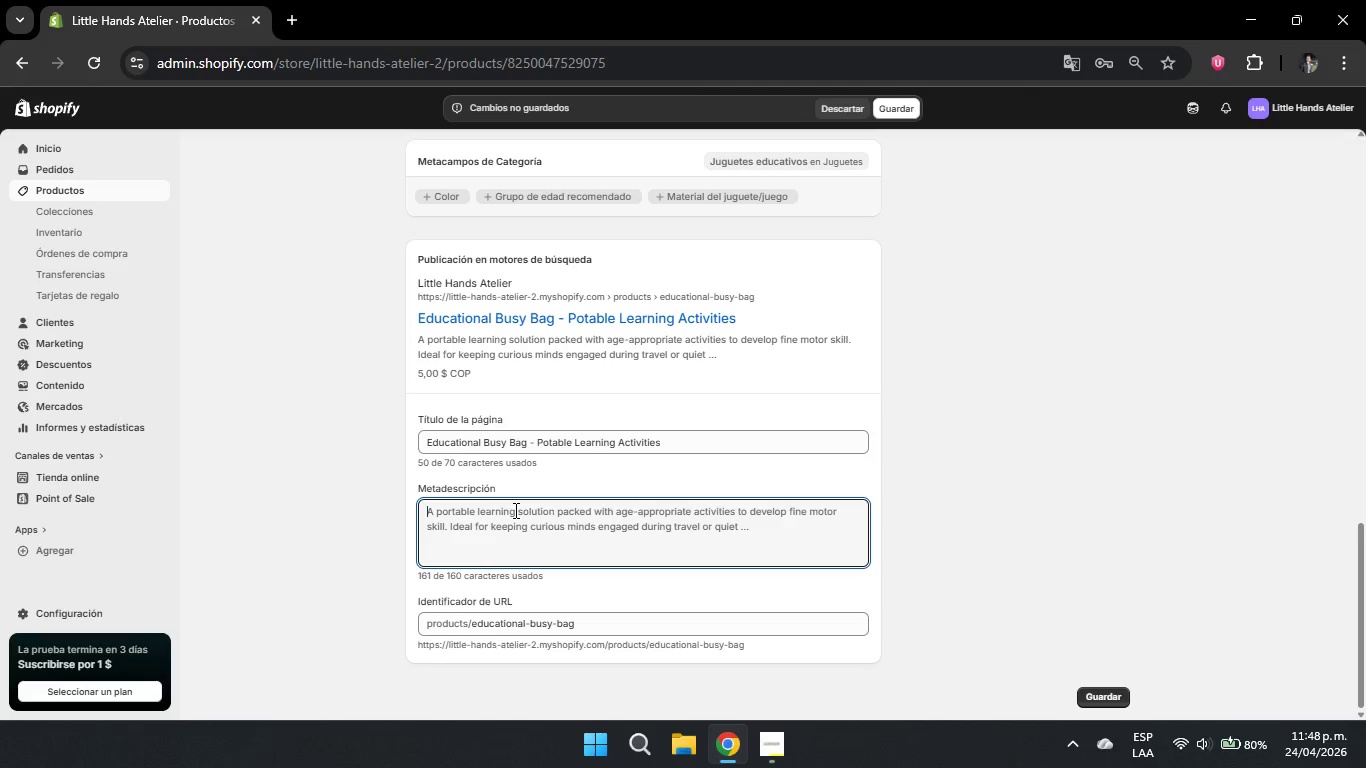 
key(Backspace)
key(Backspace)
key(Backspace)
key(Backspace)
type(Portable and fun educational actibities to keep children engafe)
key(Backspace)
key(Backspace)
type(ged on the go. xpertly curated to support cognitive gro)
 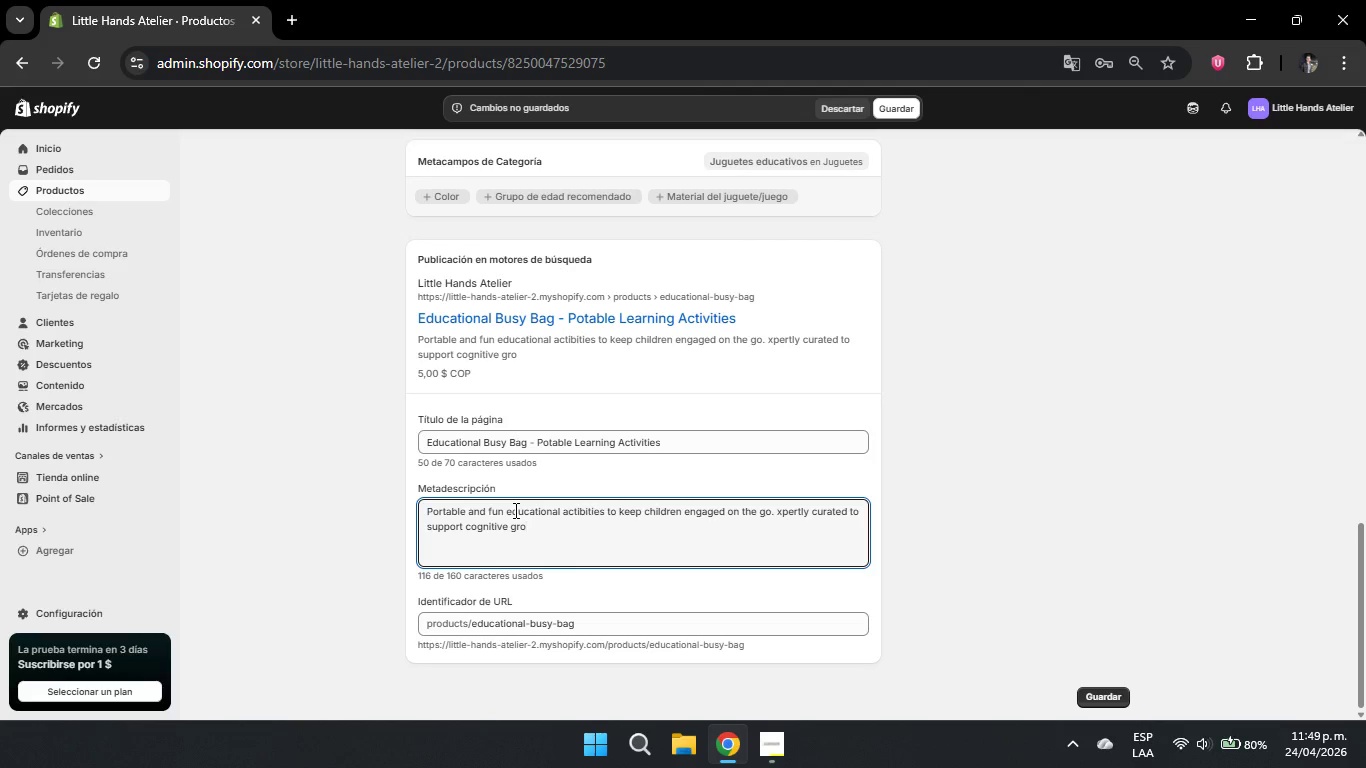 
type(wth and fine motor development)
 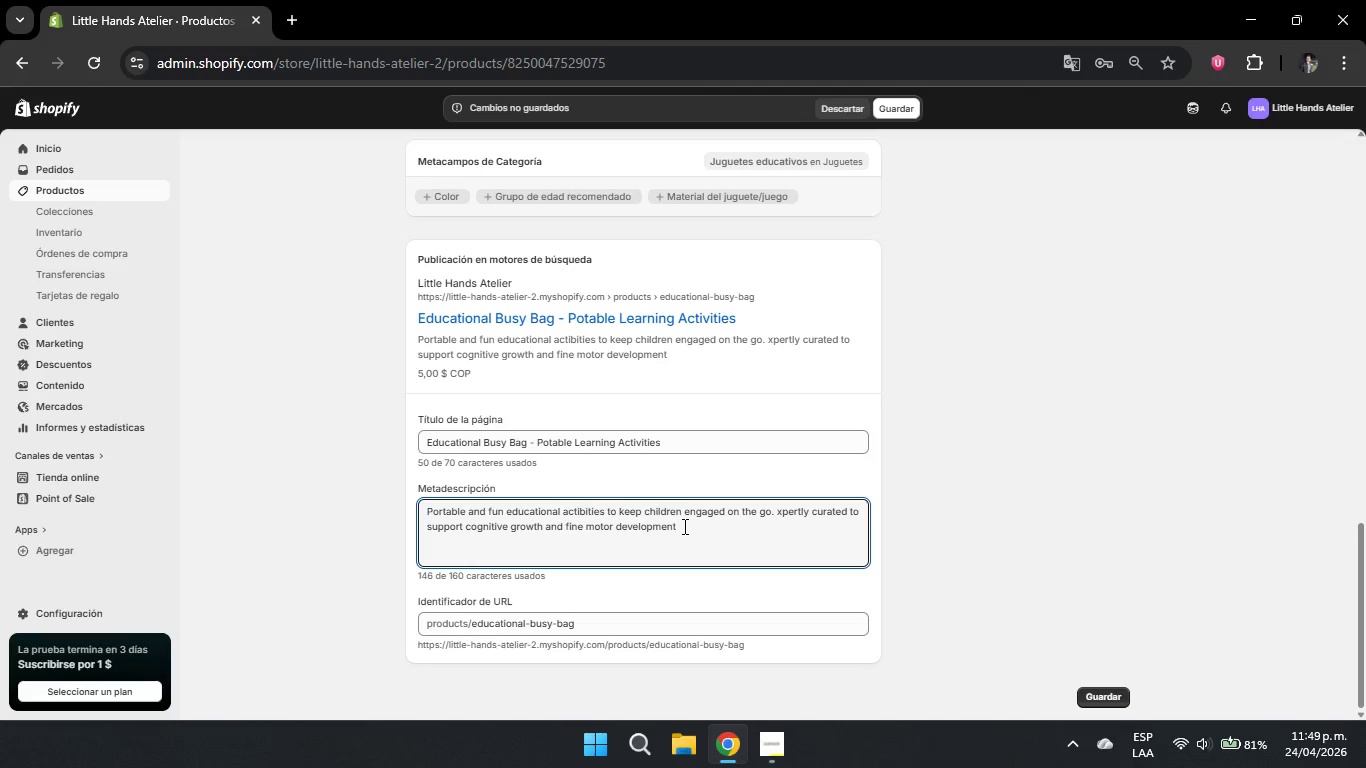 
scroll: coordinate [724, 534], scroll_direction: down, amount: 3.0
 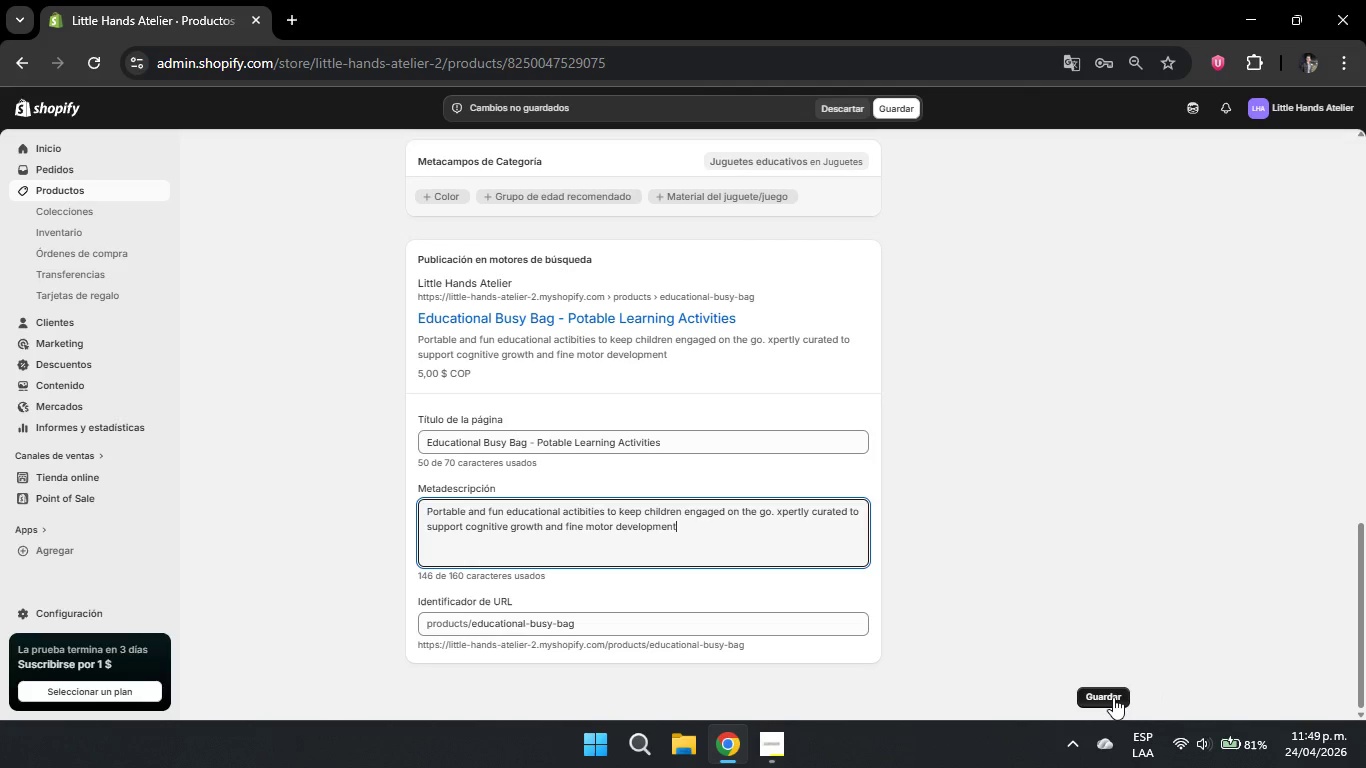 
left_click([1113, 697])
 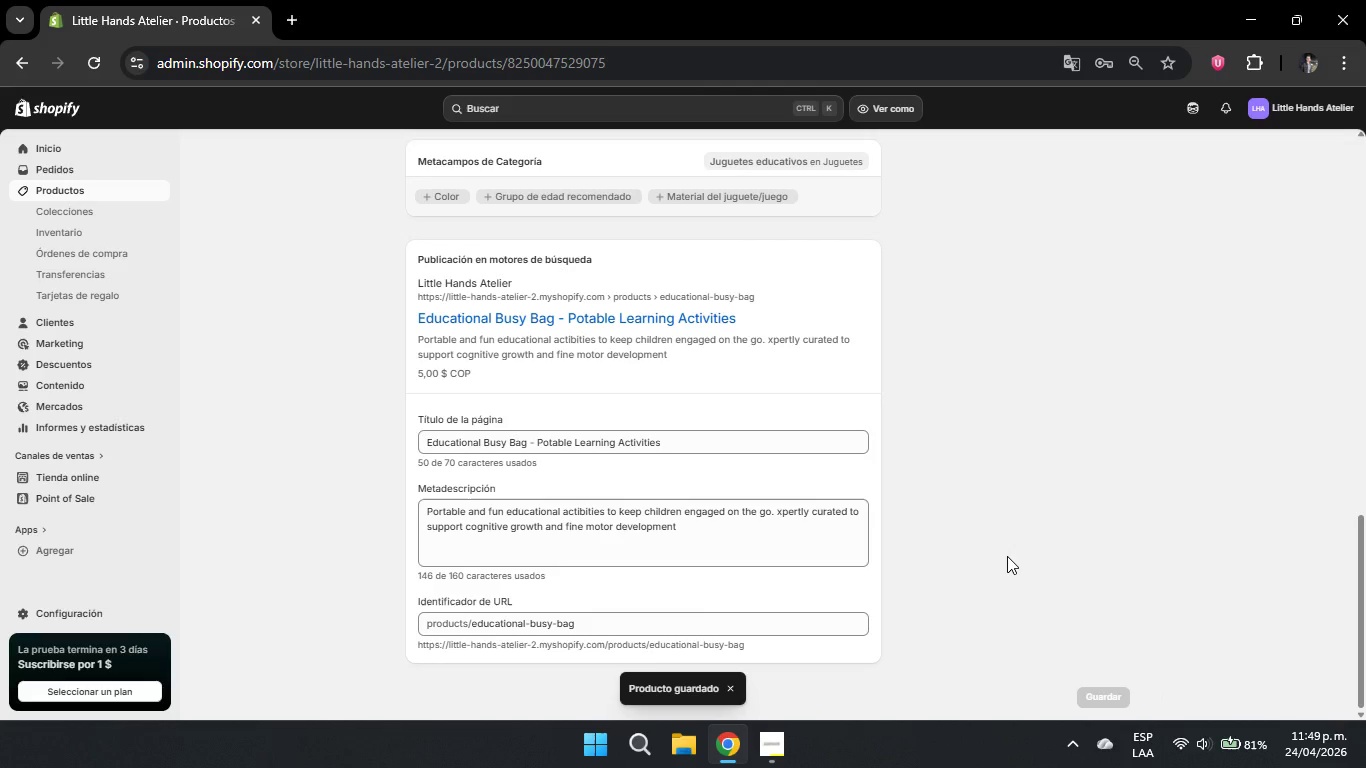 
wait(5.44)
 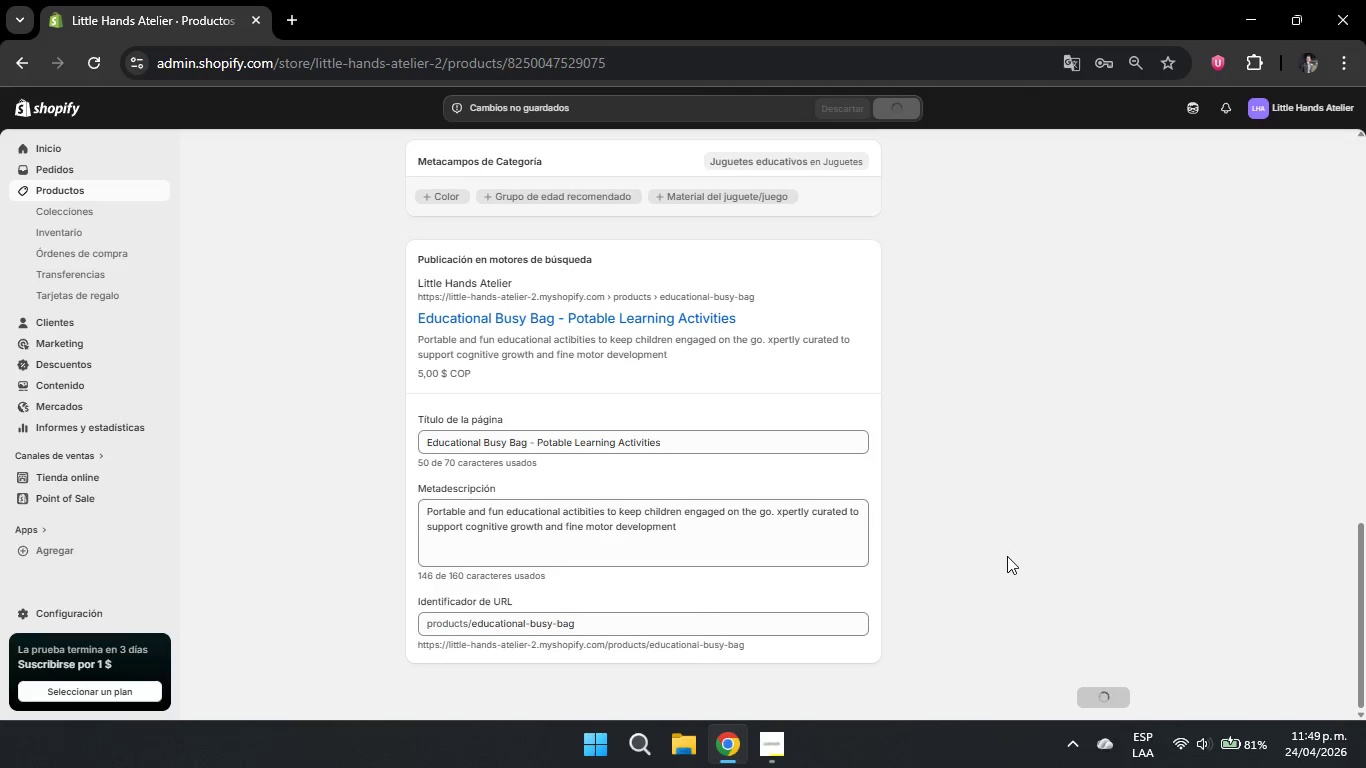 
scroll: coordinate [883, 488], scroll_direction: down, amount: 2.0
 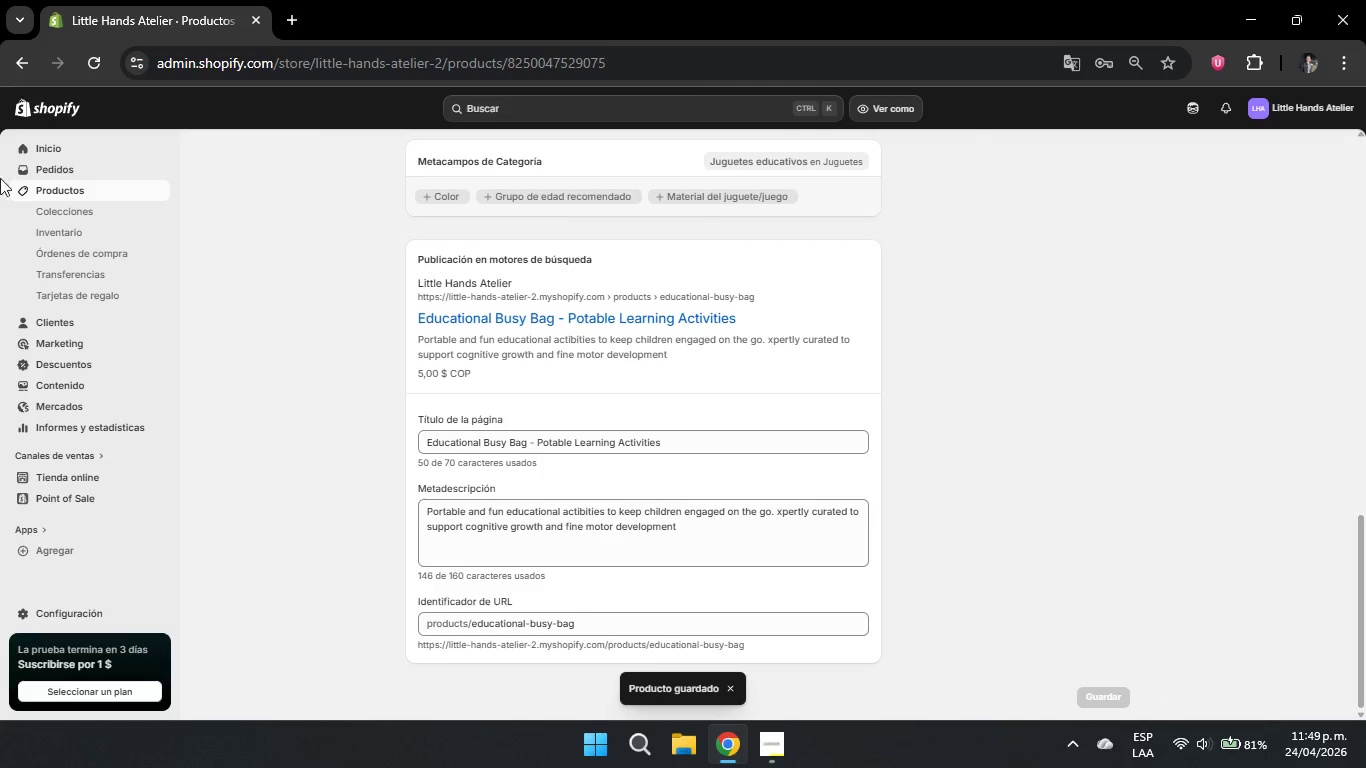 
left_click([64, 185])
 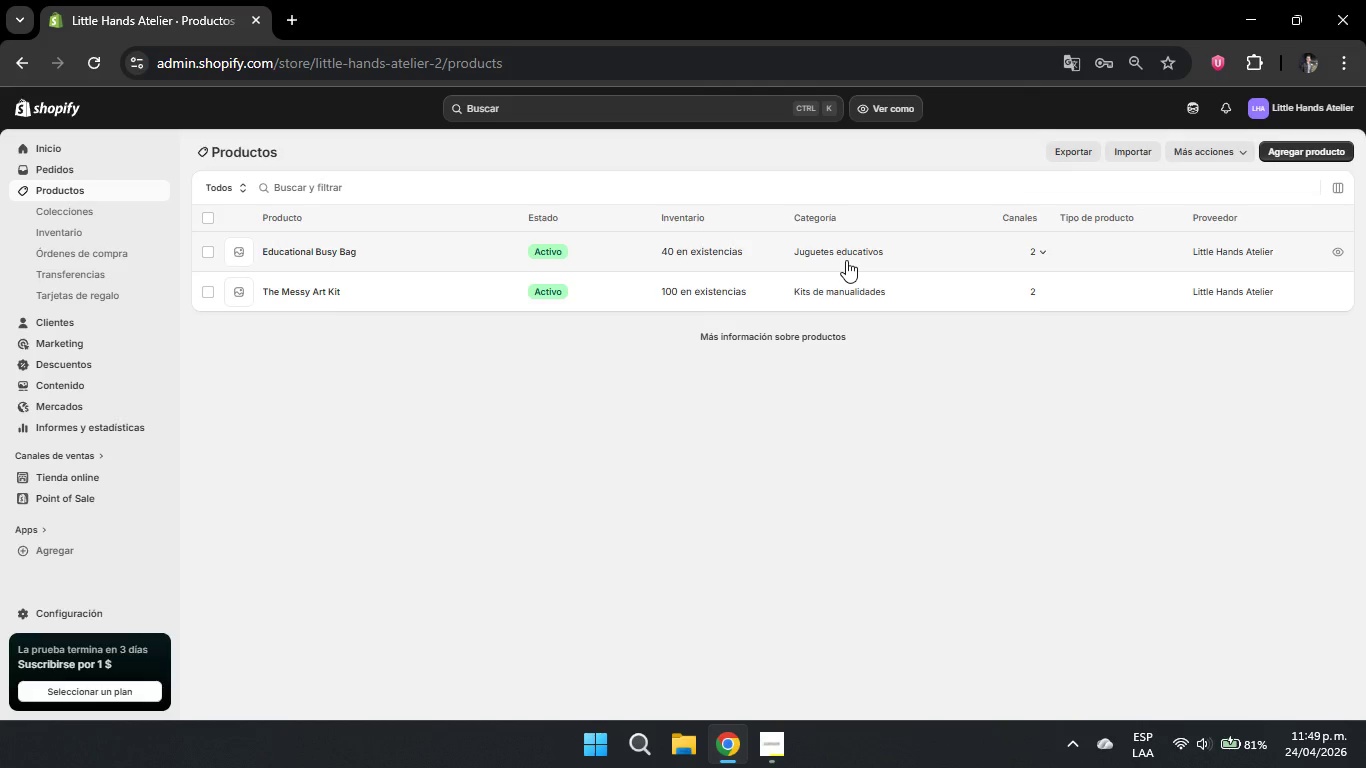 
left_click([1321, 147])
 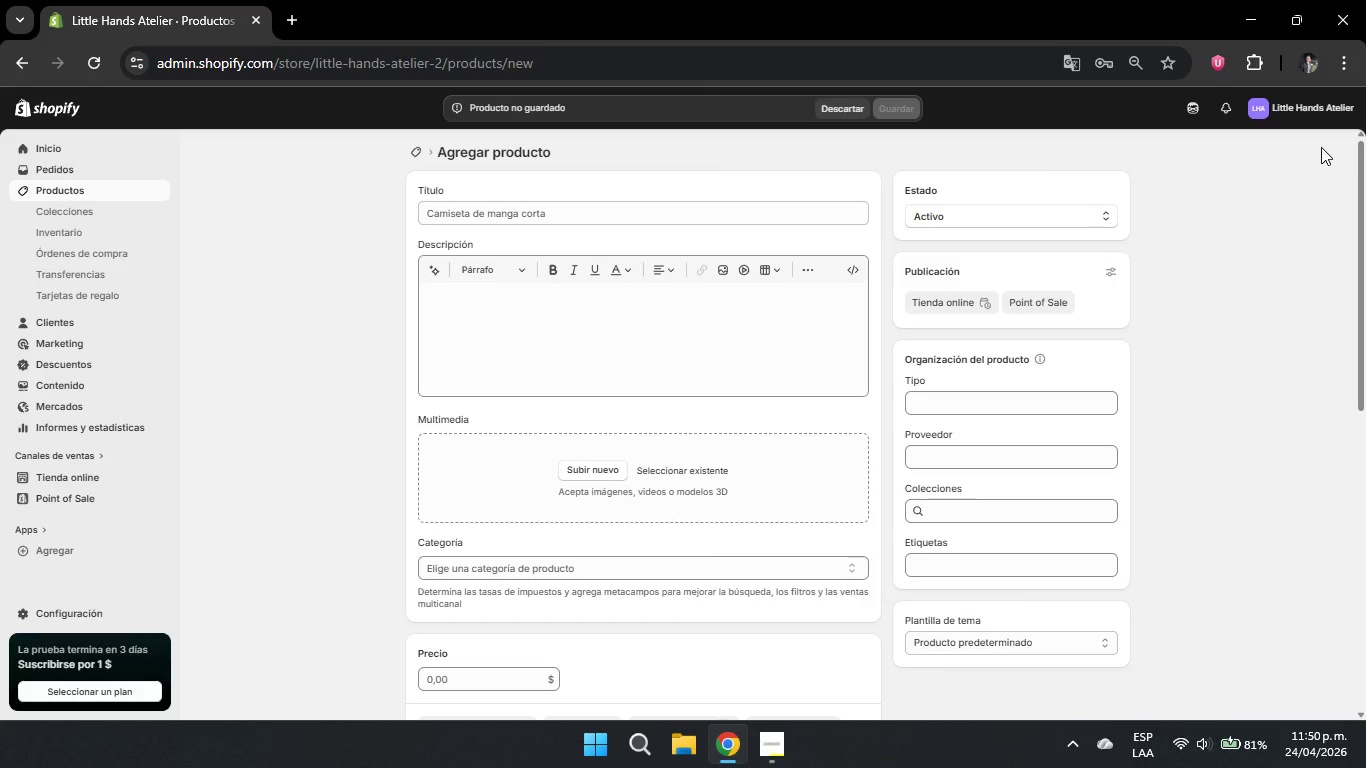 
wait(7.33)
 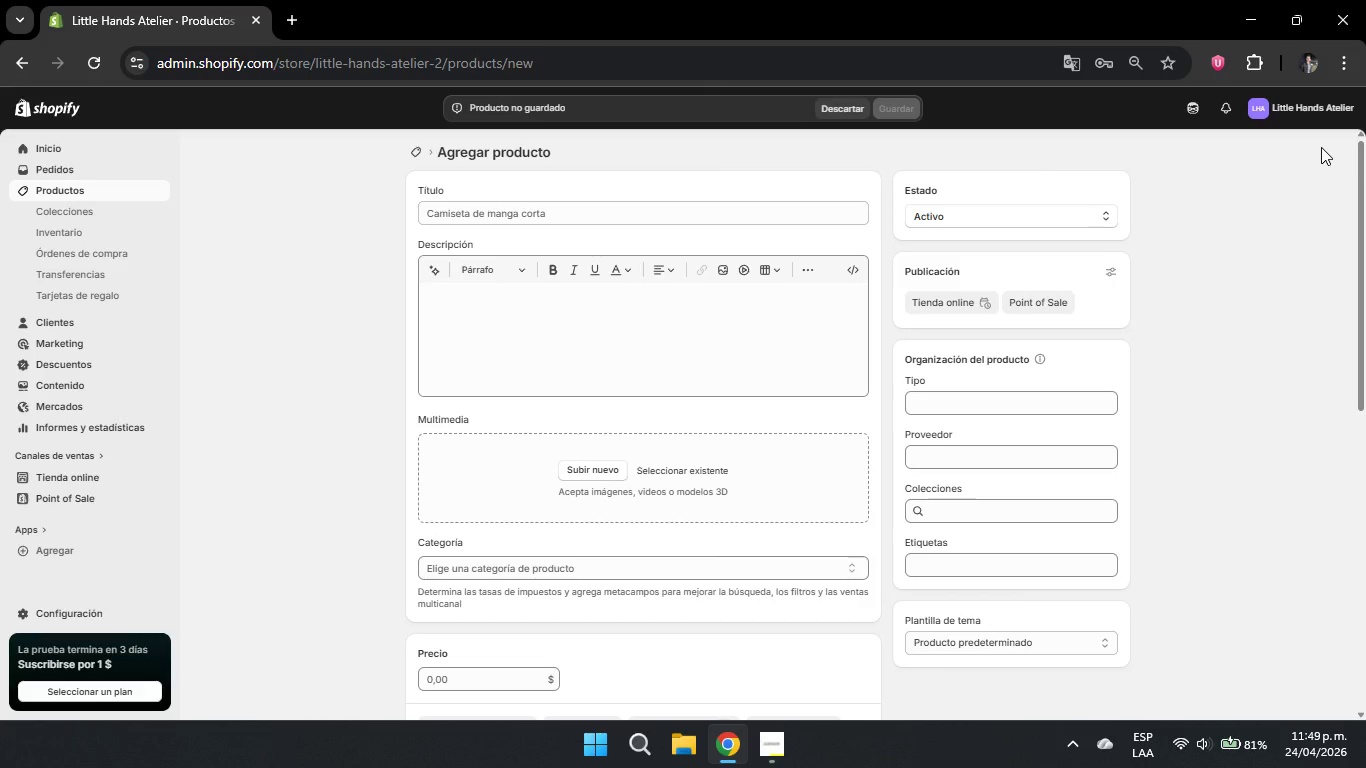 
left_click([516, 211])
 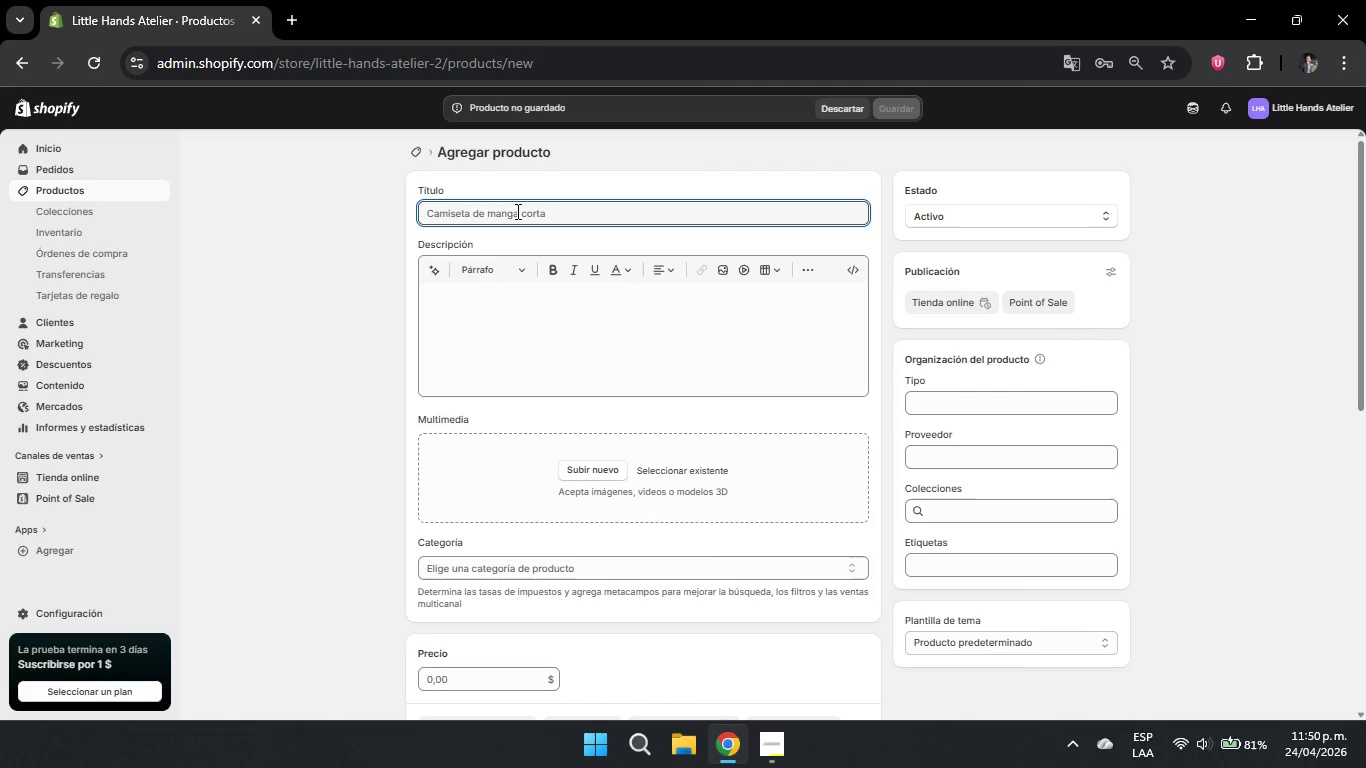 
type(Mon)
 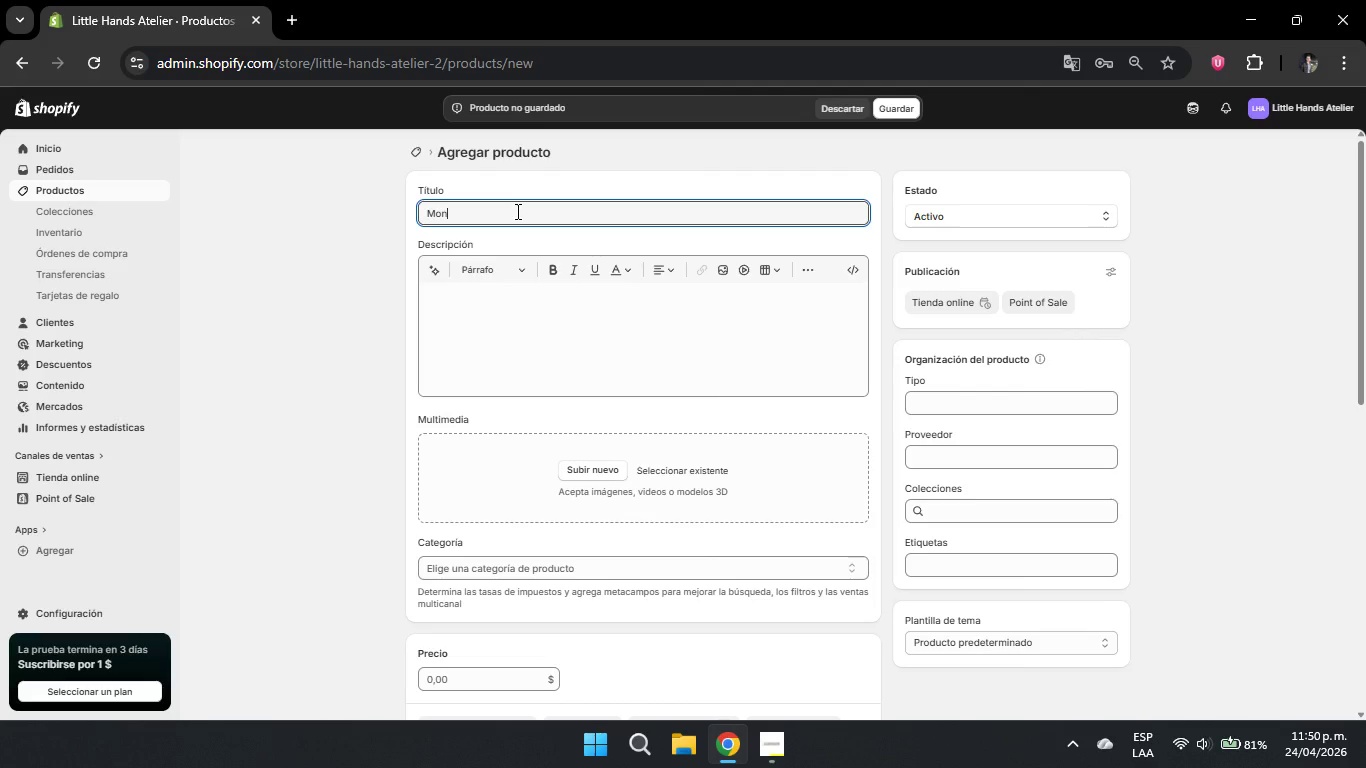 
type(thly Cra)
key(Backspace)
type(eative Growth Sbscription)
 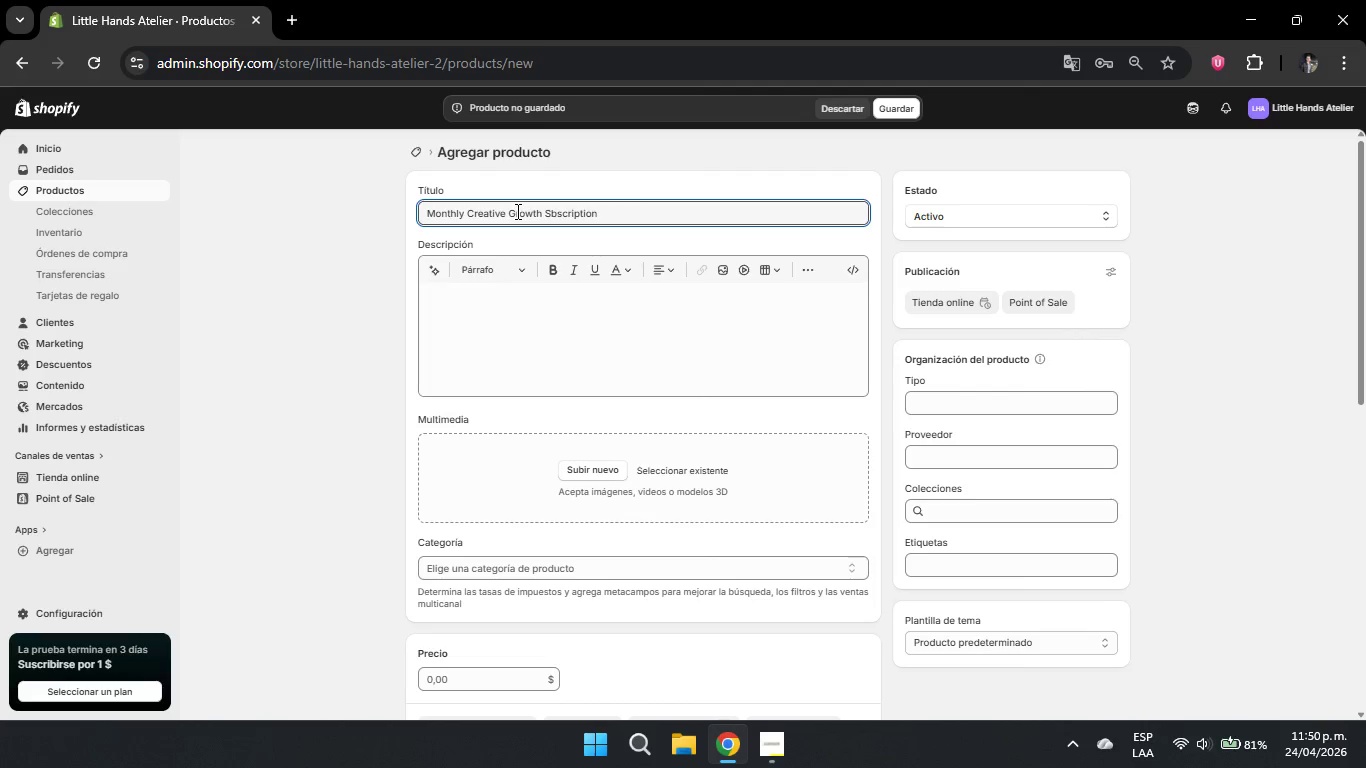 
left_click([561, 306])
 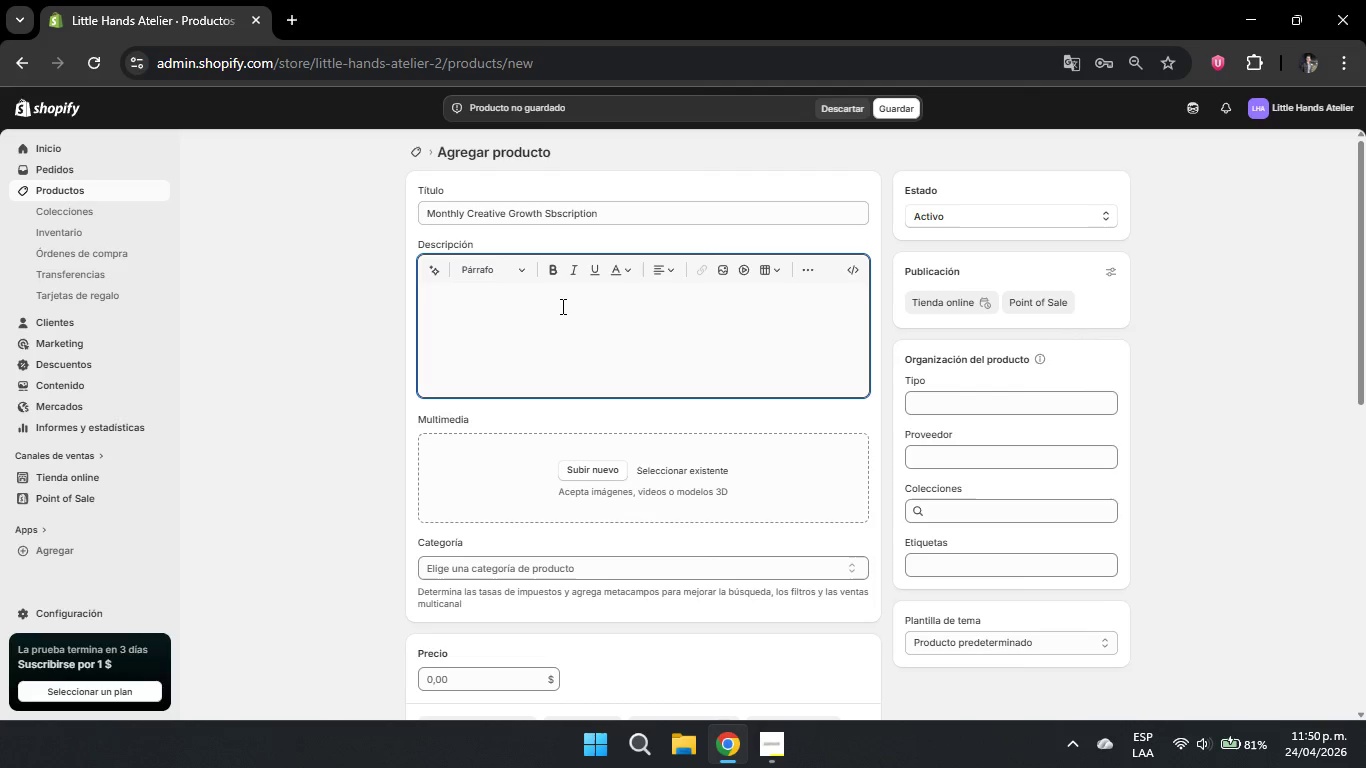 
type(Joi)
 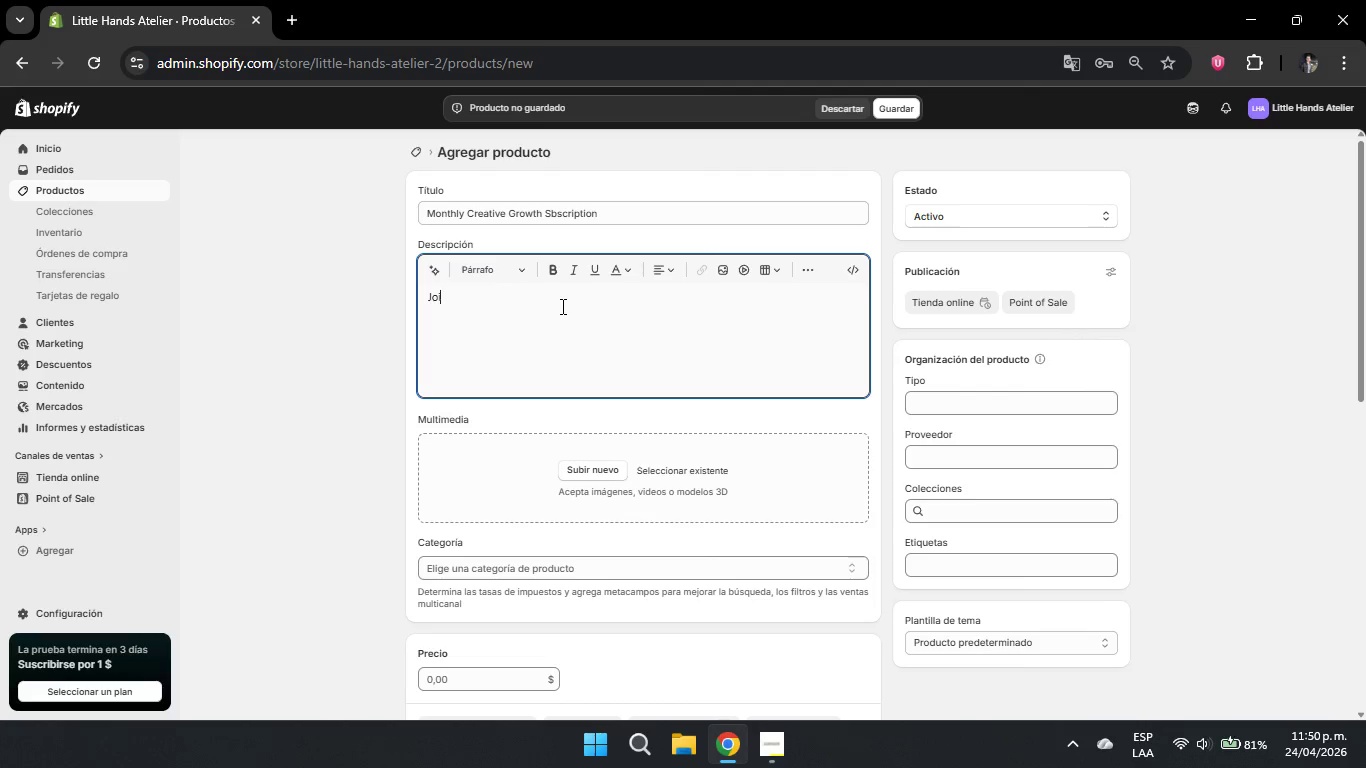 
type(n our community of yo)
 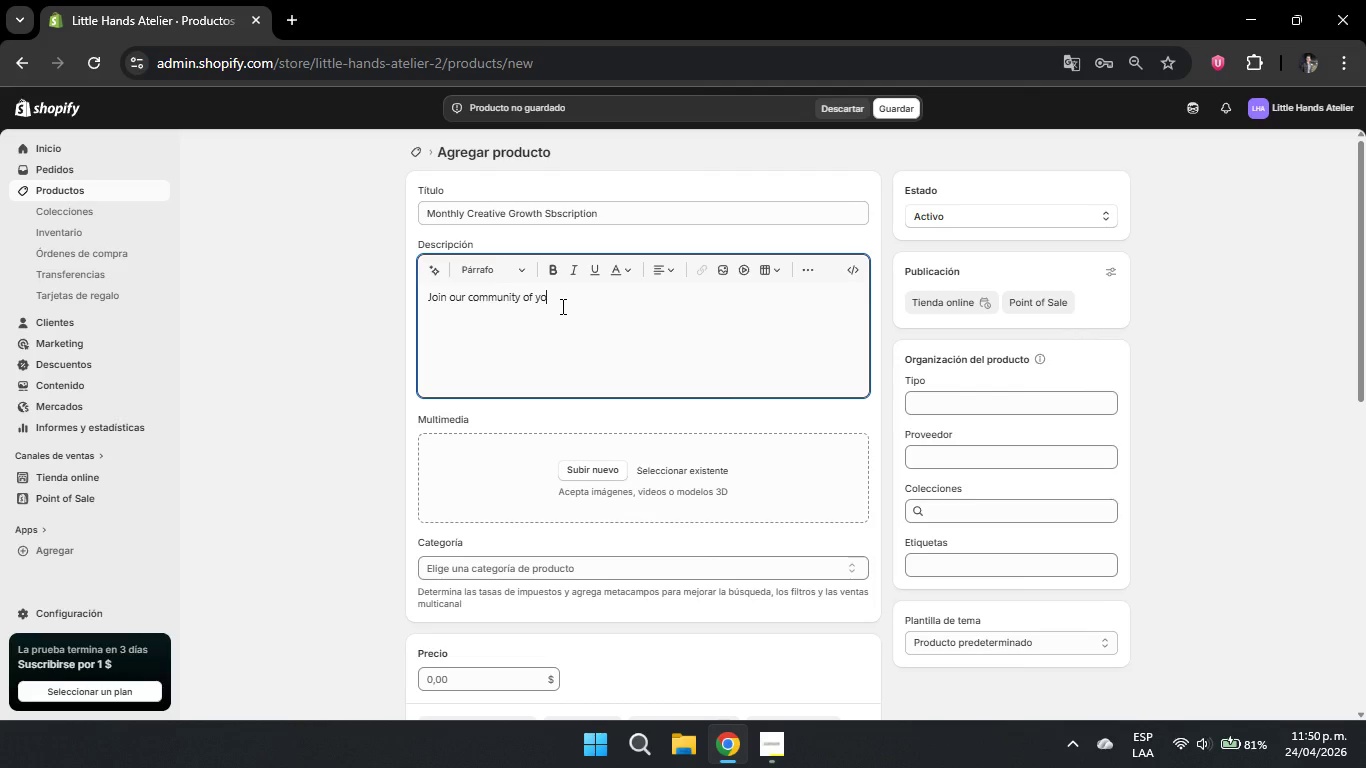 
type(ung learners. eca)
key(Backspace)
key(Backspace)
key(Backspace)
type(ach month, subcribers reci)
key(Backspace)
type(eive a curated selection of educational projects and premium materials designed to foster a consistent habit of discovery and creative growth.)
 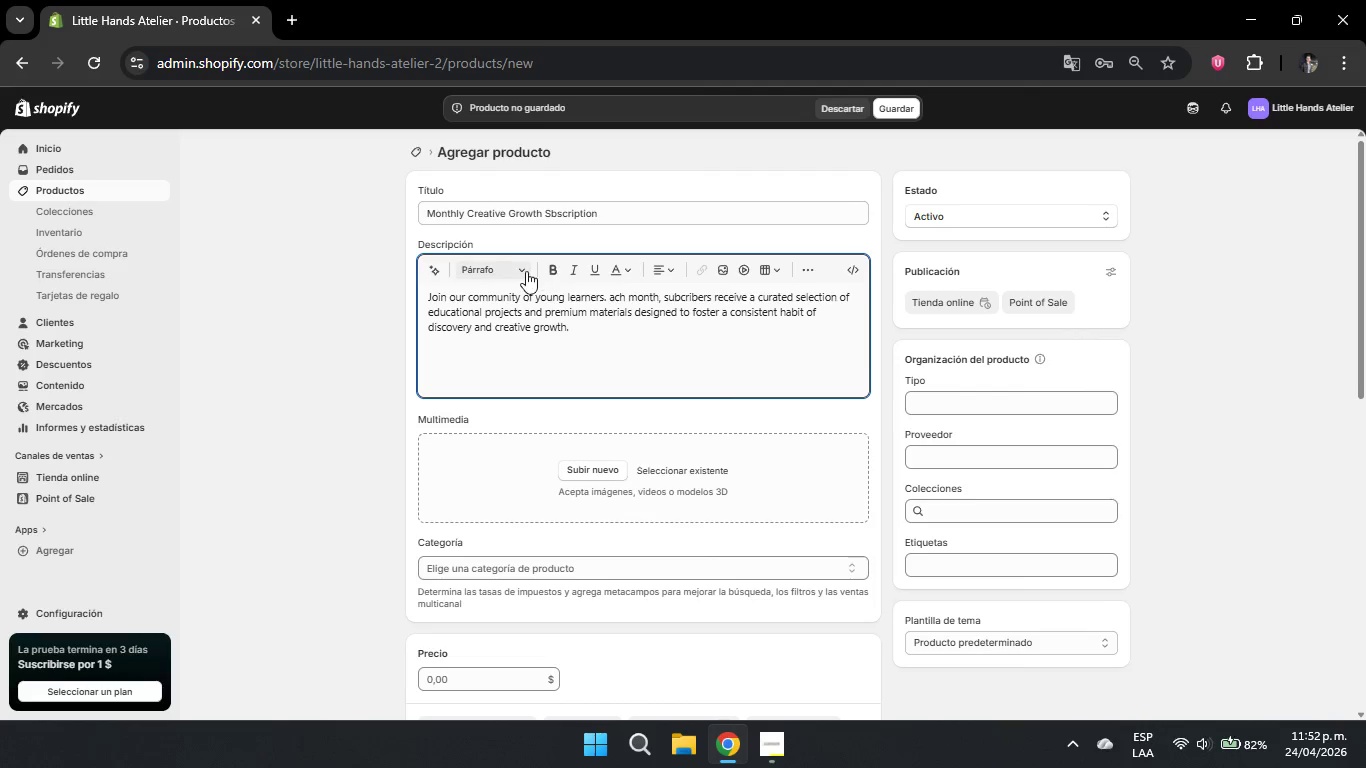 
scroll: coordinate [598, 486], scroll_direction: down, amount: 3.0
 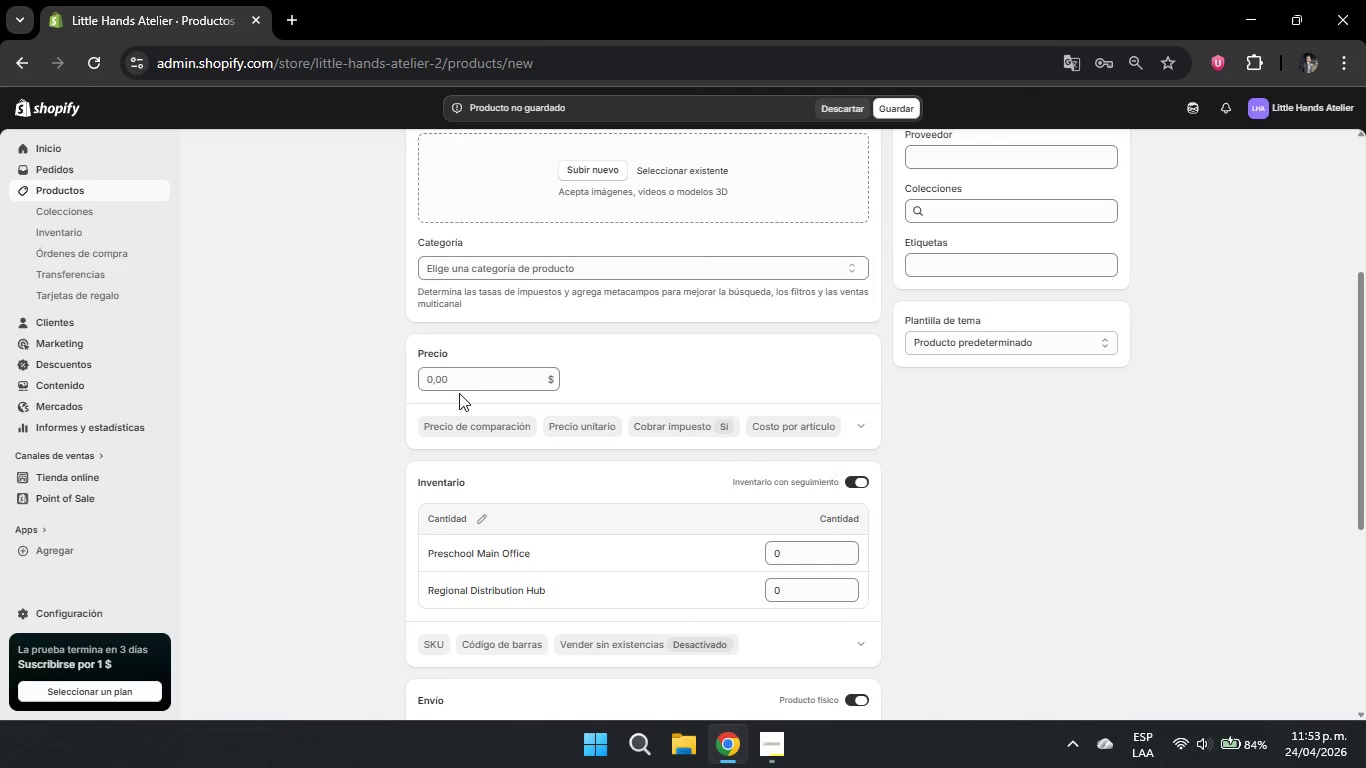 
wait(89.35)
 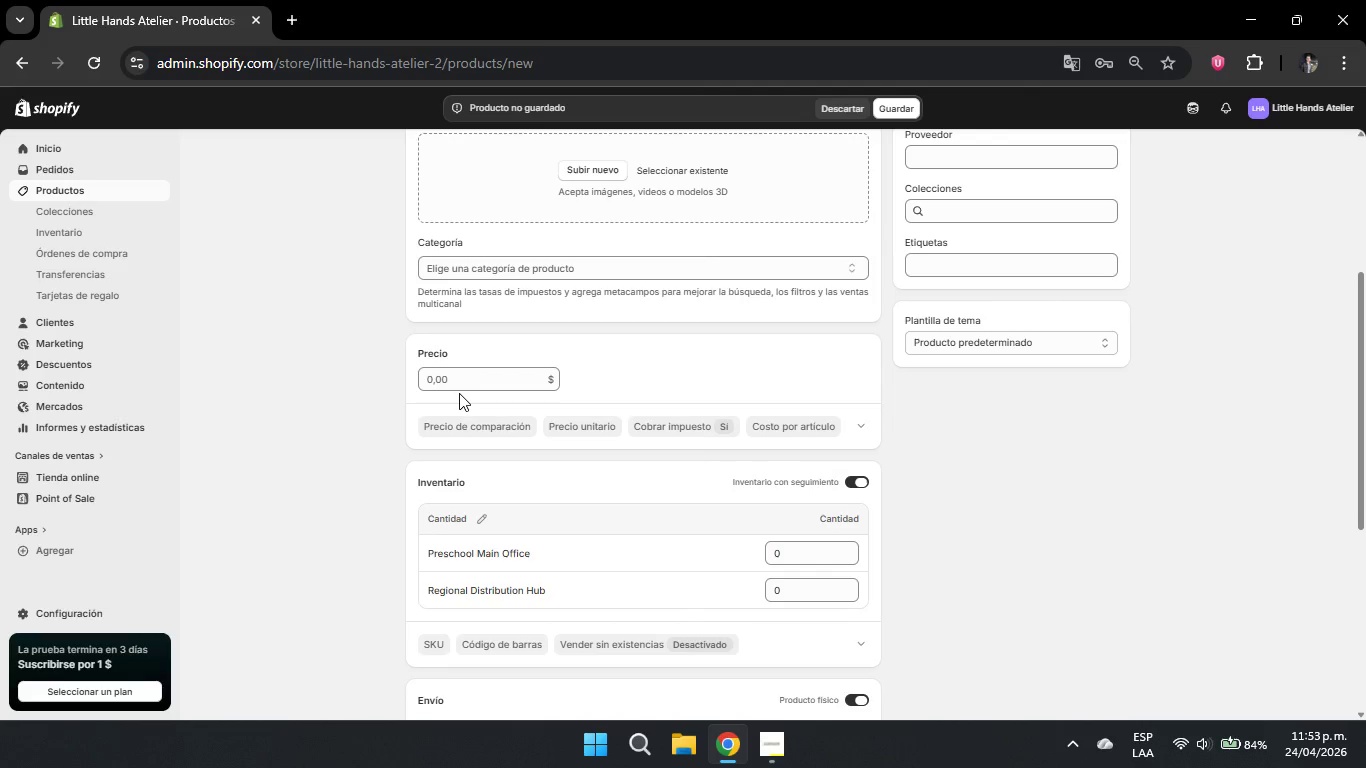 
left_click([432, 384])
 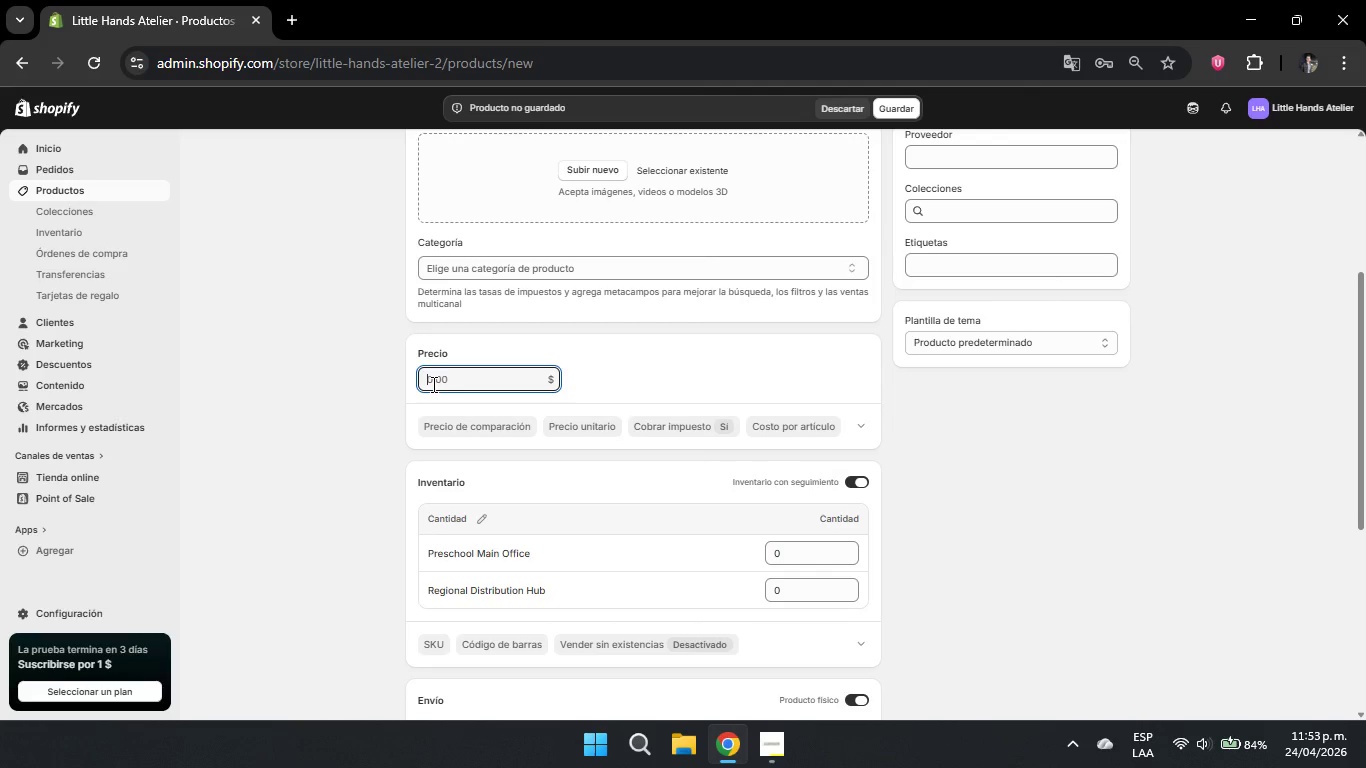 
key(Numpad1)
 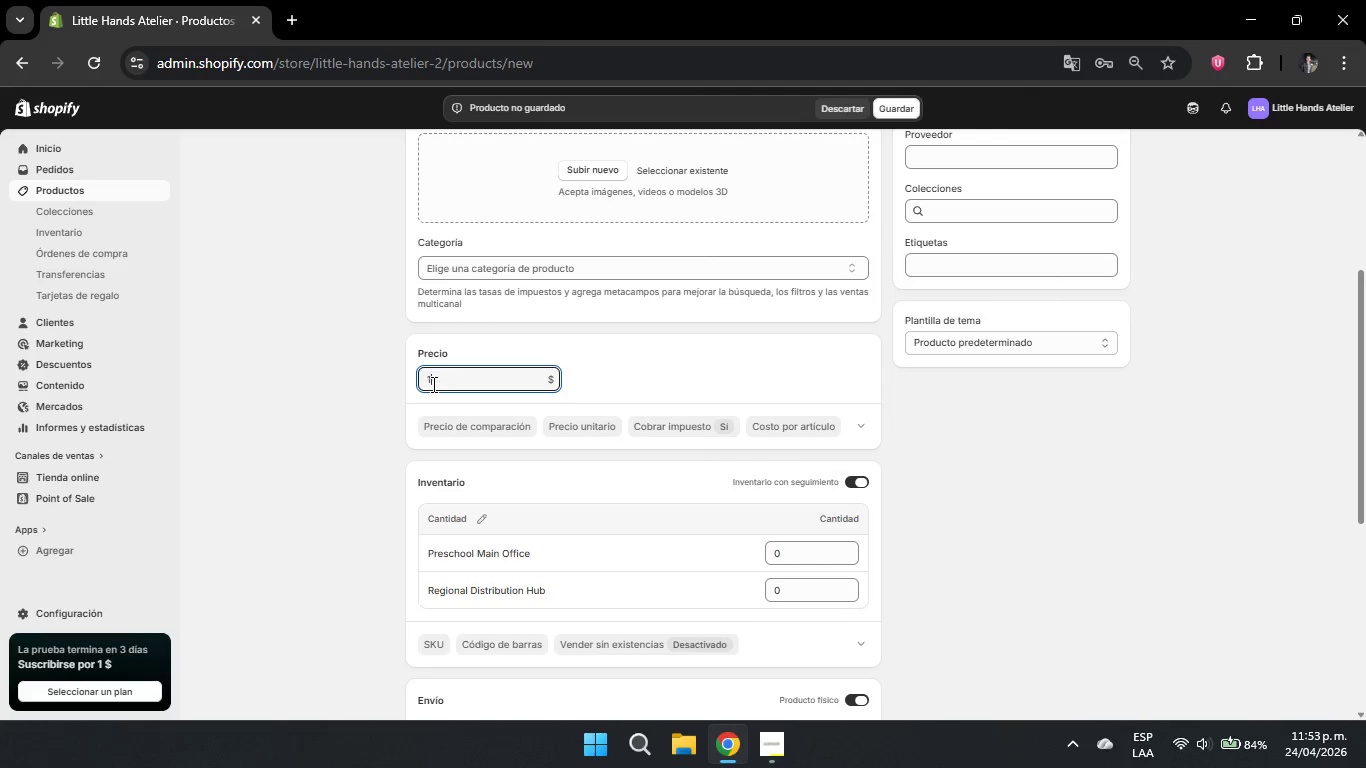 
key(Numpad5)
 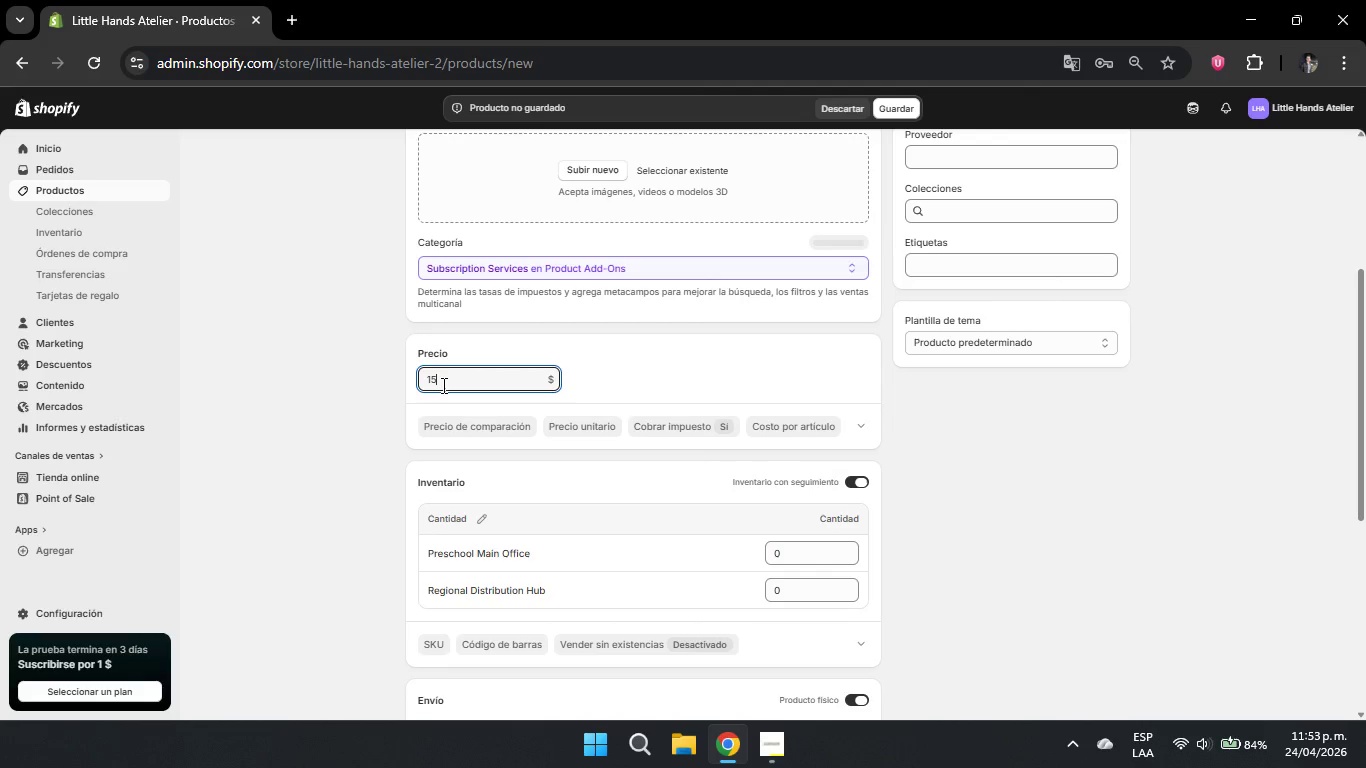 
wait(7.3)
 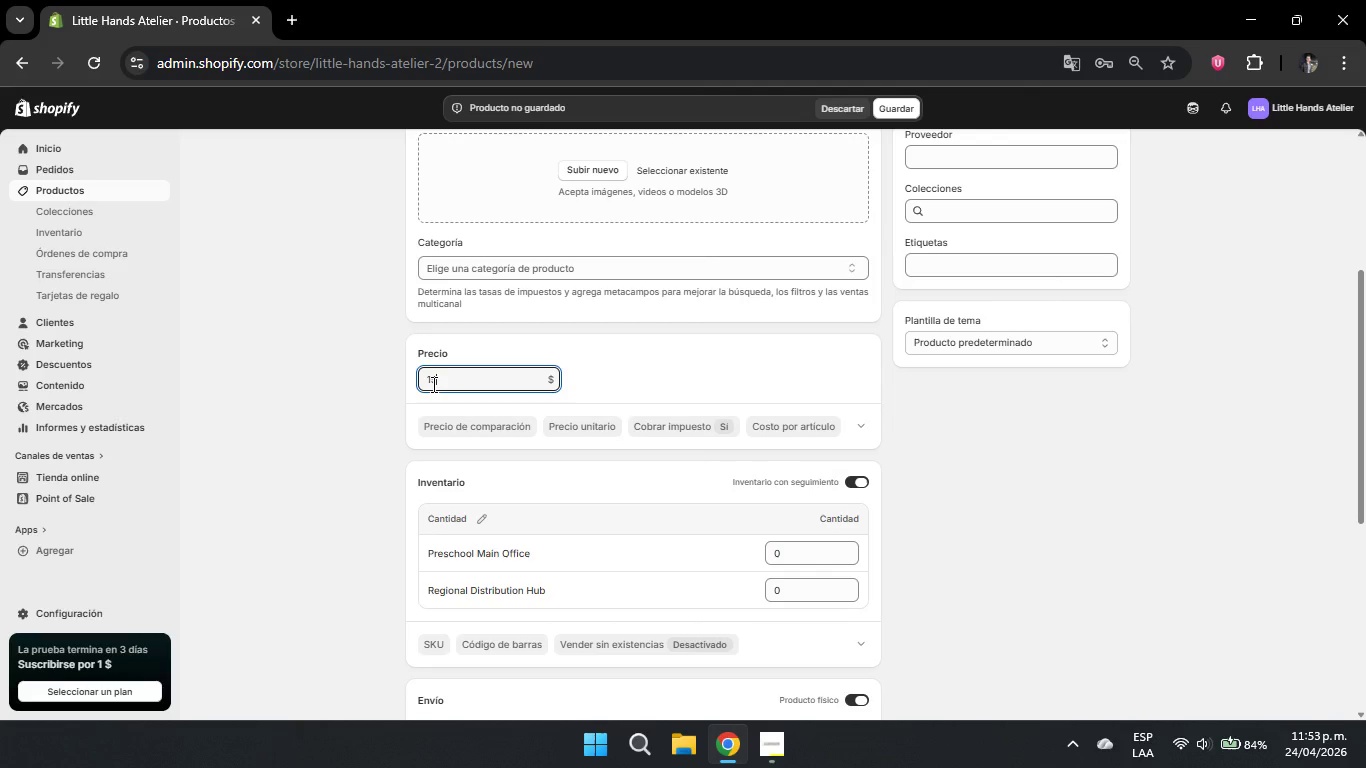 
left_click([797, 562])
 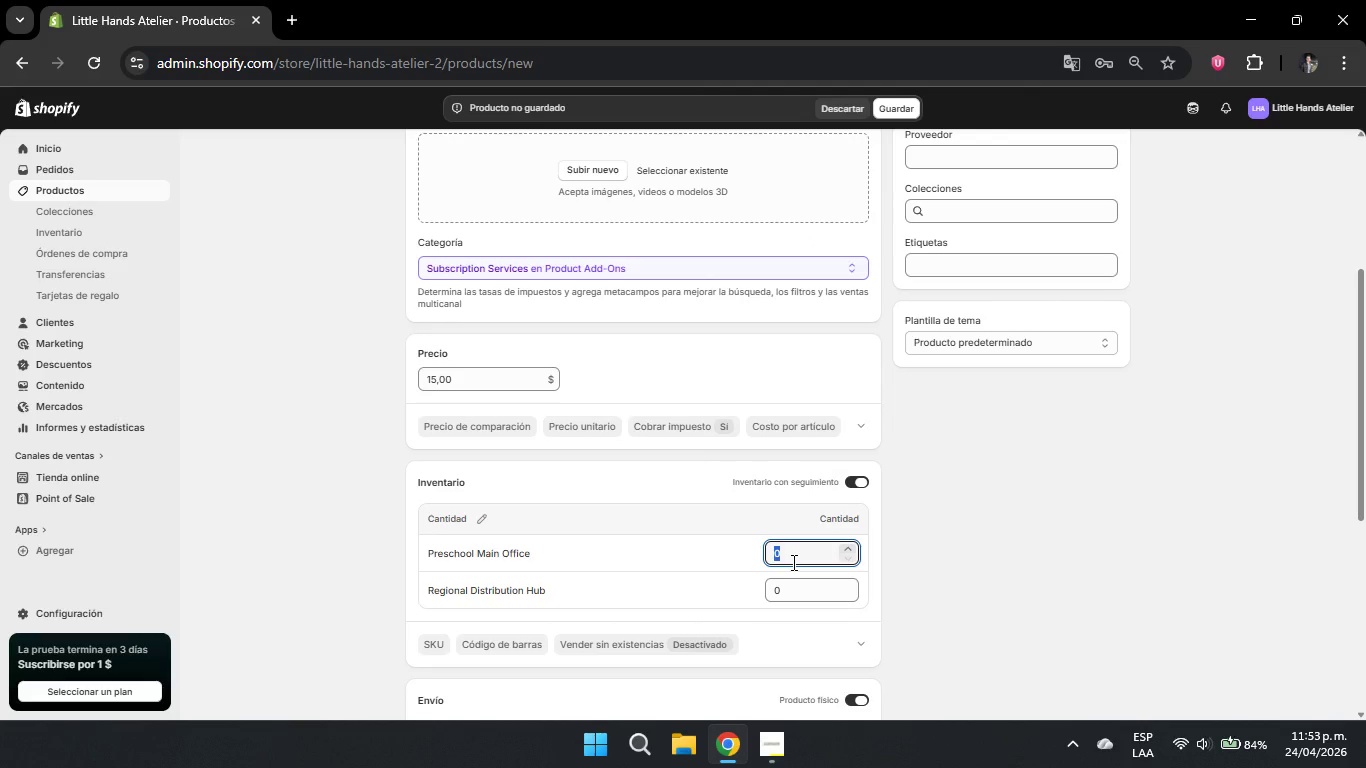 
key(Numpad2)
 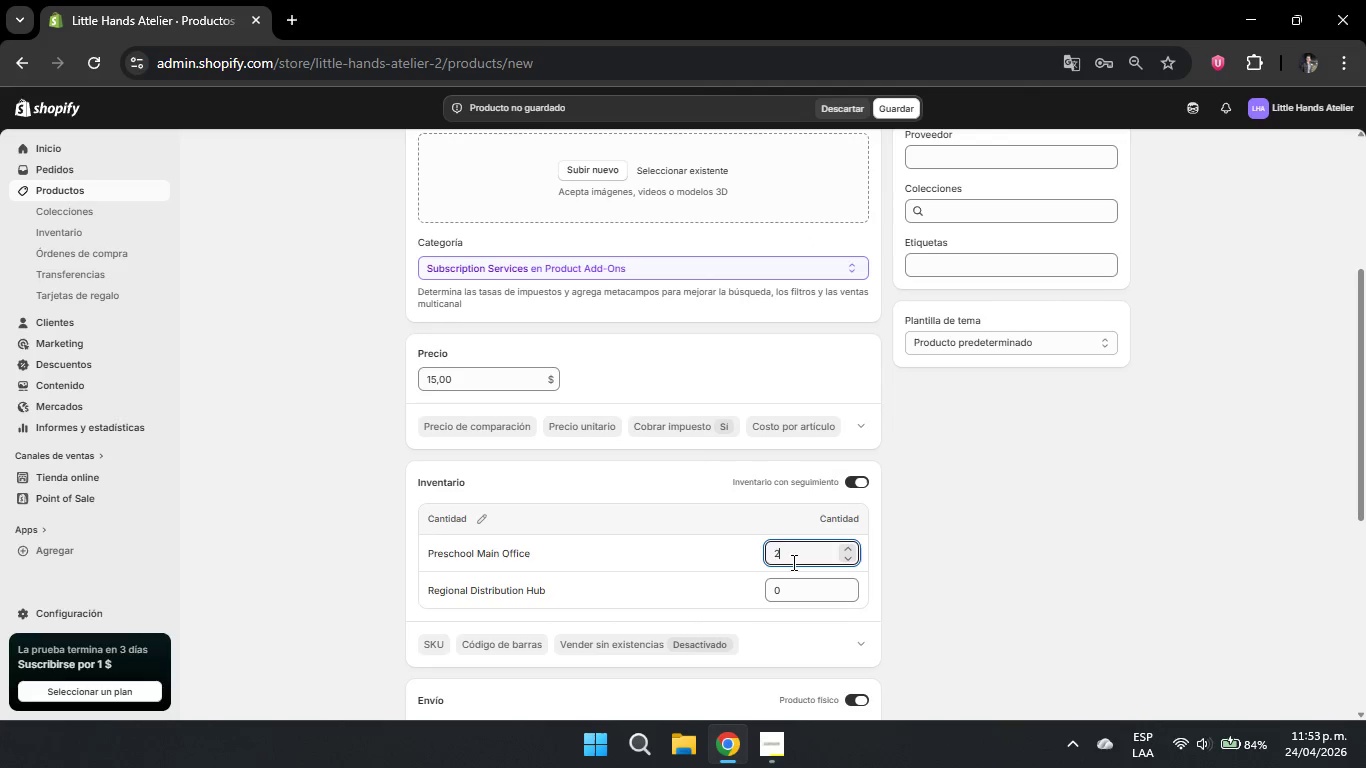 
key(Numpad0)
 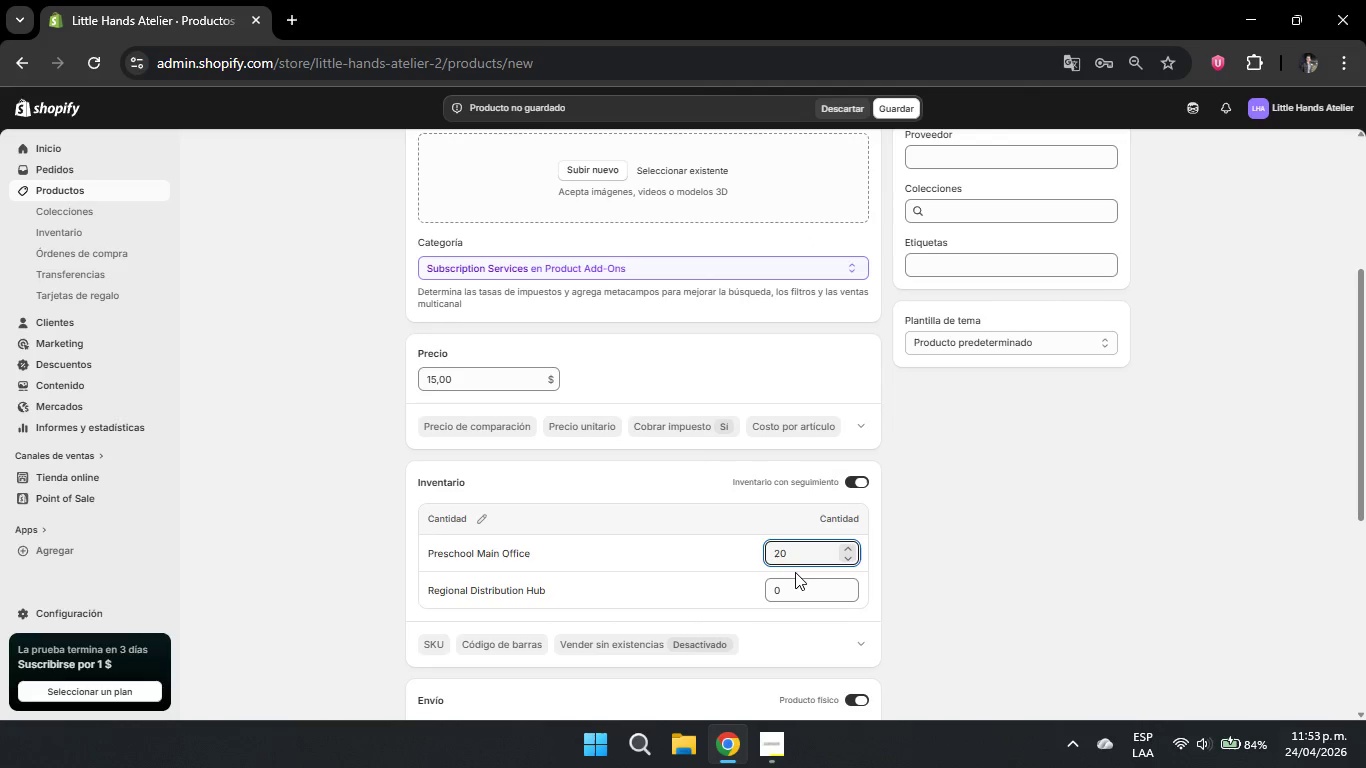 
left_click_drag(start_coordinate=[795, 572], to_coordinate=[795, 587])
 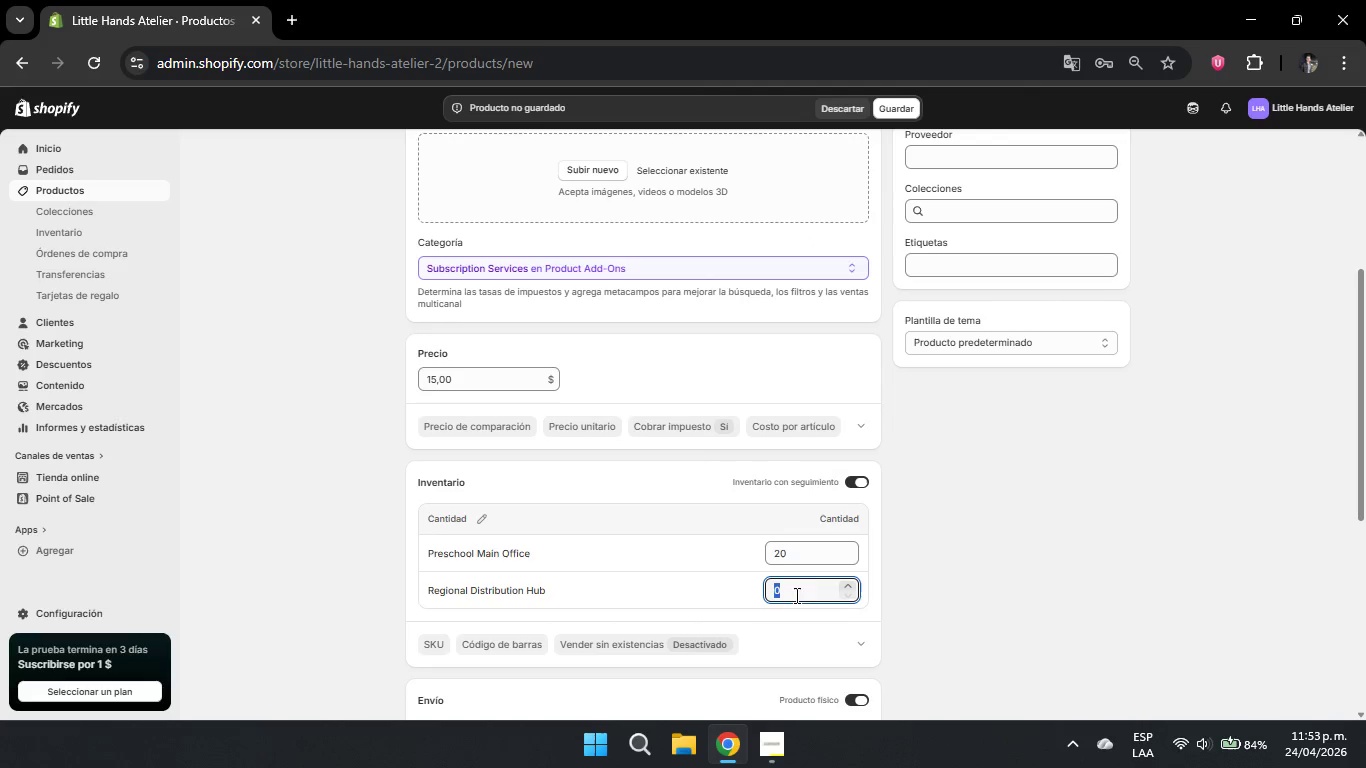 
double_click([795, 595])
 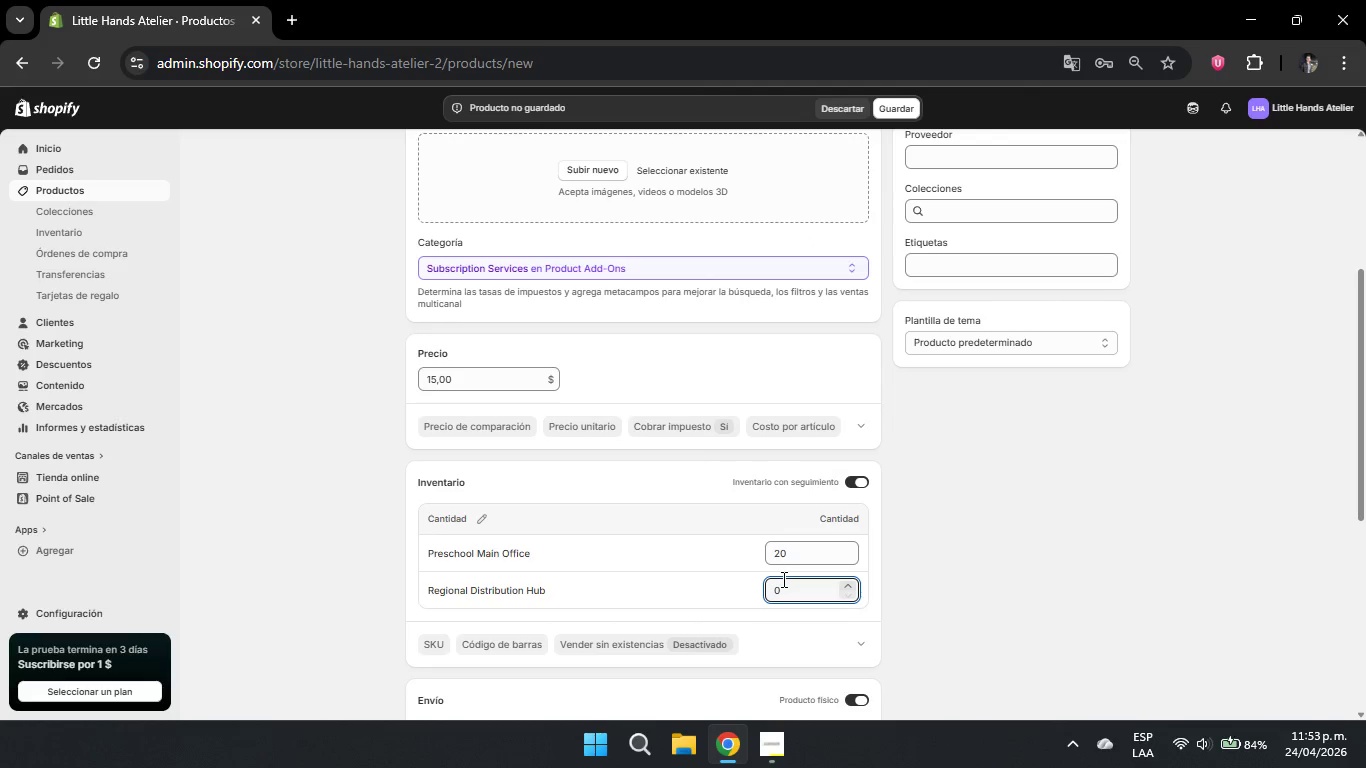 
key(Backspace)
 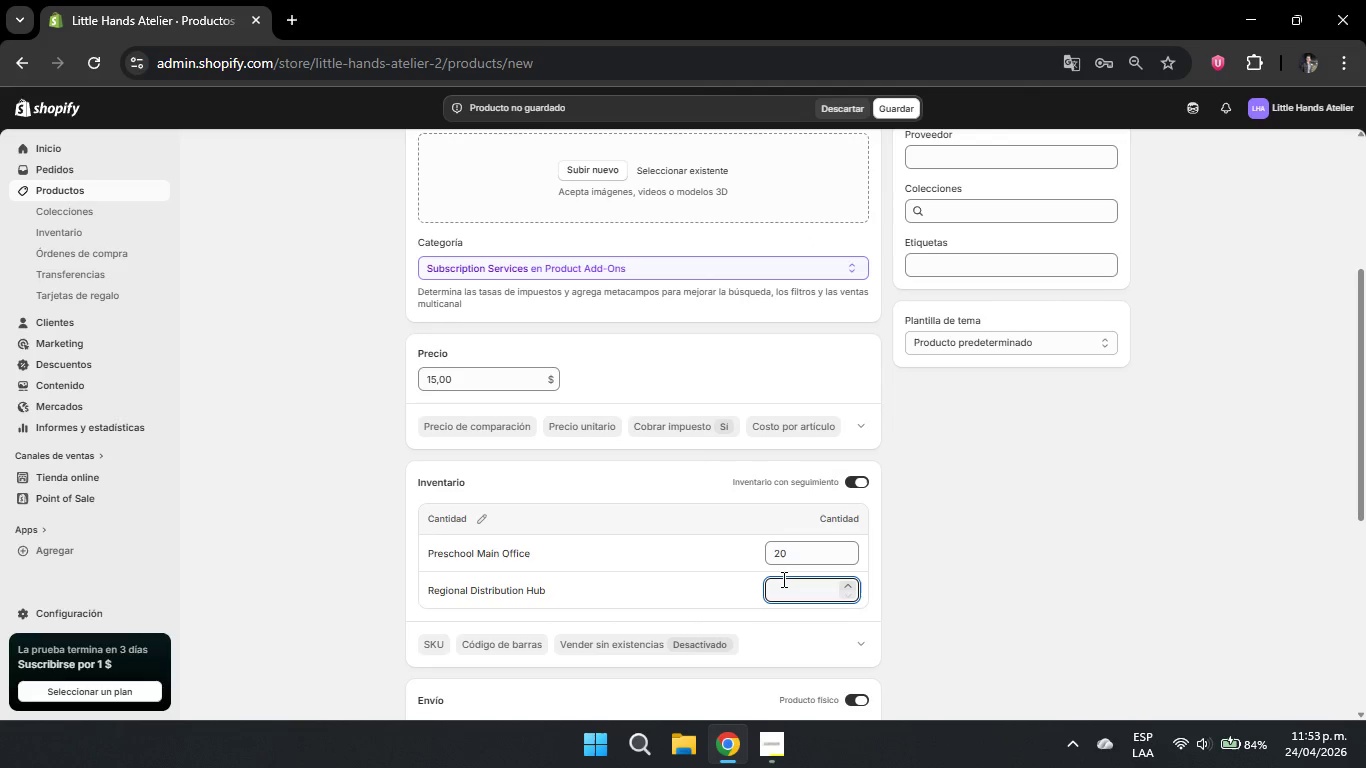 
key(Backspace)
 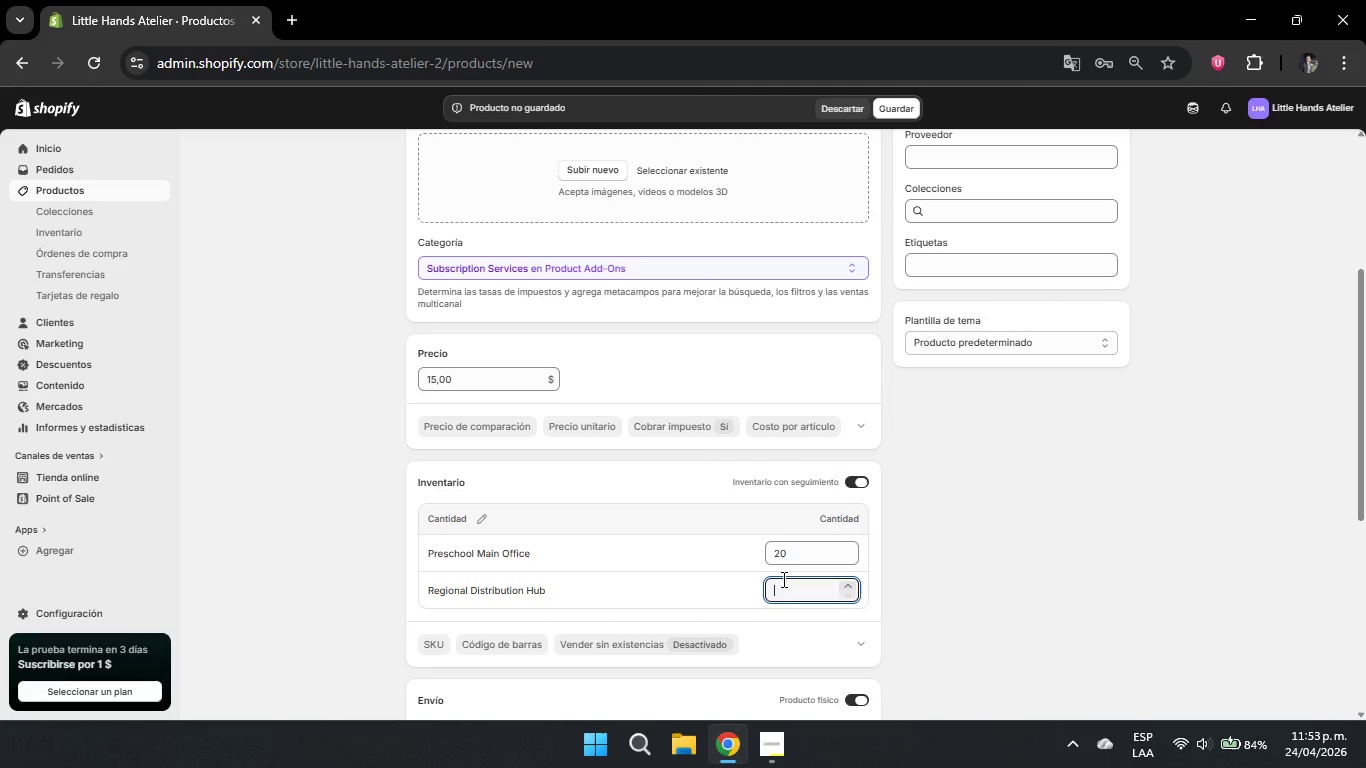 
key(Numpad2)
 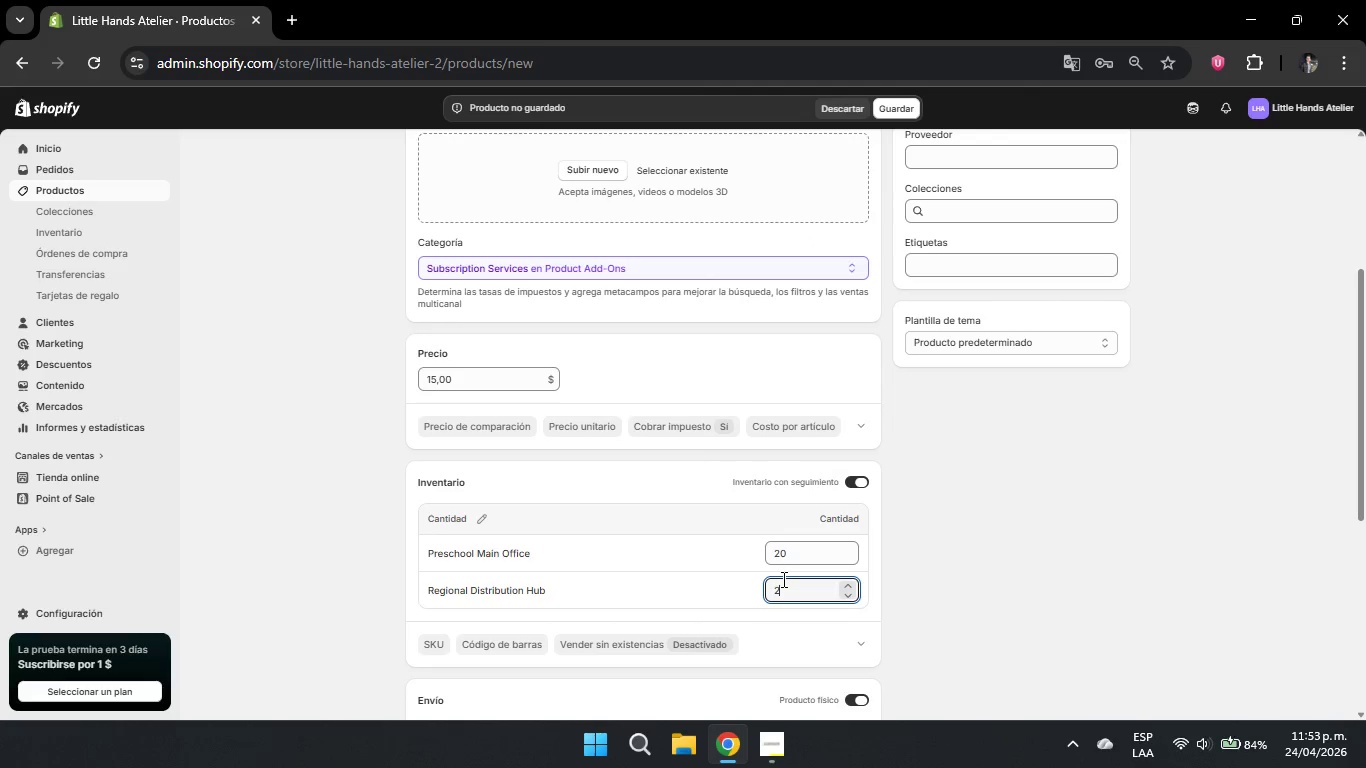 
key(Numpad0)
 